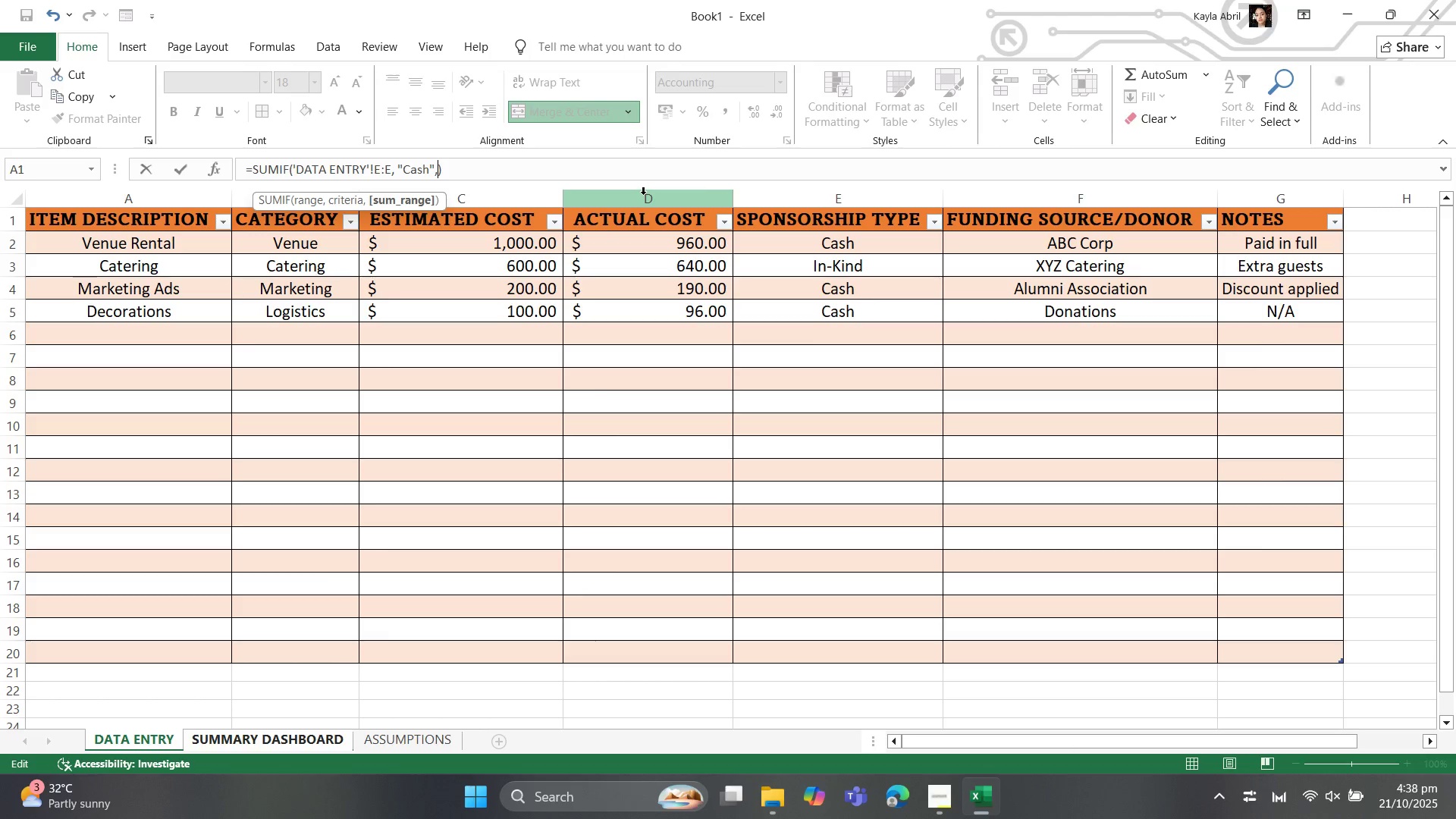 
left_click([643, 194])
 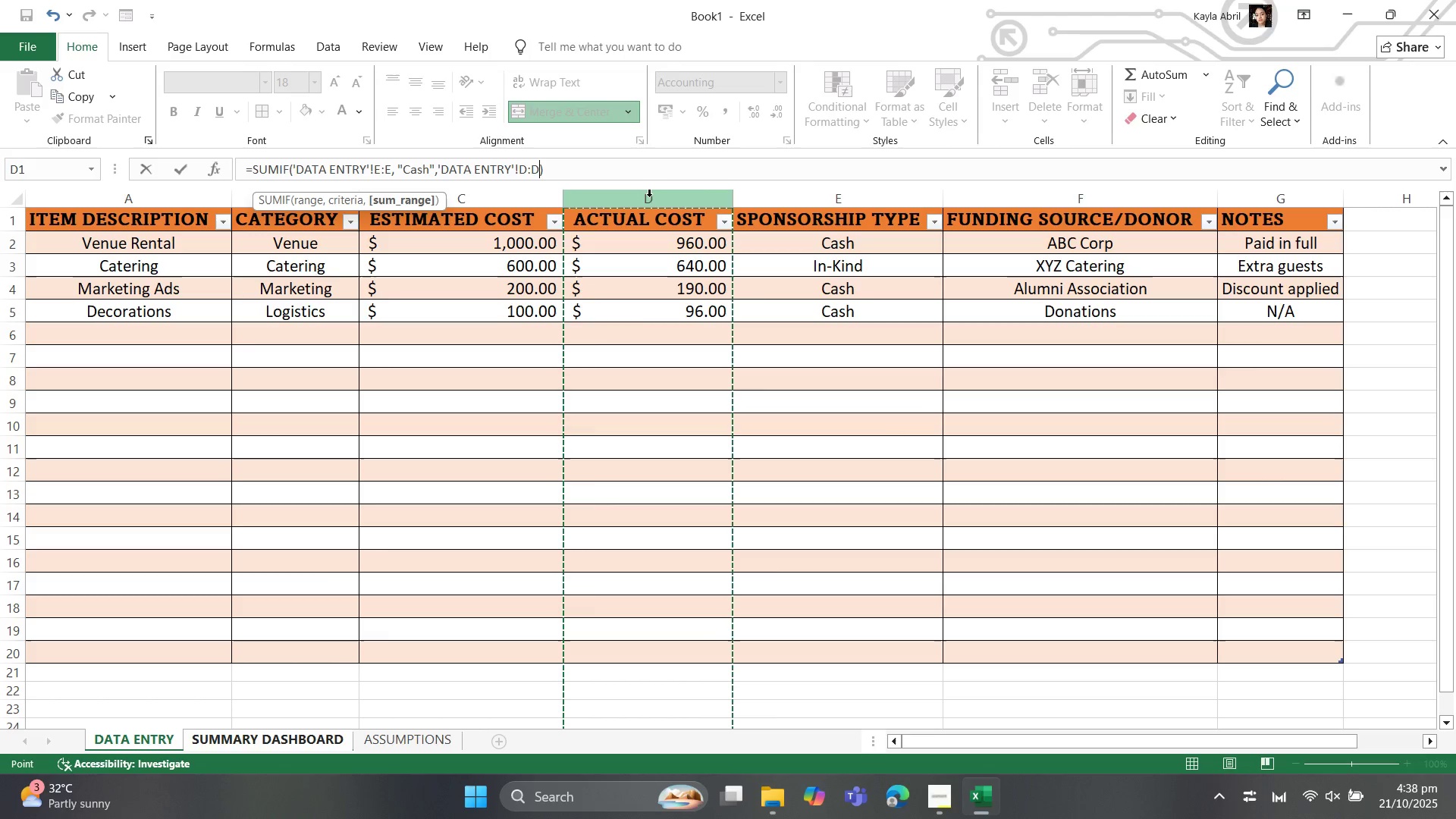 
key(Enter)
 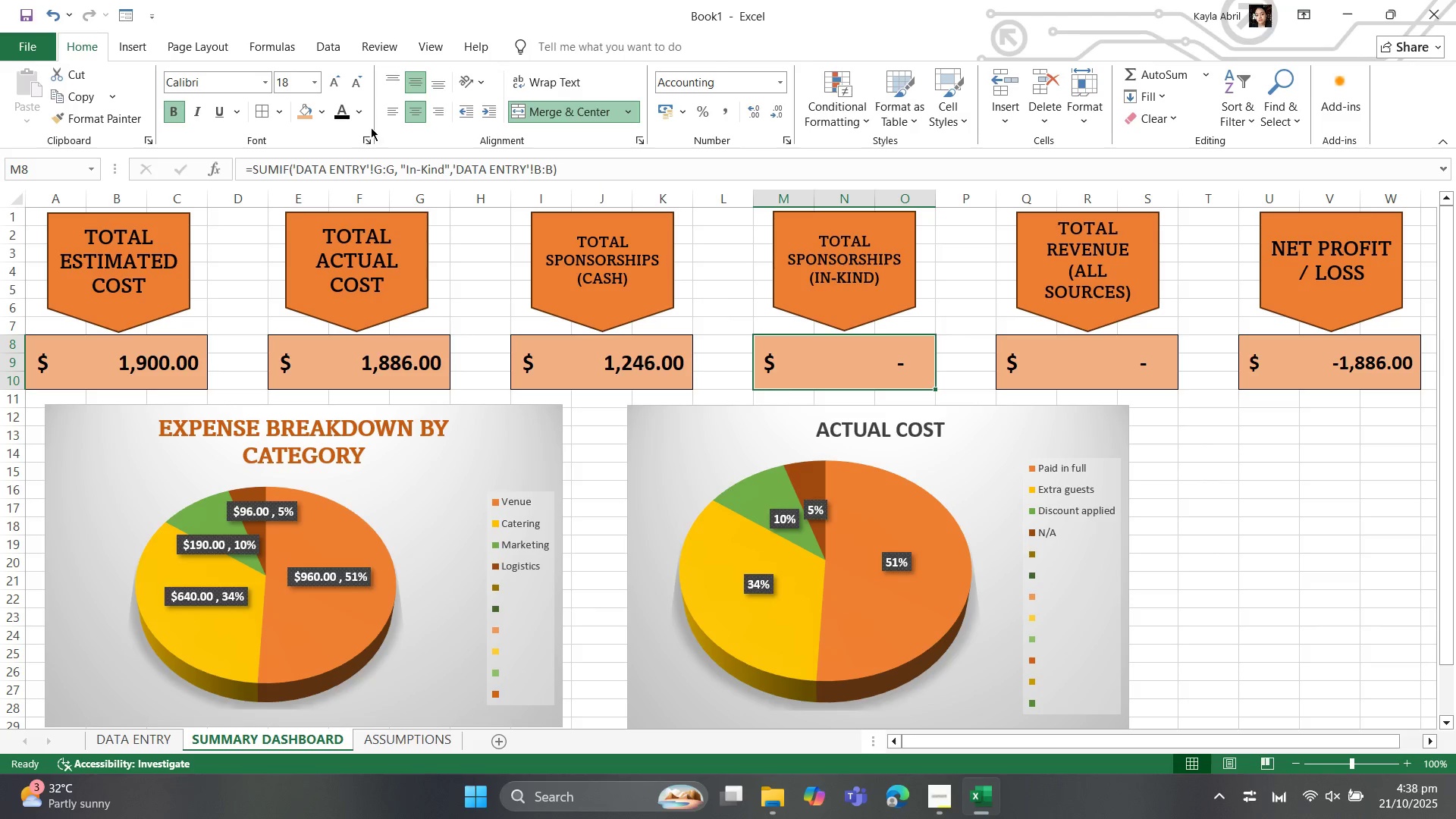 
wait(7.33)
 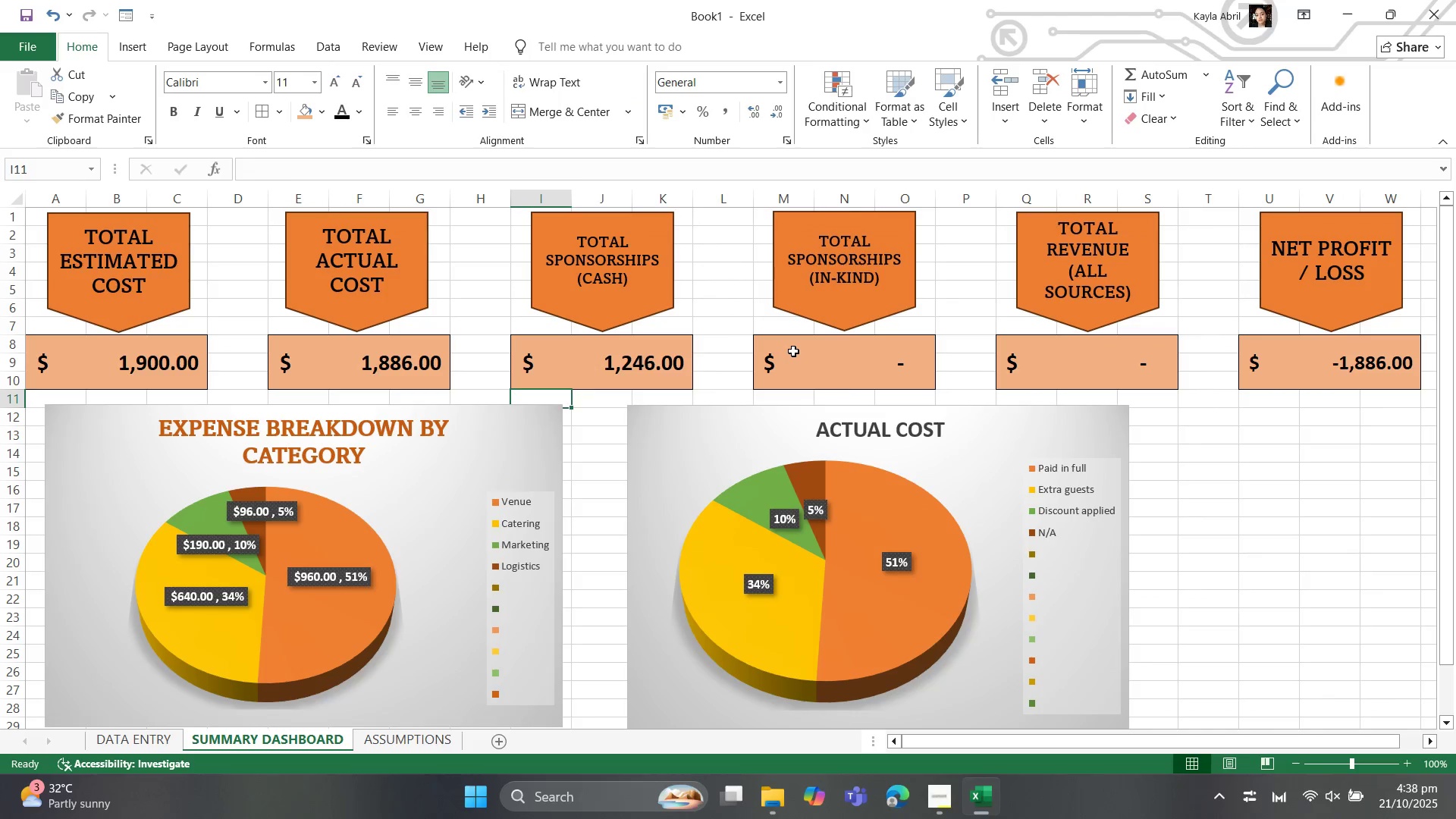 
left_click([119, 740])
 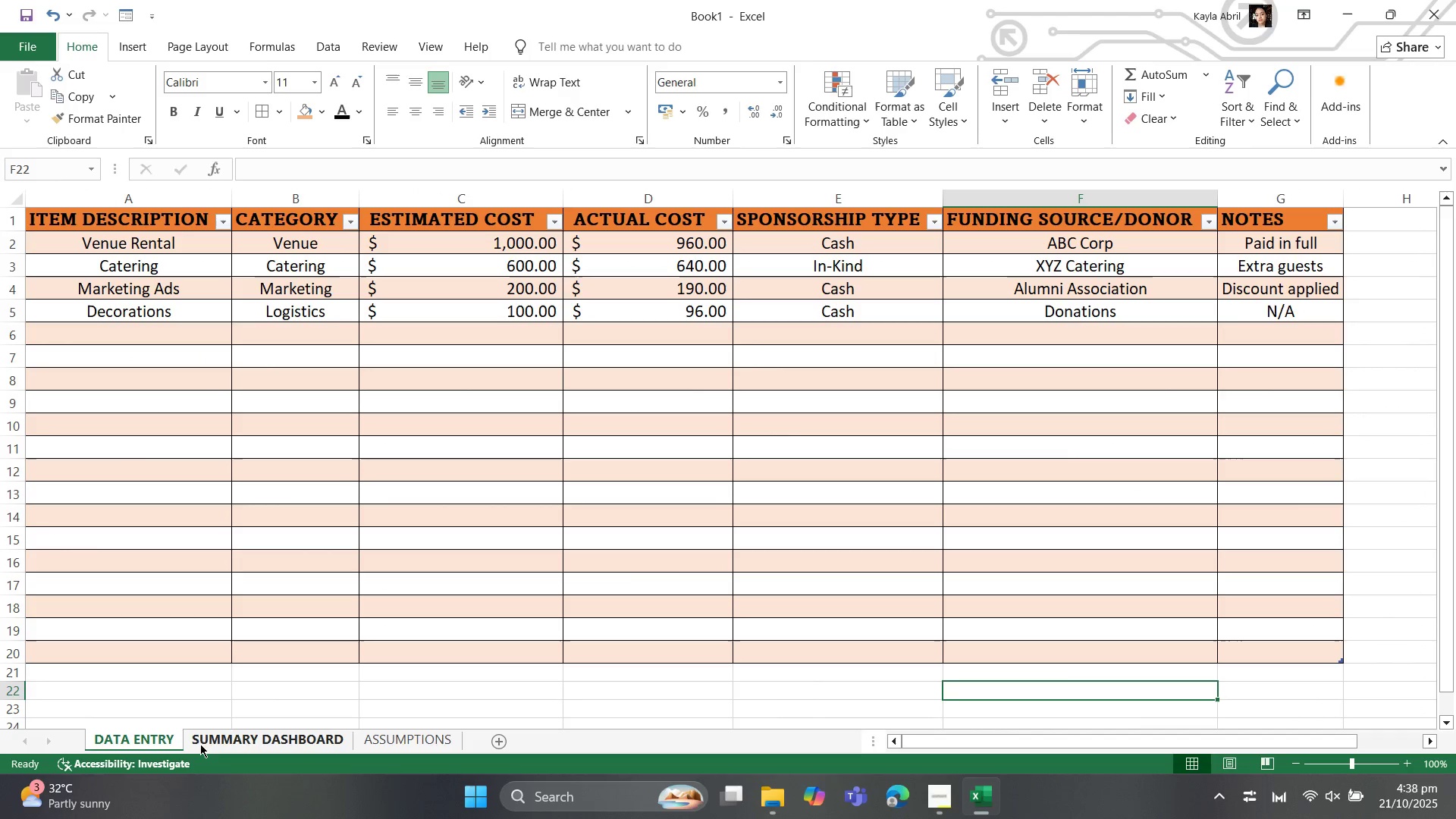 
left_click([205, 740])
 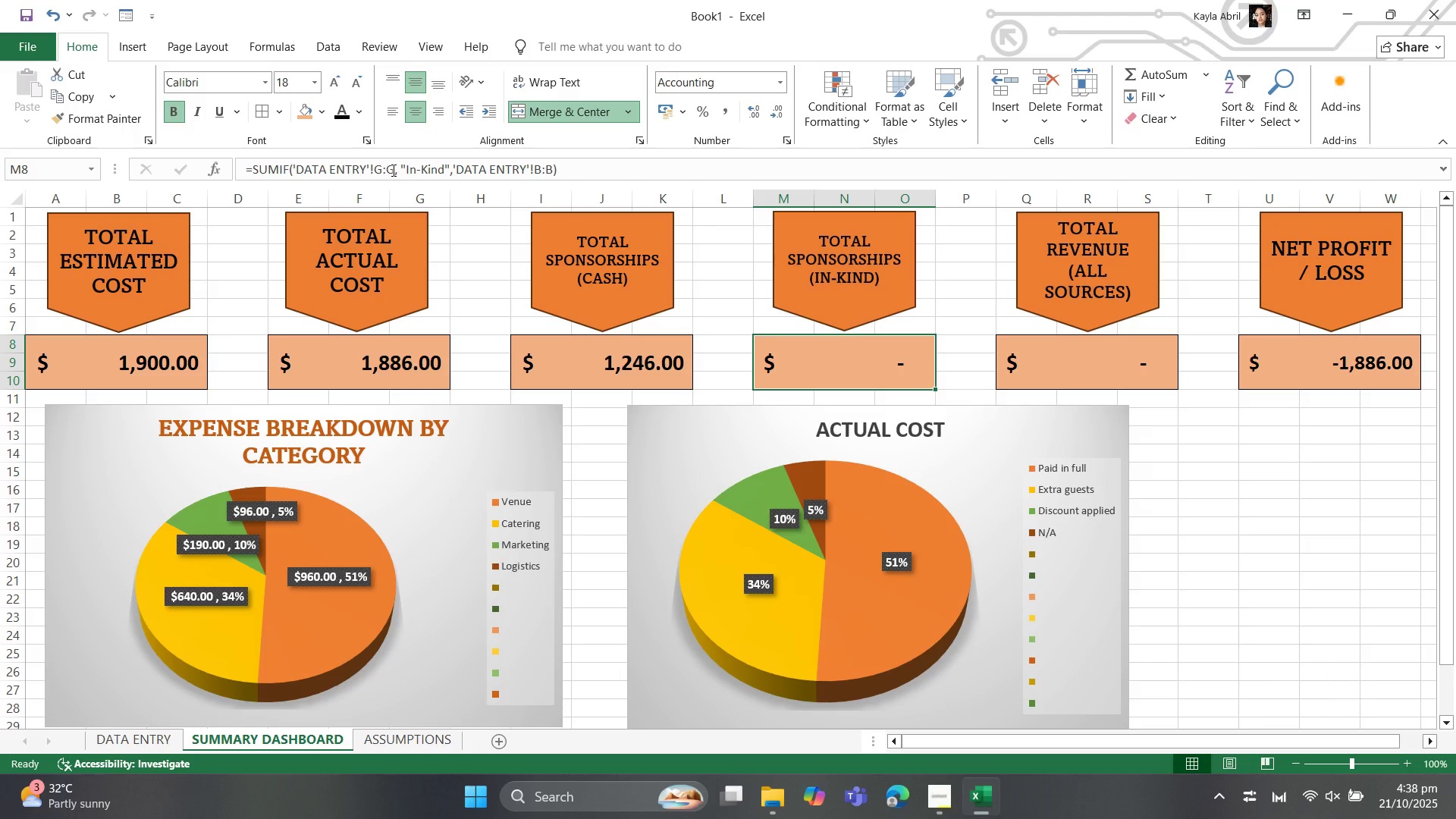 
left_click_drag(start_coordinate=[392, 170], to_coordinate=[295, 172])
 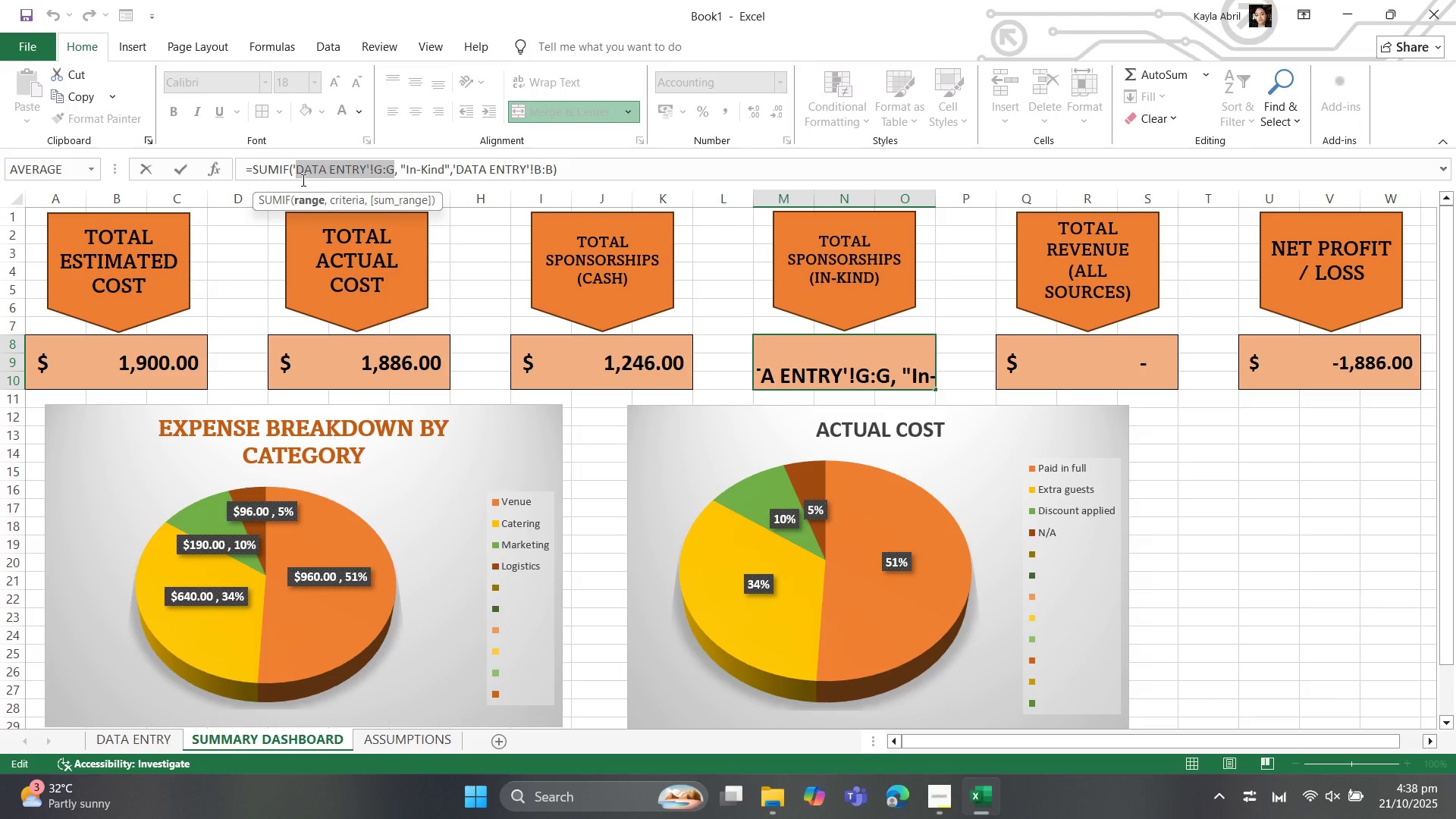 
key(Backspace)
 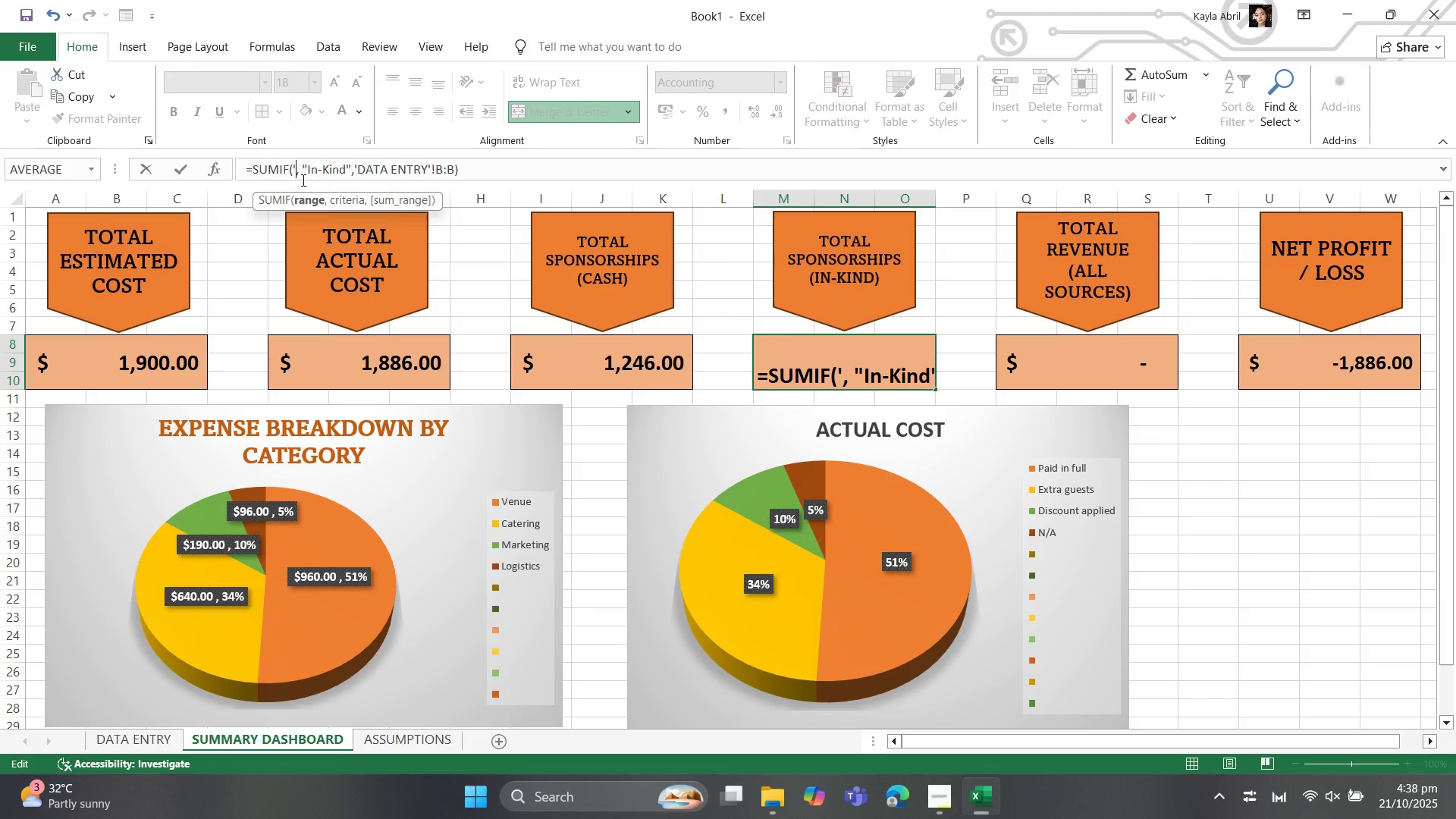 
key(Backspace)
 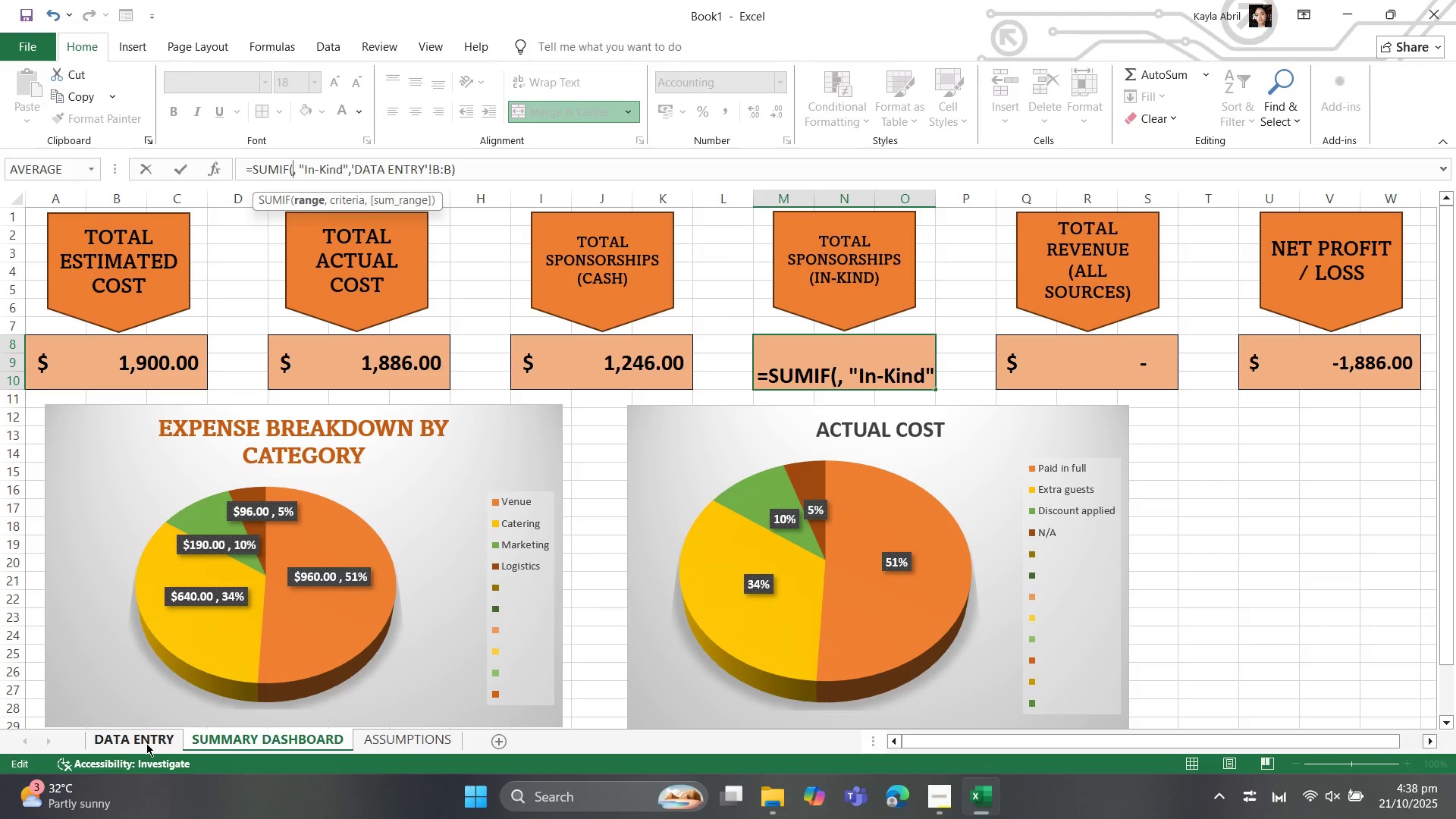 
left_click([146, 743])
 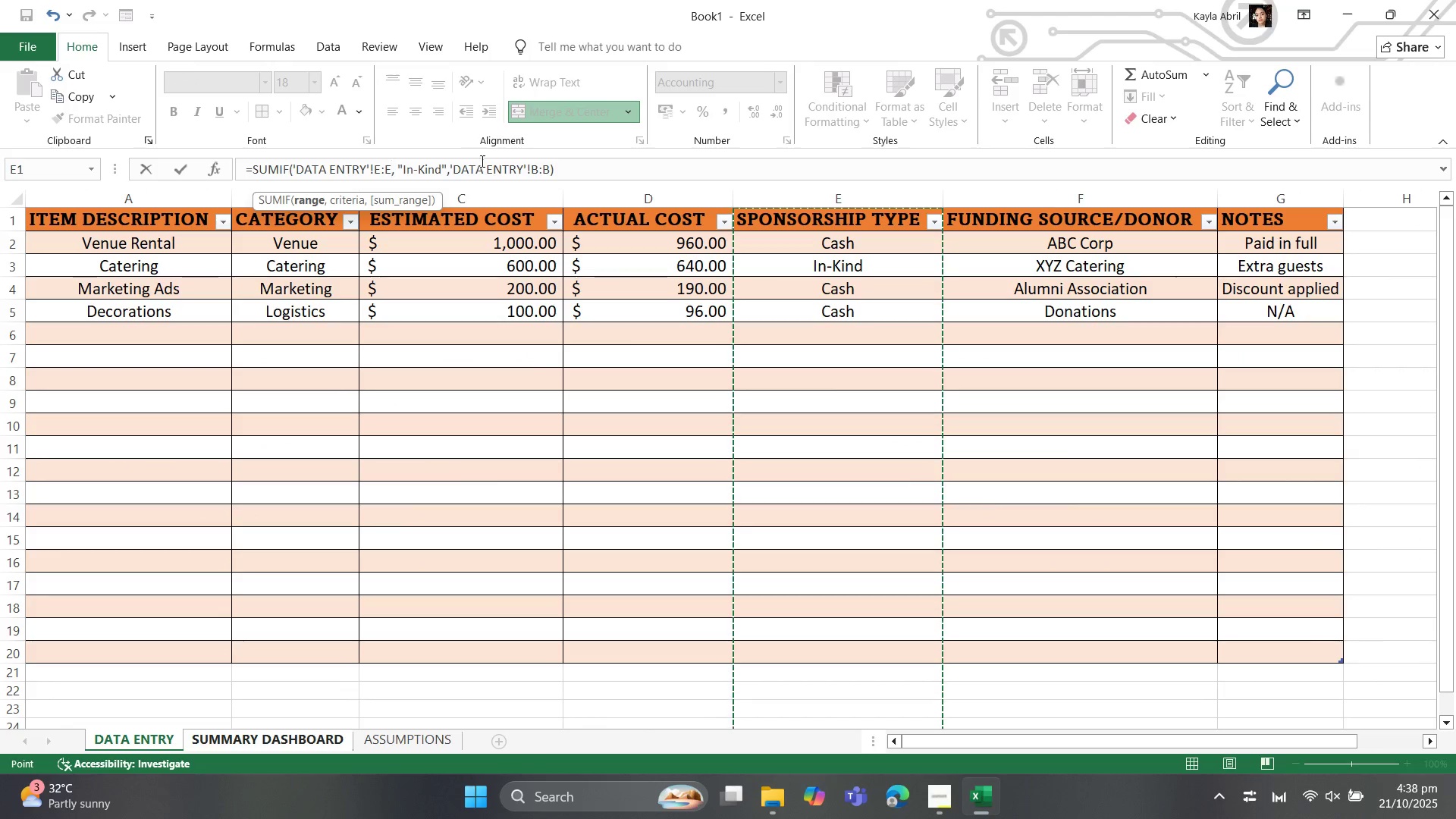 
wait(7.4)
 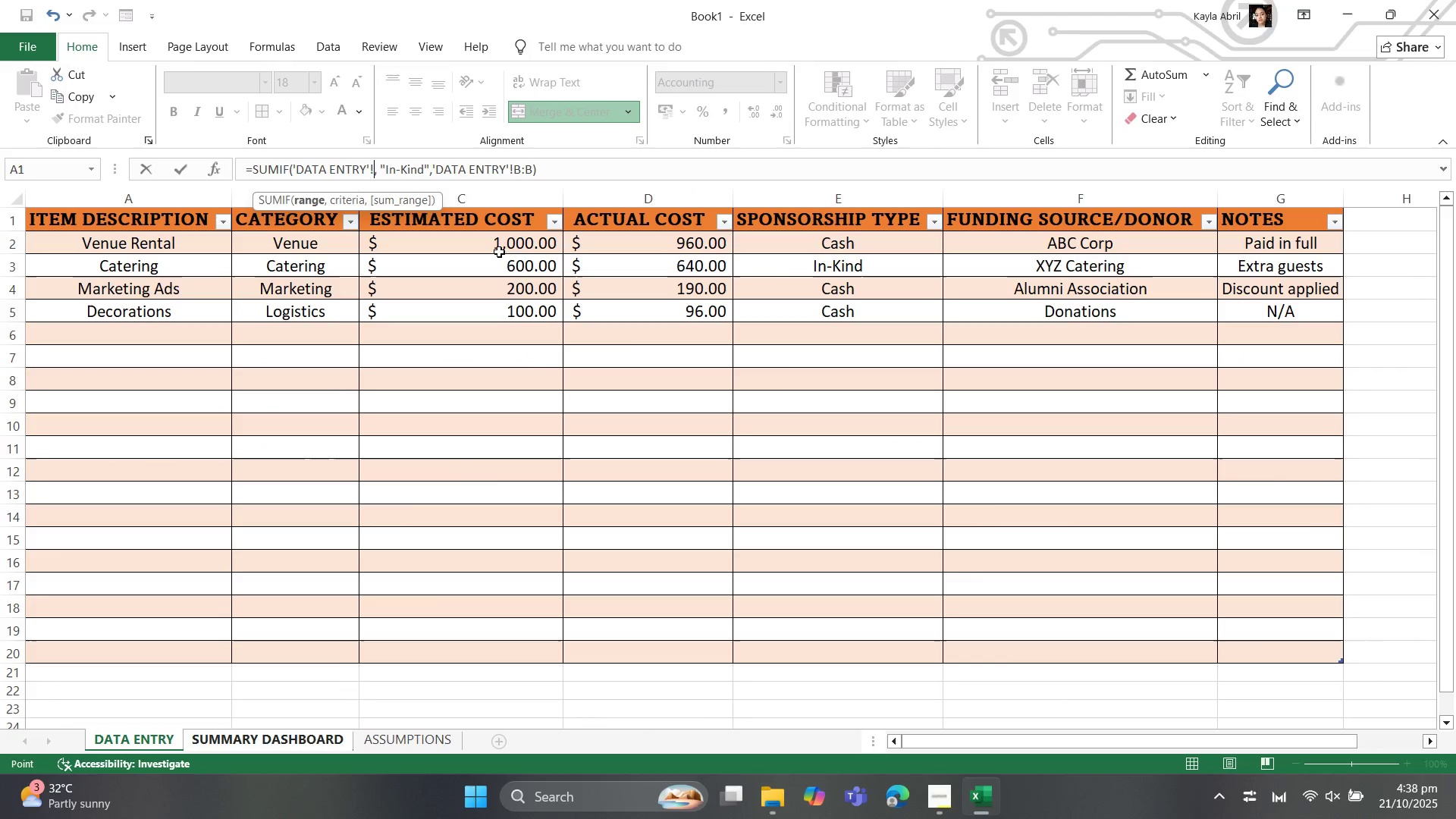 
left_click_drag(start_coordinate=[548, 167], to_coordinate=[452, 168])
 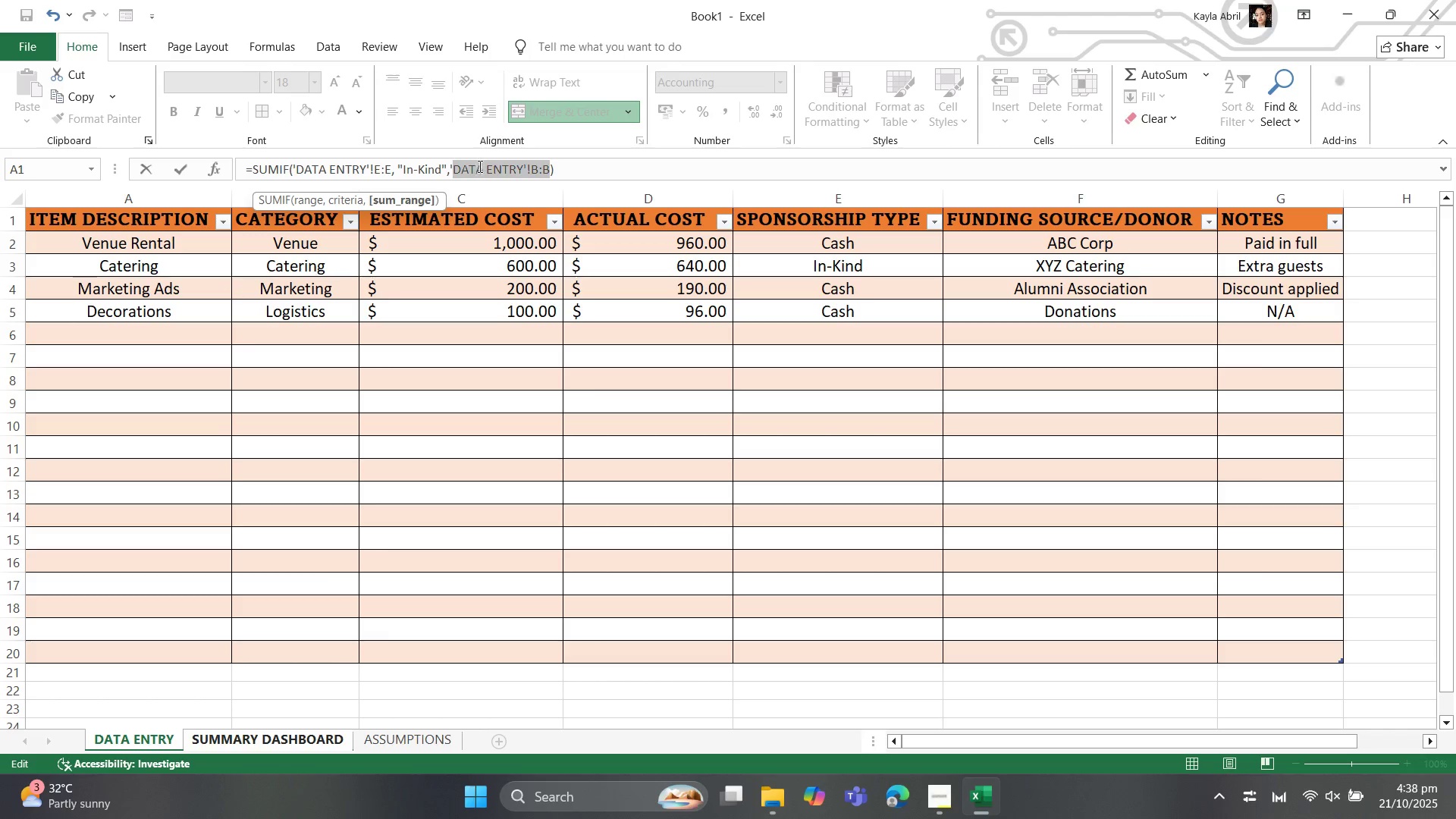 
key(Backspace)
 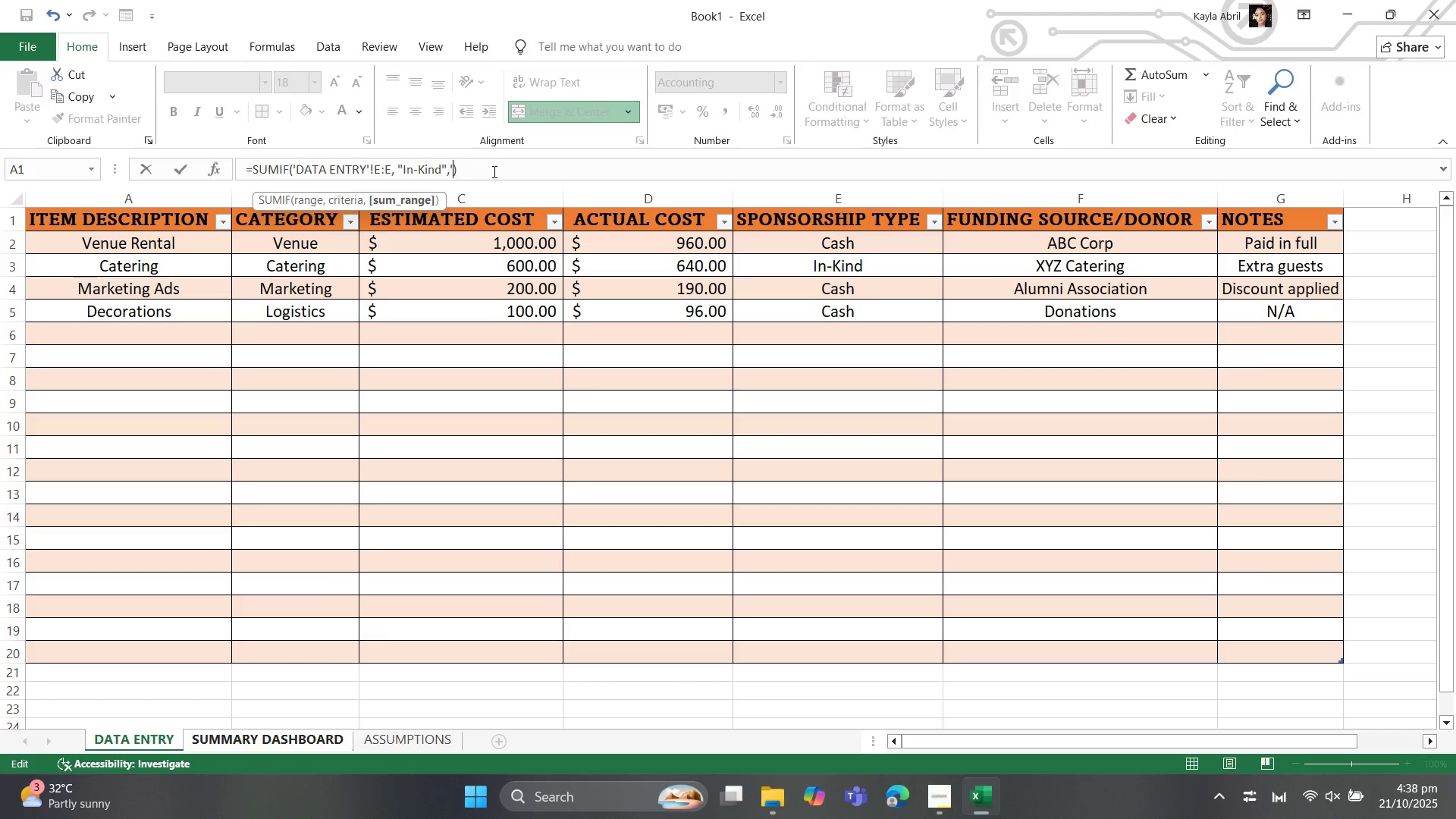 
key(Backspace)
 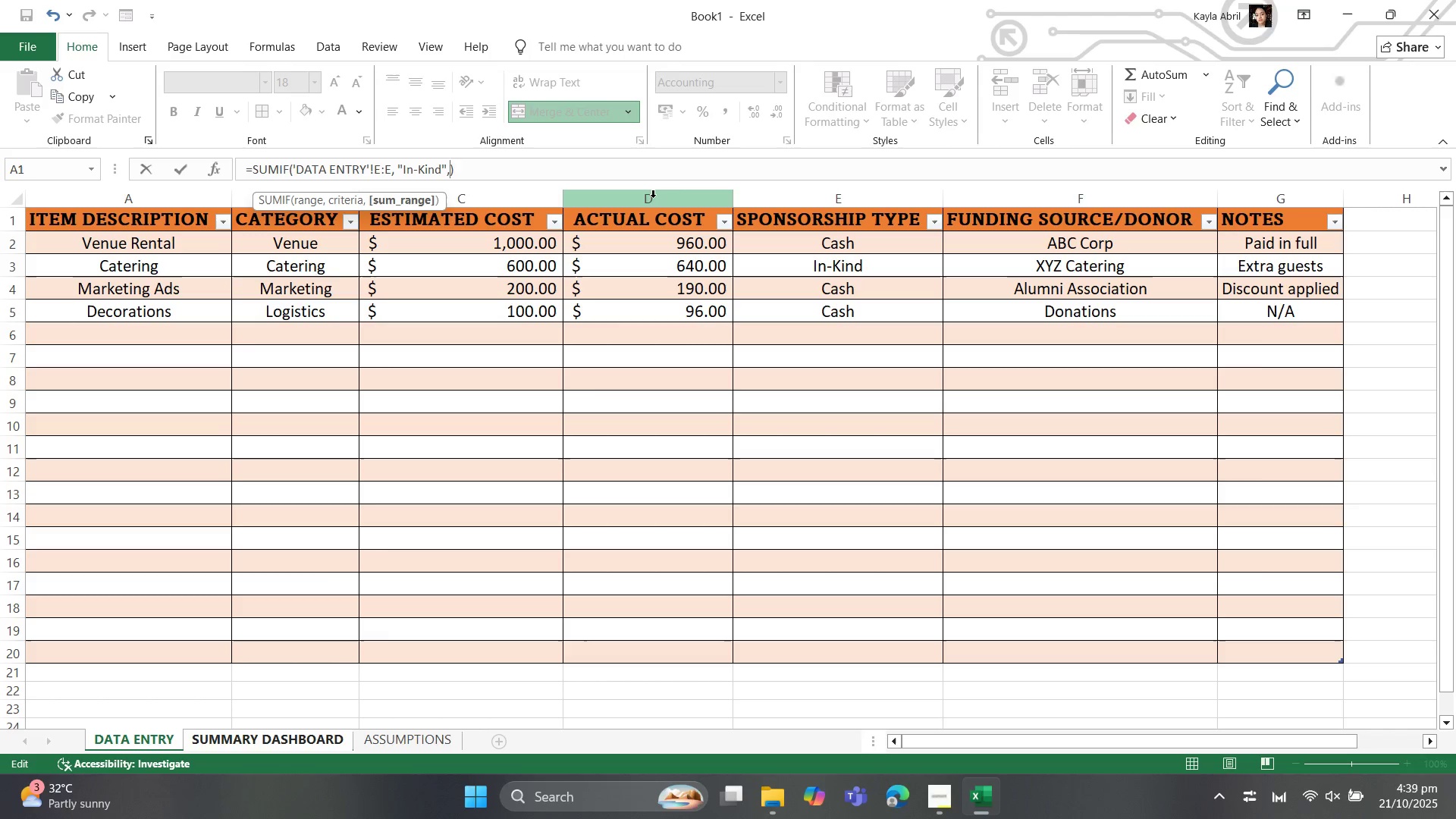 
left_click([651, 199])
 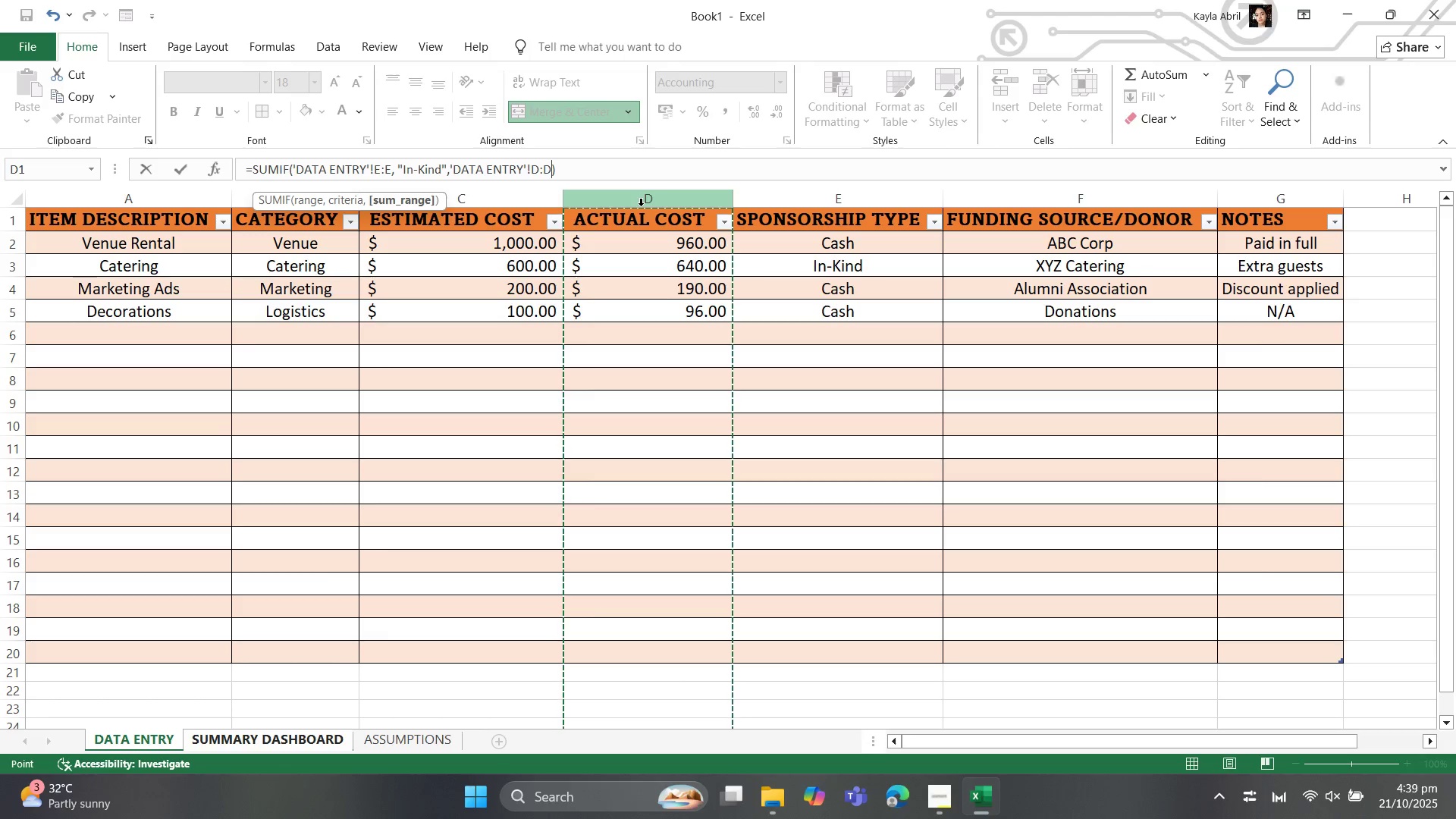 
key(Enter)
 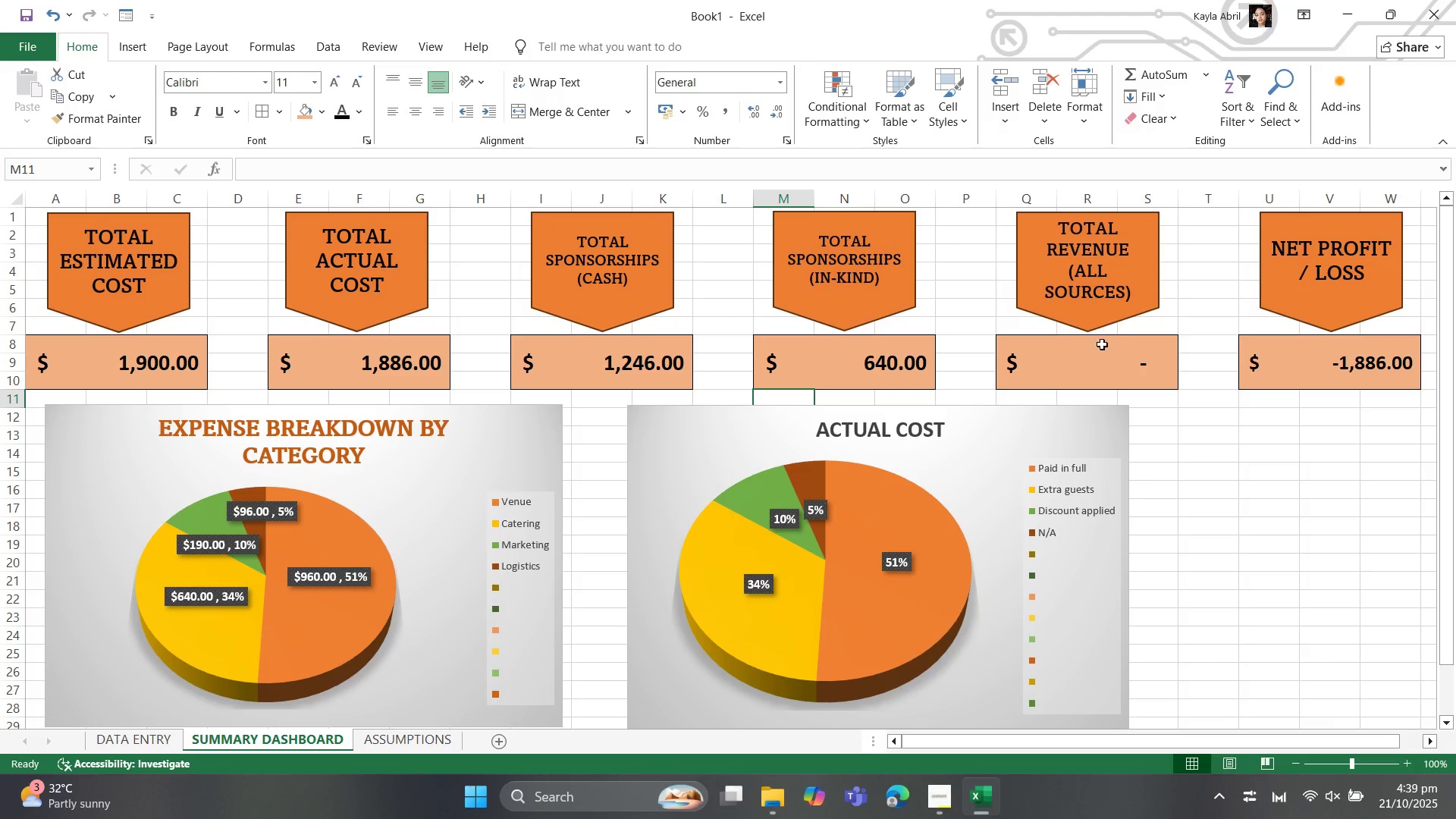 
left_click([1097, 368])
 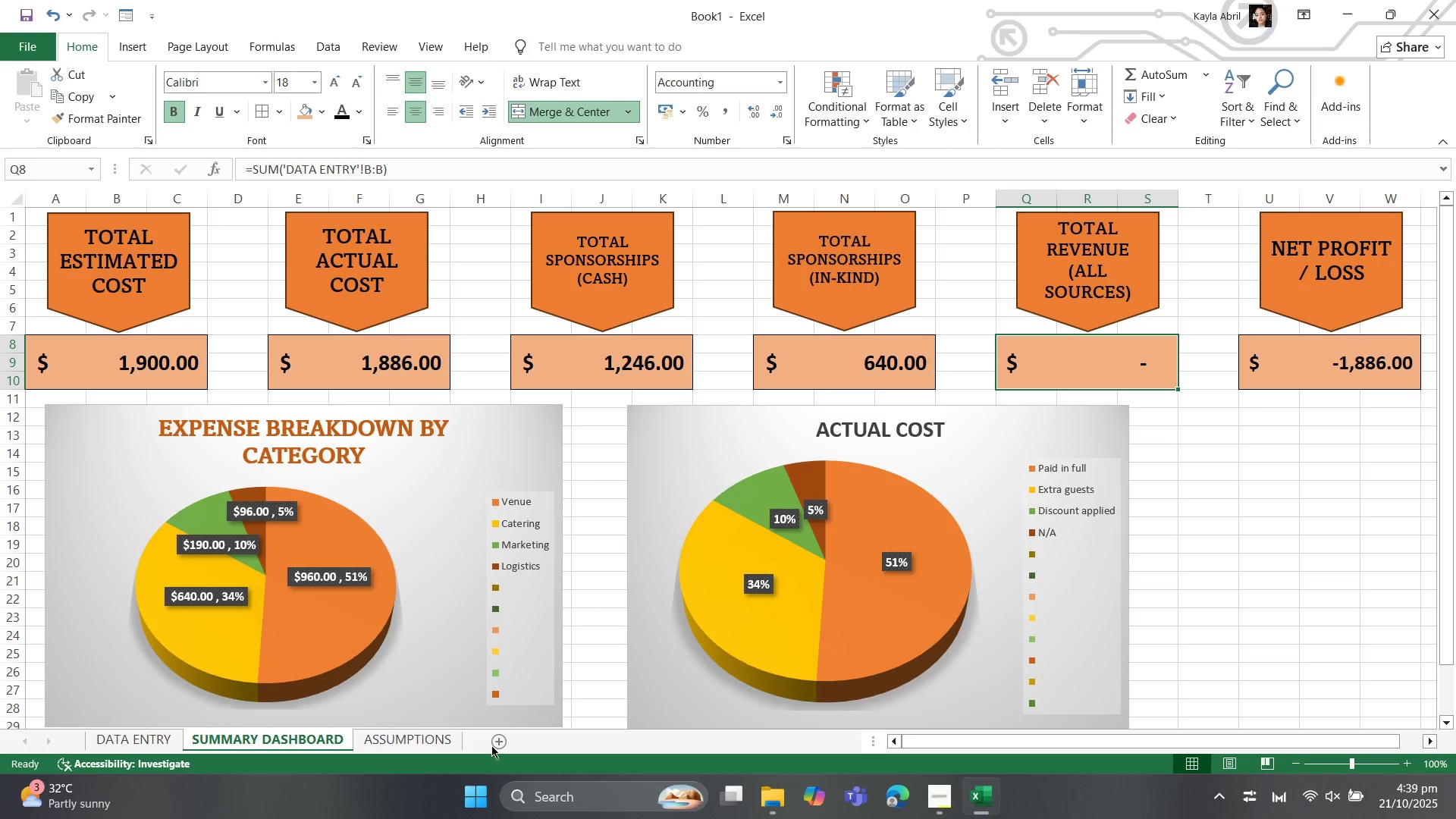 
wait(8.71)
 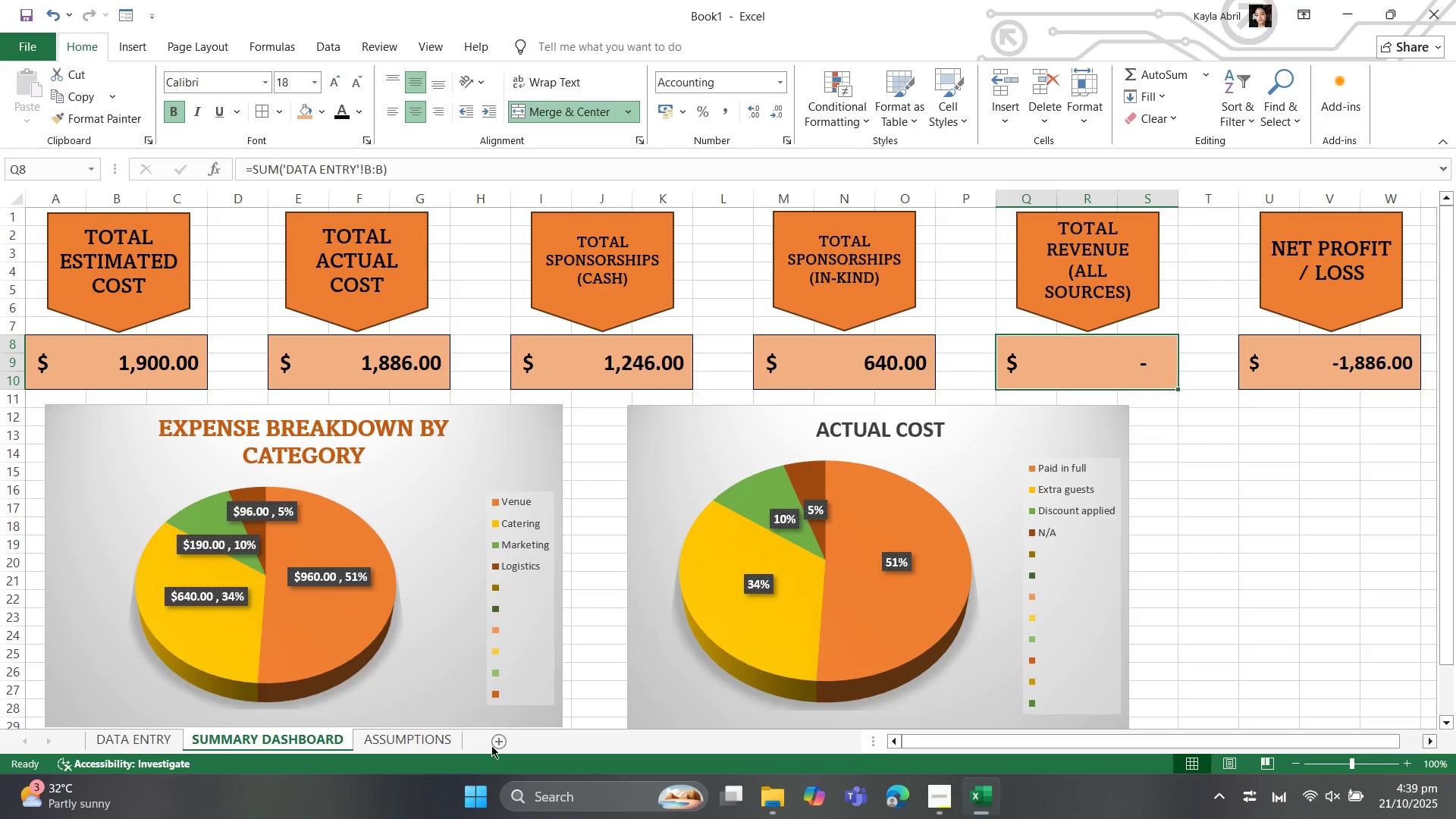 
left_click_drag(start_coordinate=[378, 168], to_coordinate=[281, 168])
 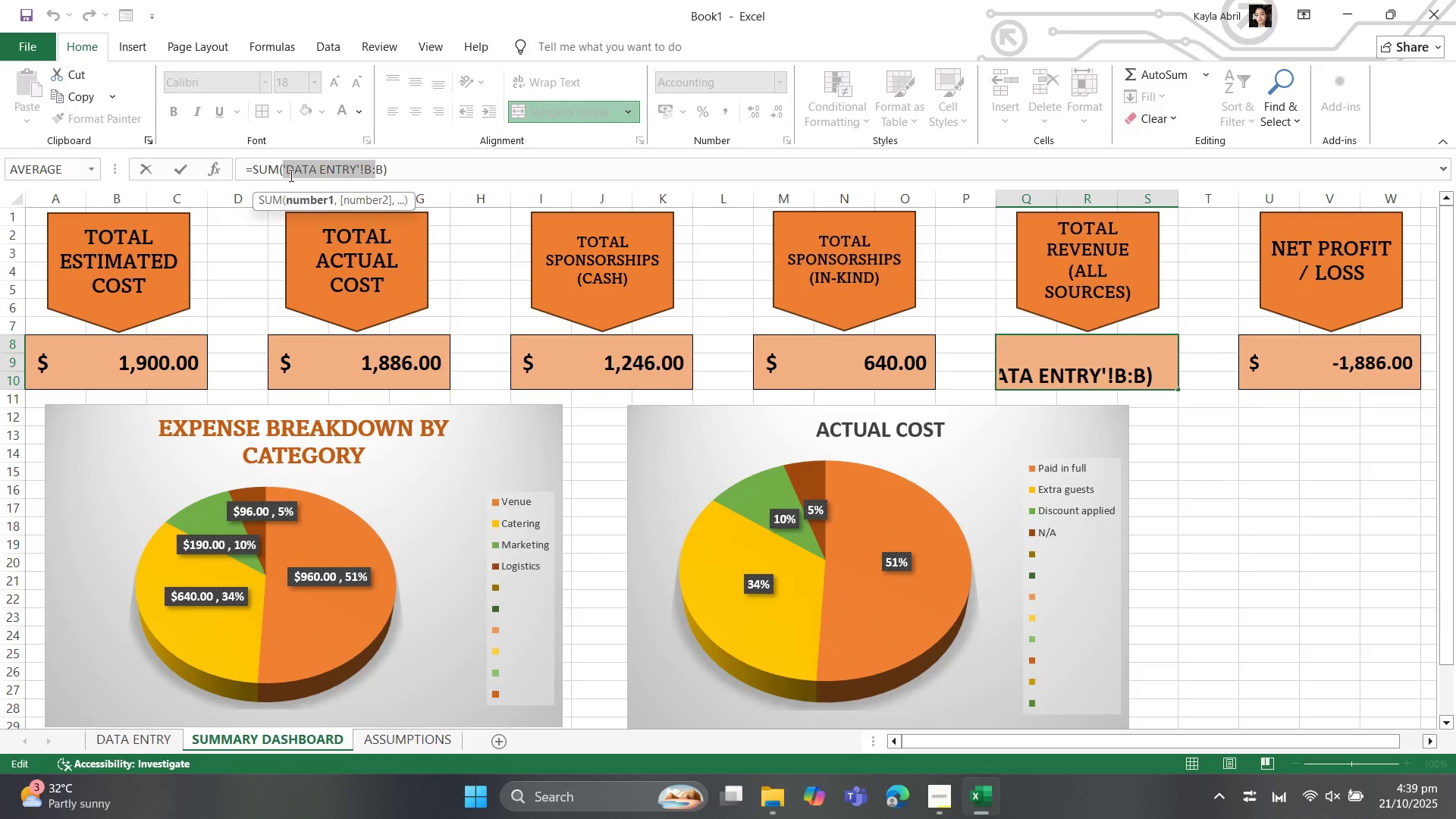 
key(Backspace)
 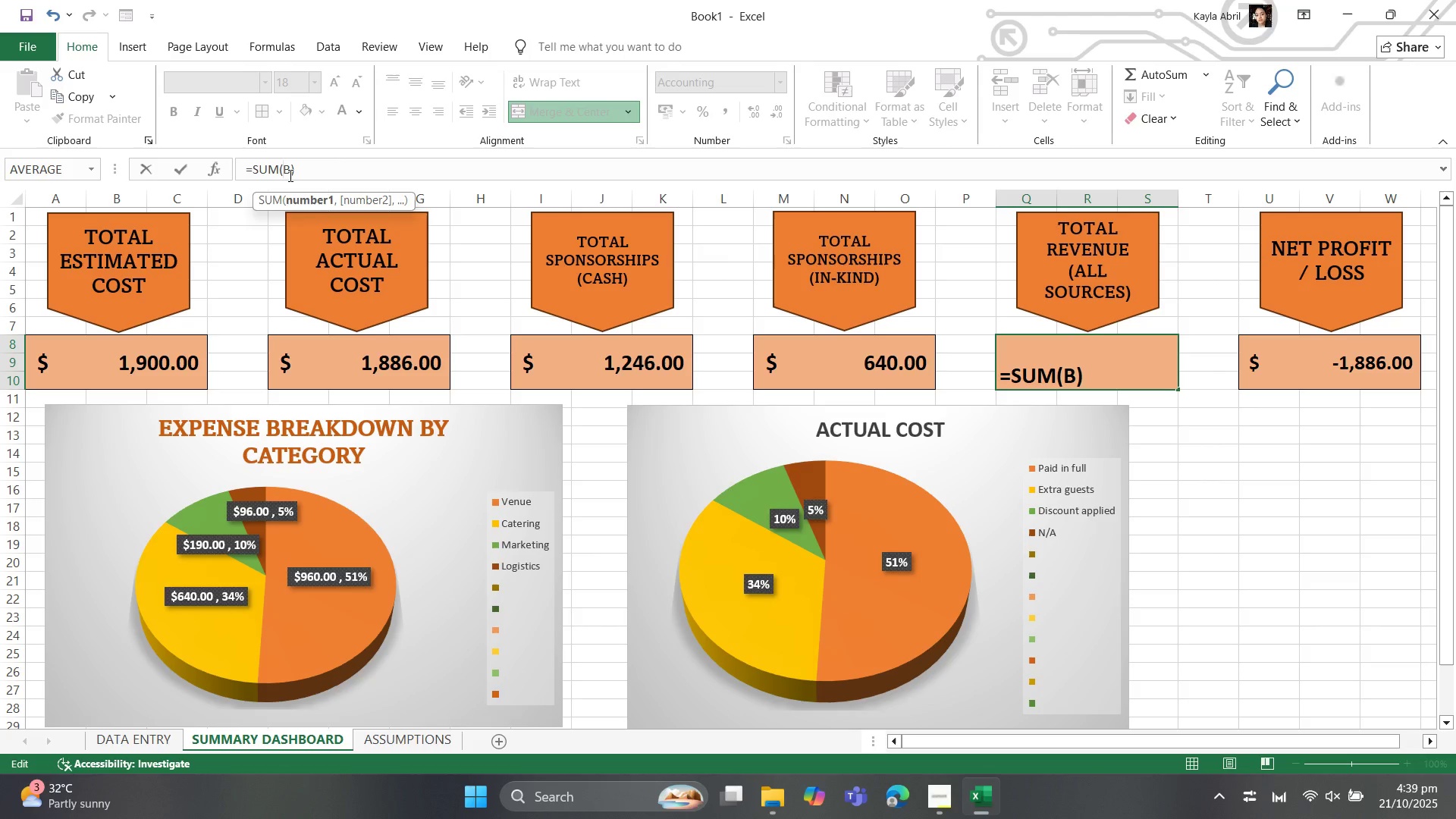 
key(ArrowRight)
 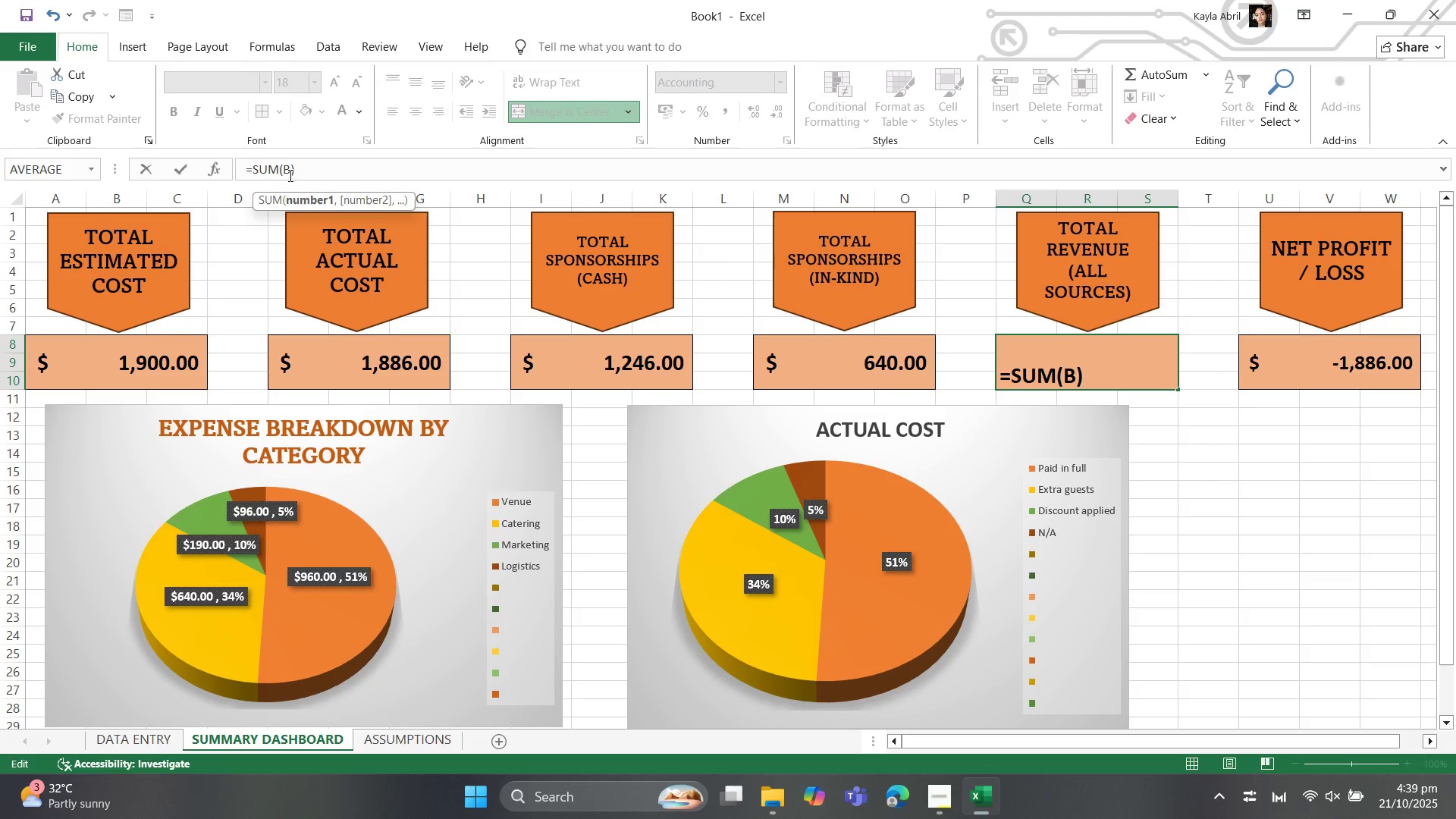 
key(Backspace)
 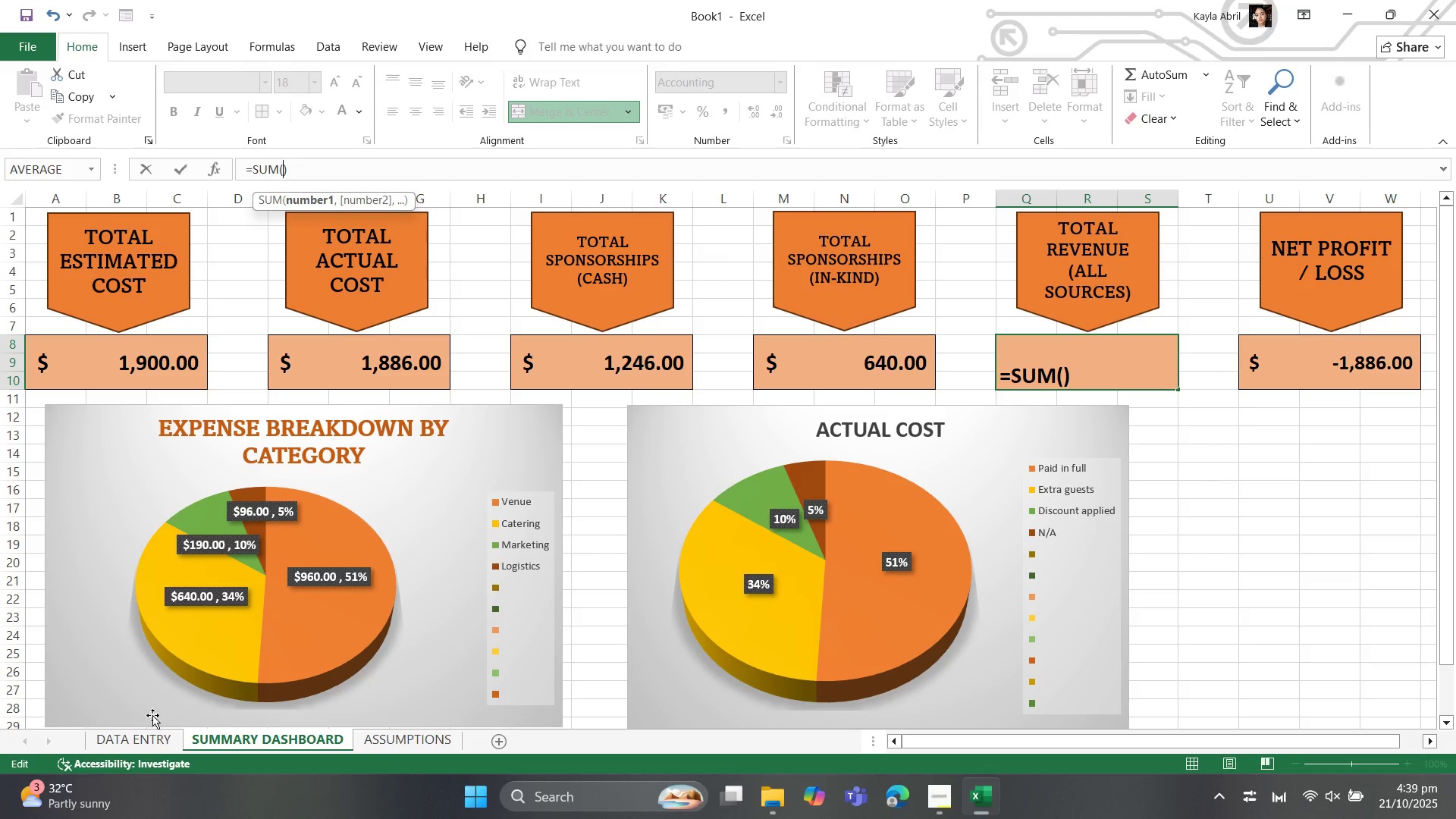 
left_click([146, 739])
 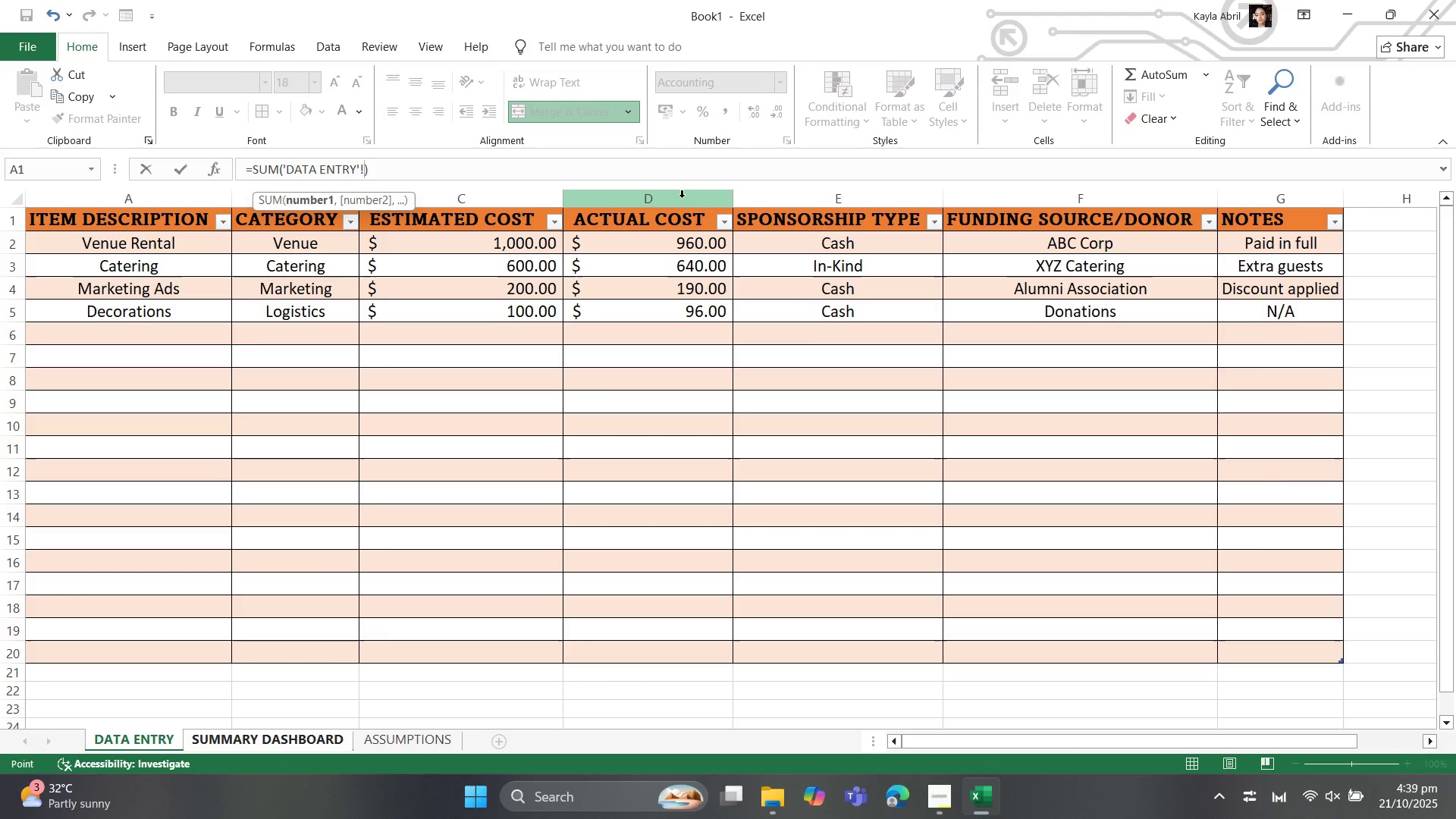 
wait(15.52)
 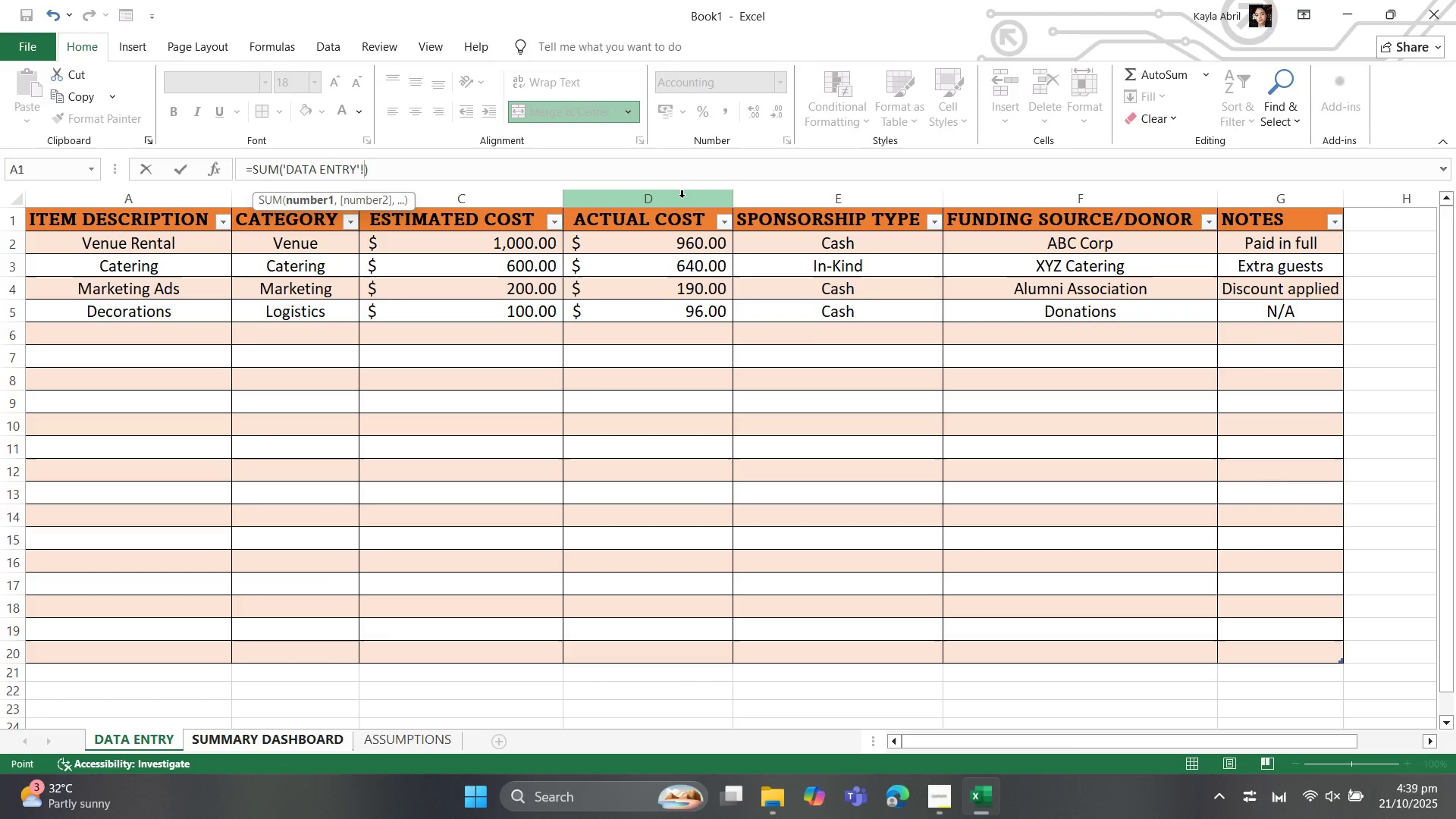 
left_click([397, 162])
 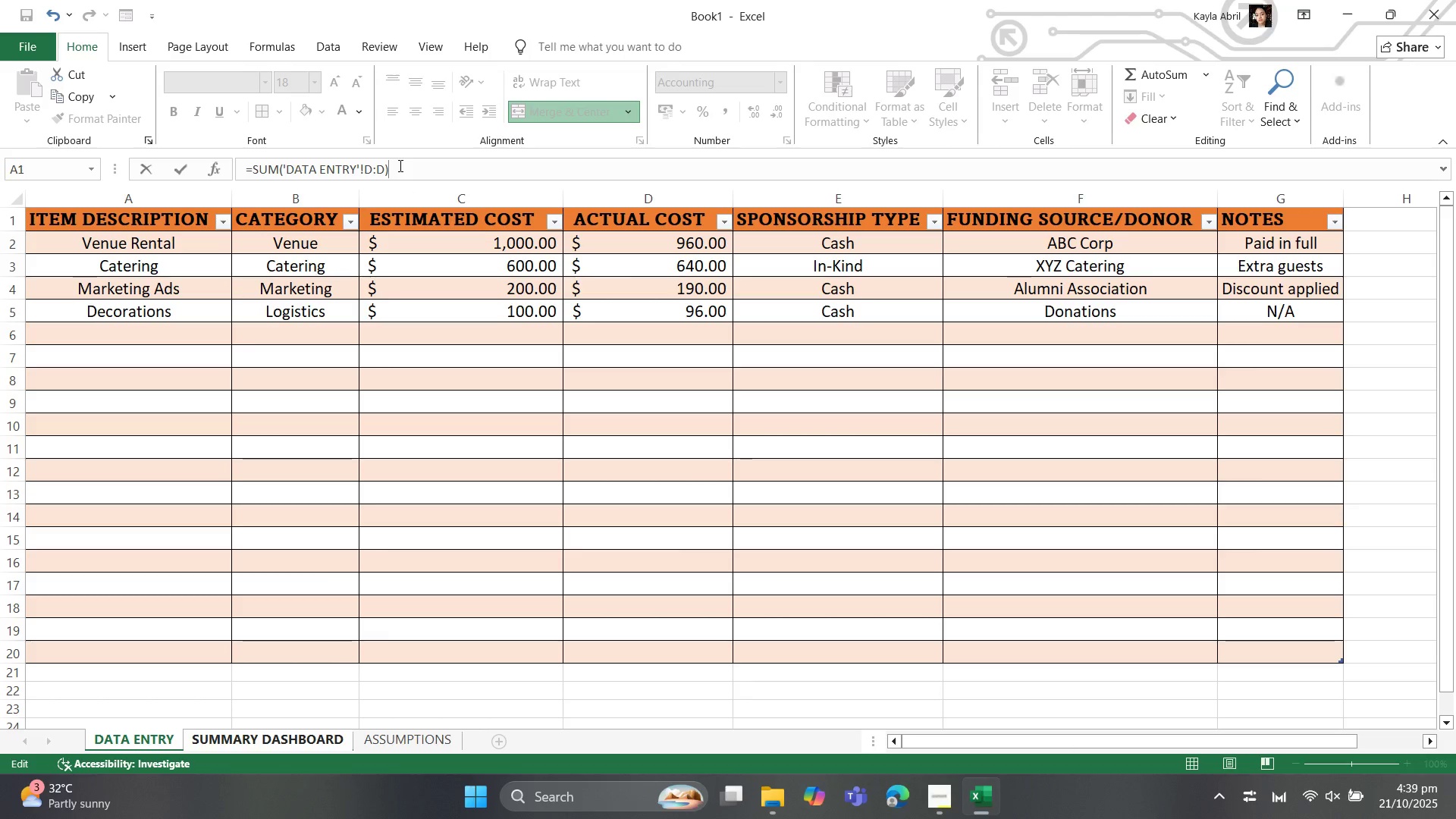 
key(Shift+ShiftRight)
 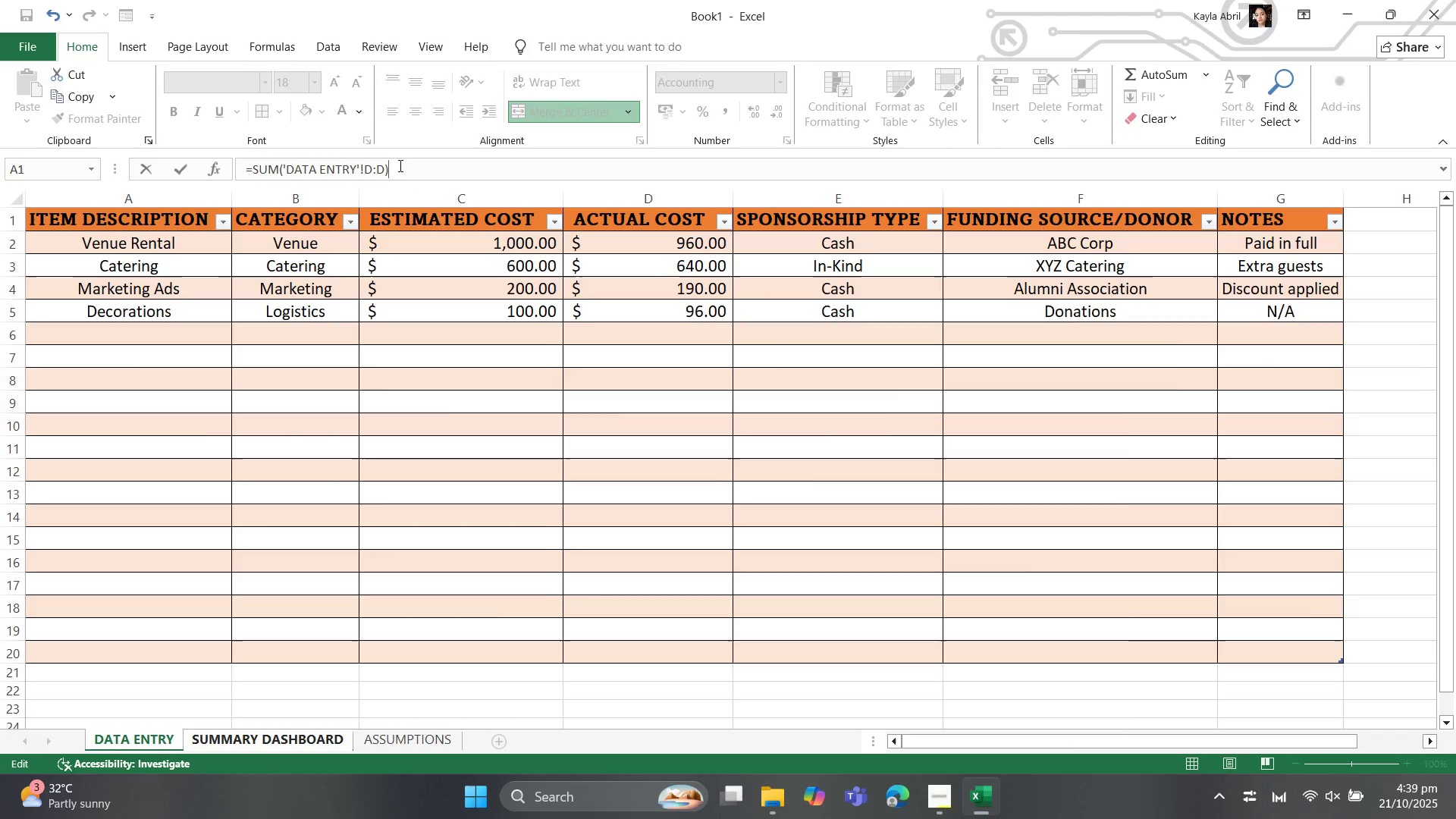 
key(Enter)
 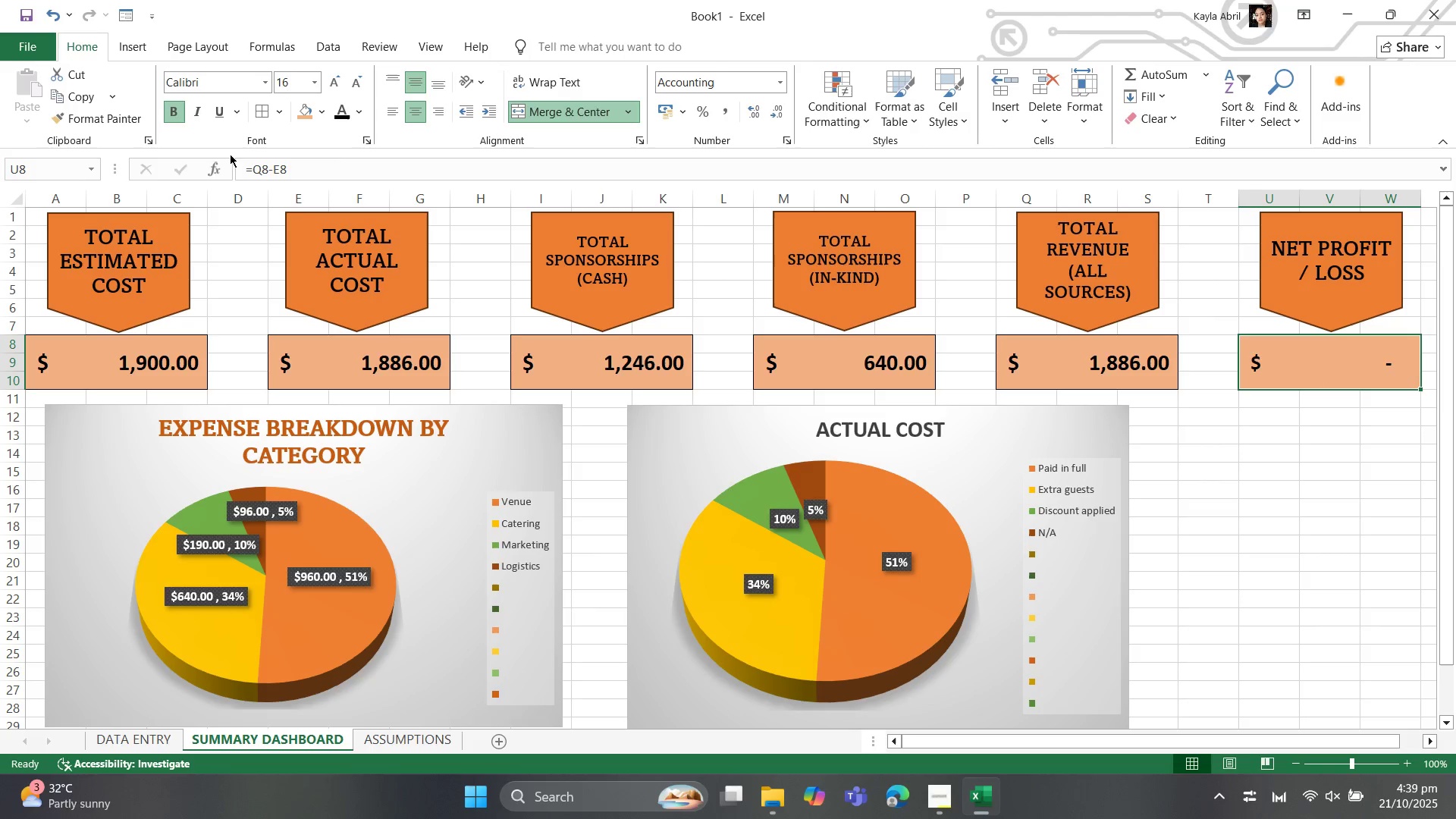 
left_click_drag(start_coordinate=[287, 166], to_coordinate=[252, 174])
 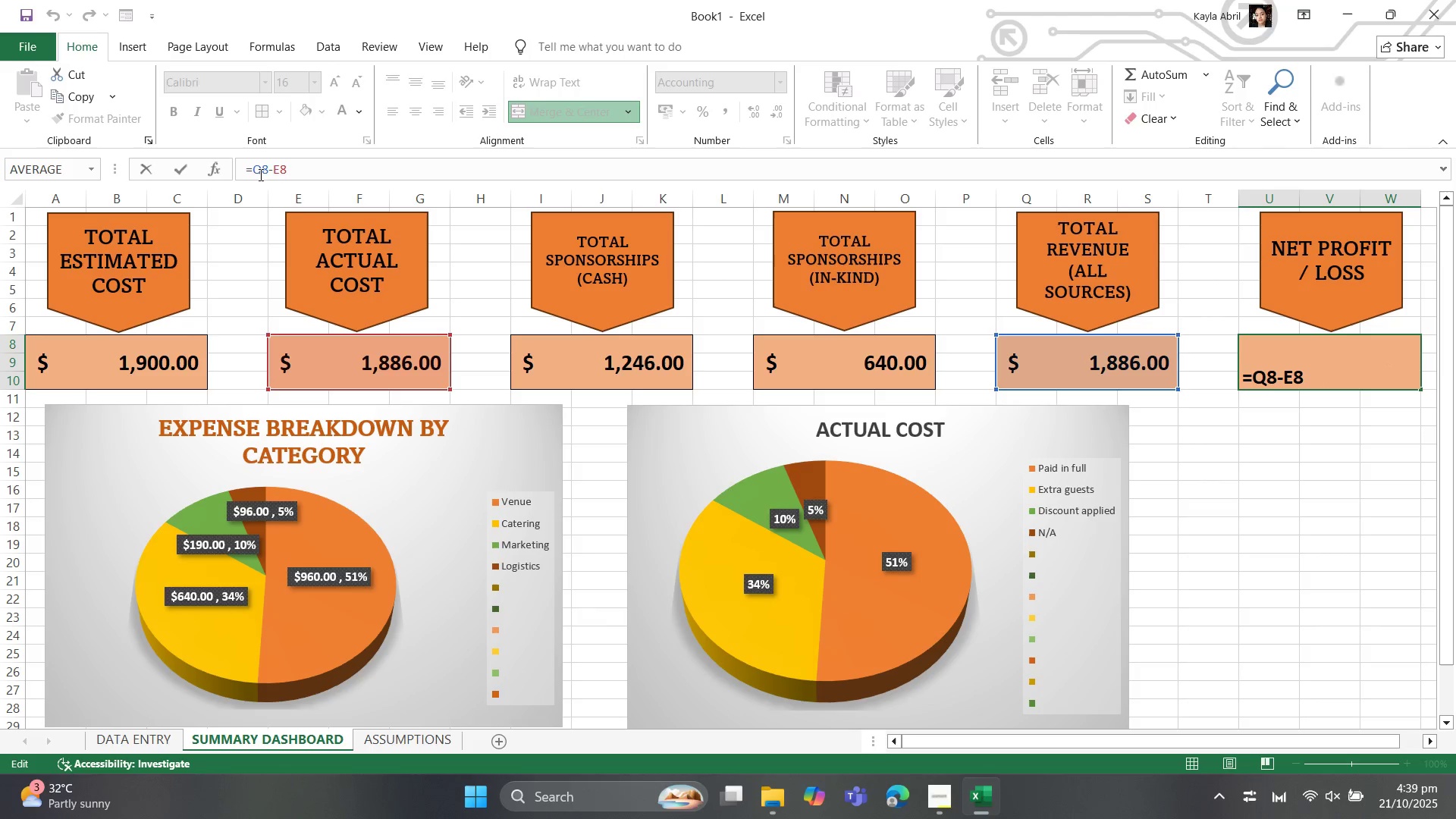 
left_click([259, 174])
 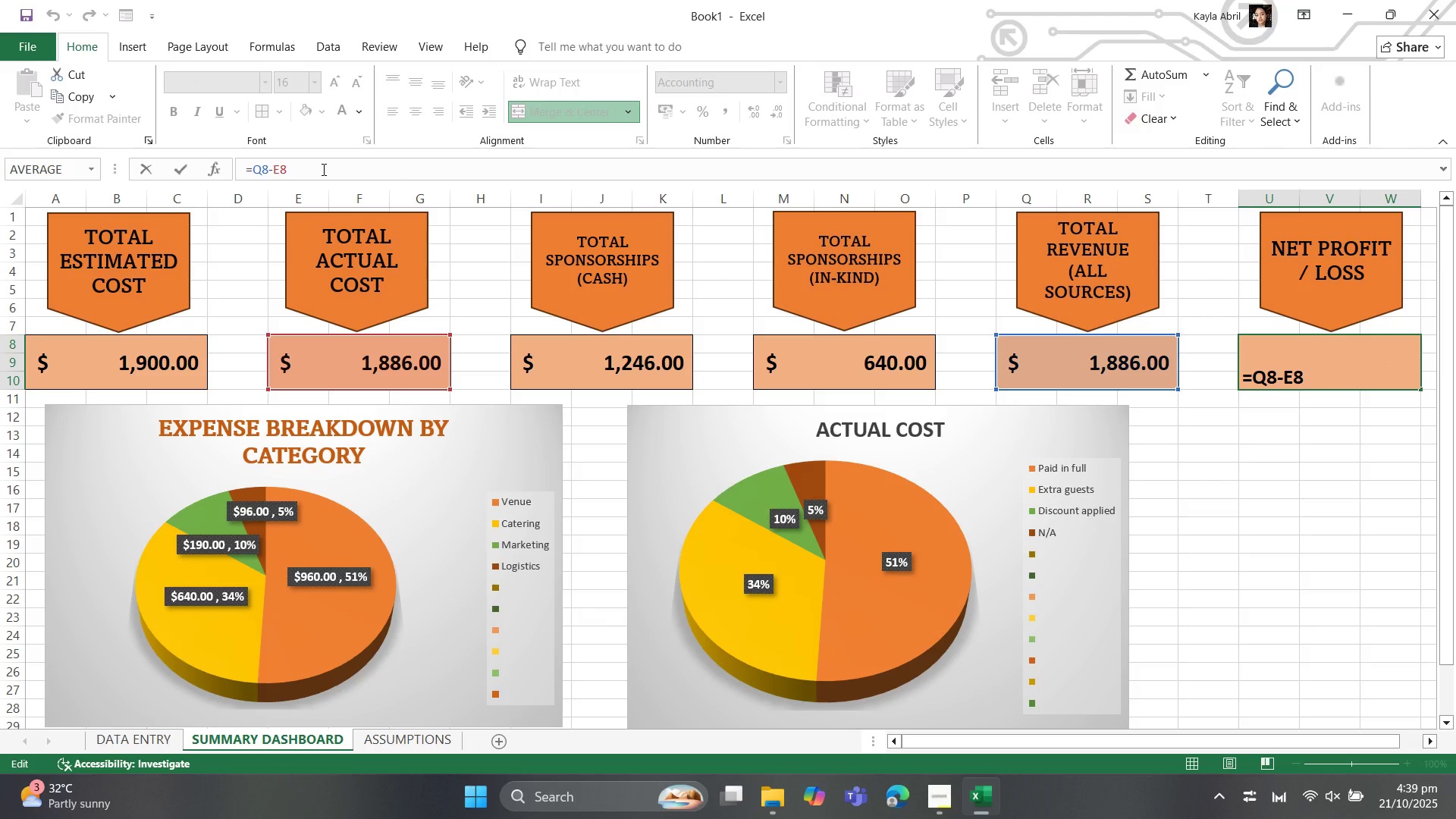 
left_click([322, 169])
 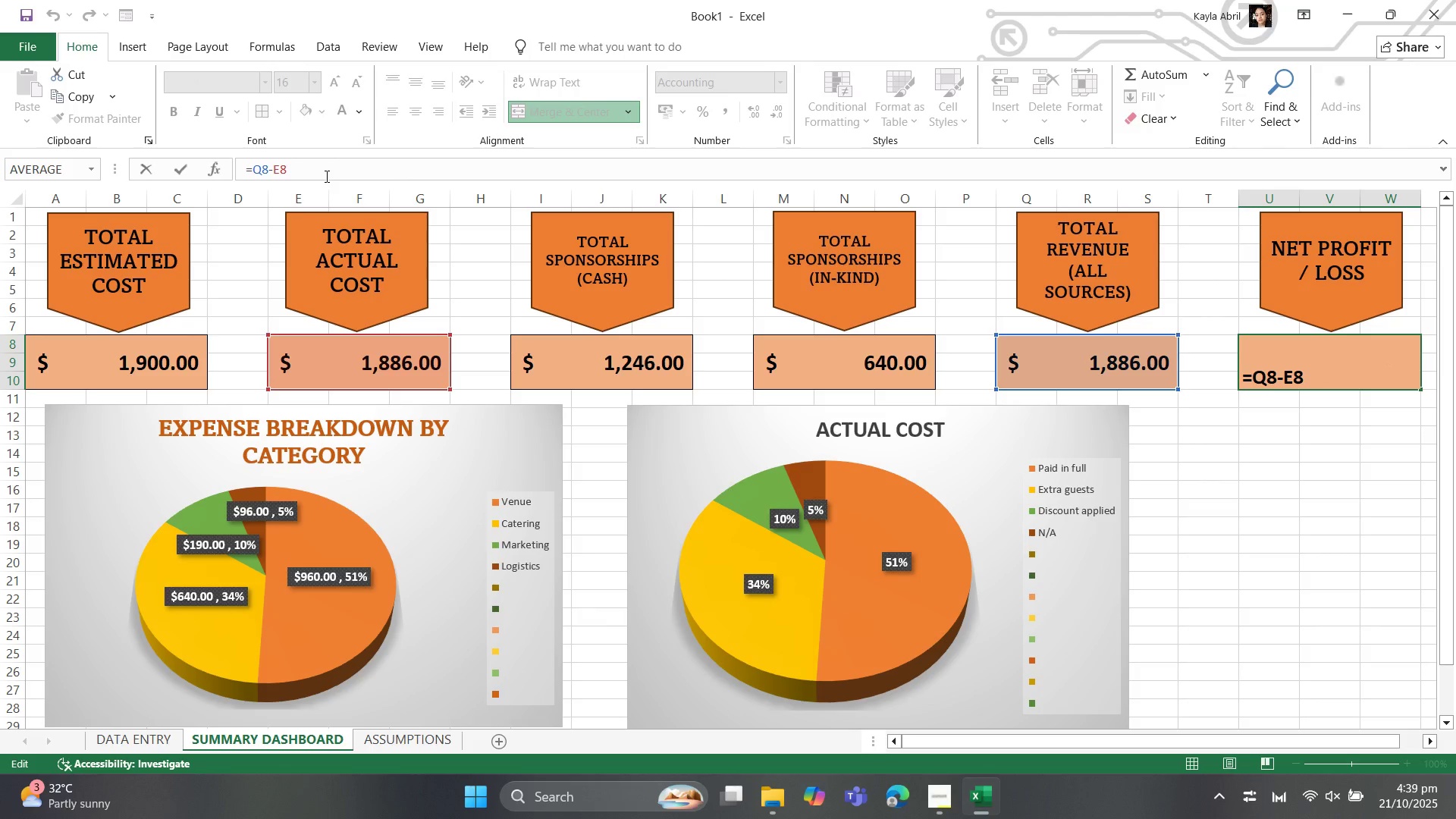 
key(Enter)
 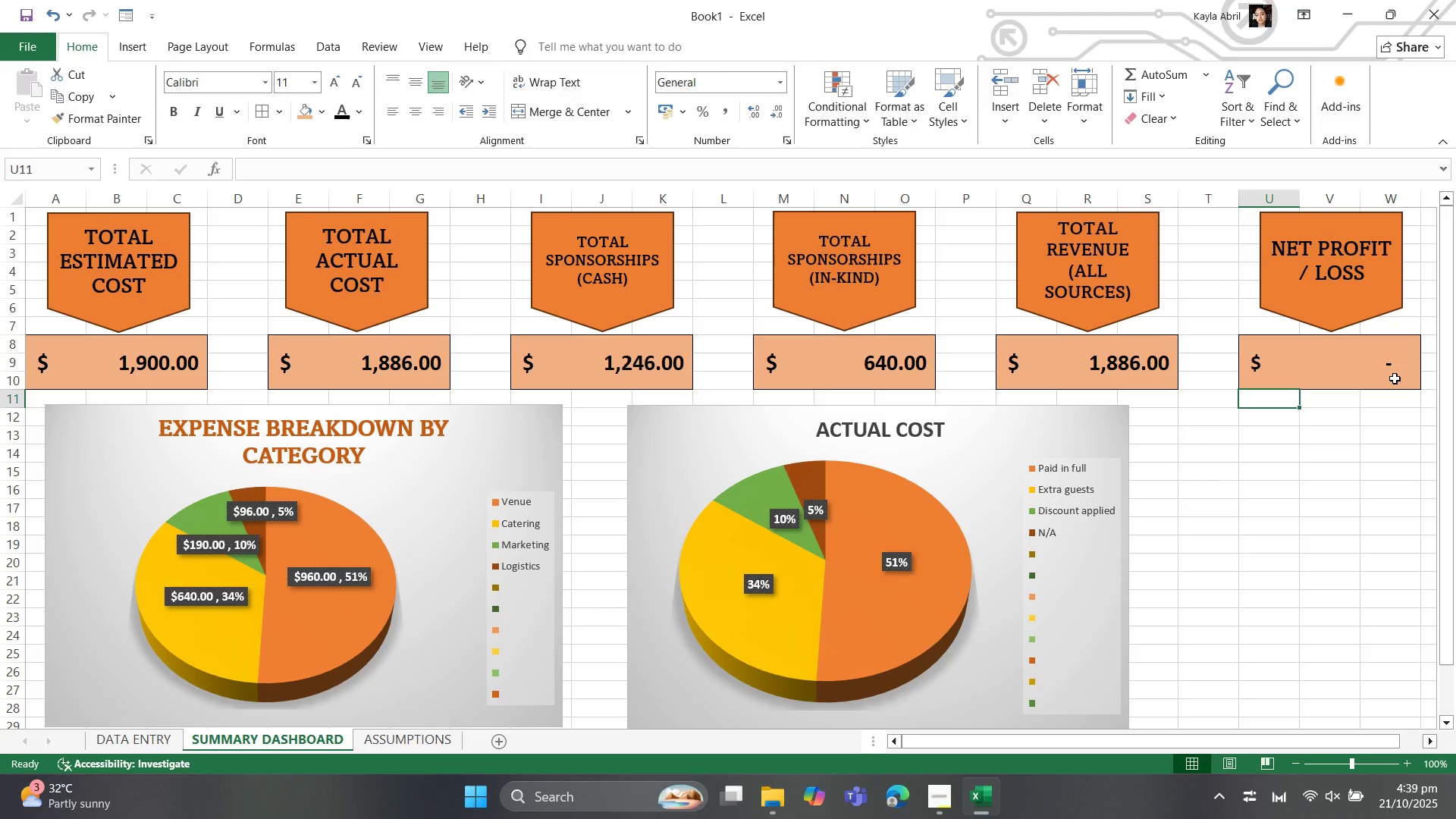 
left_click([1322, 373])
 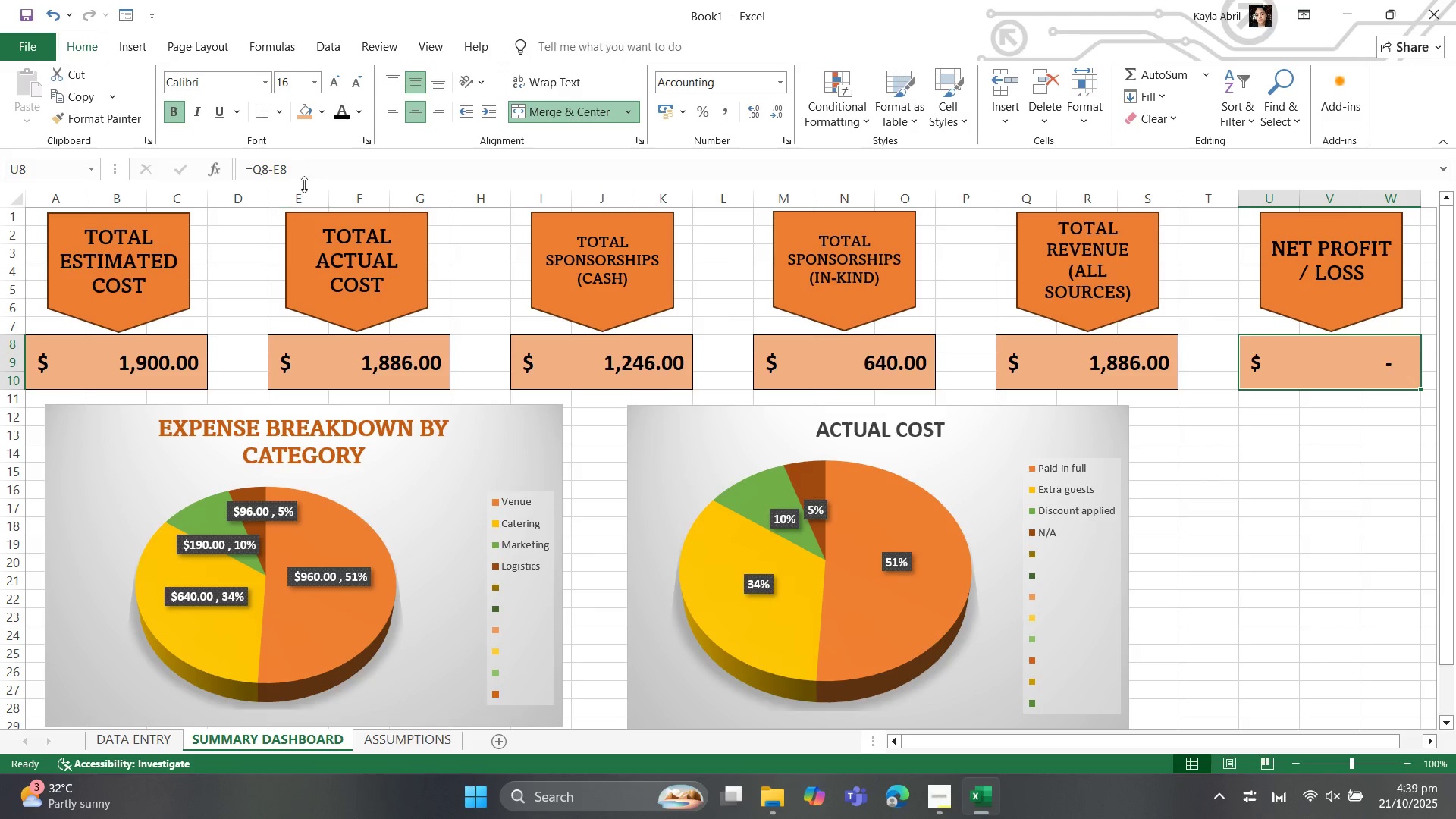 
left_click_drag(start_coordinate=[312, 165], to_coordinate=[240, 168])
 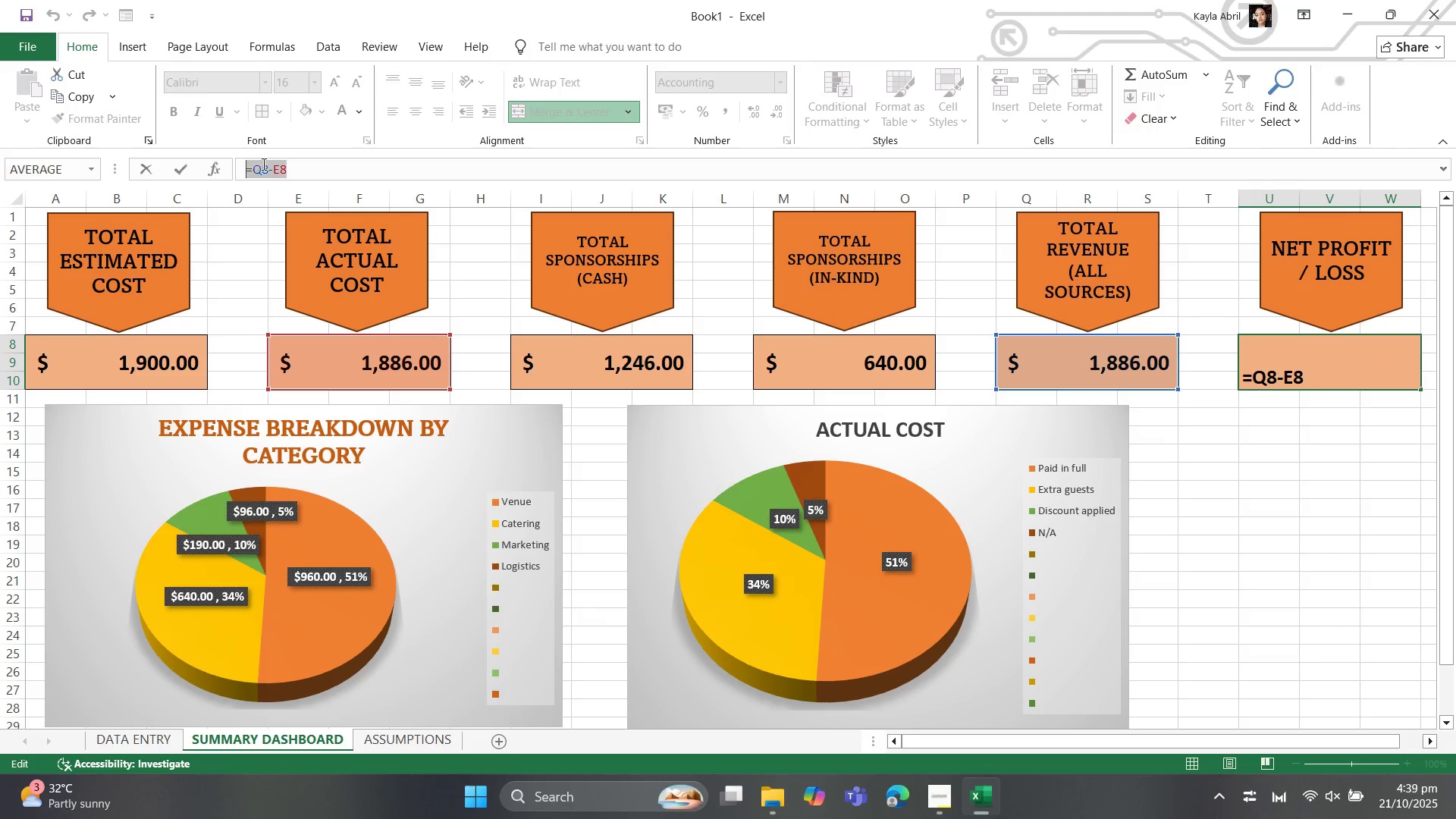 
key(Backspace)
 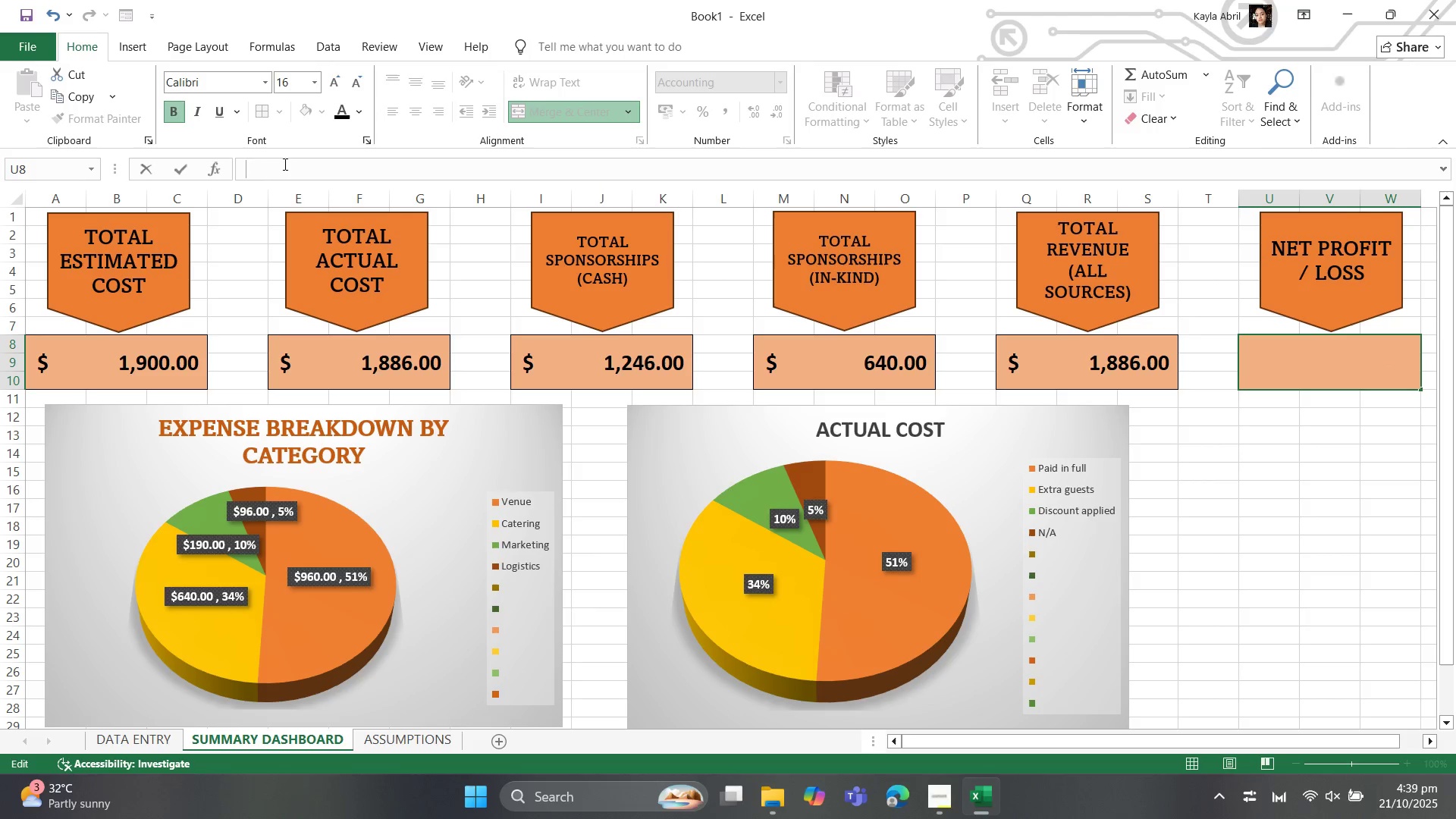 
key(Equal)
 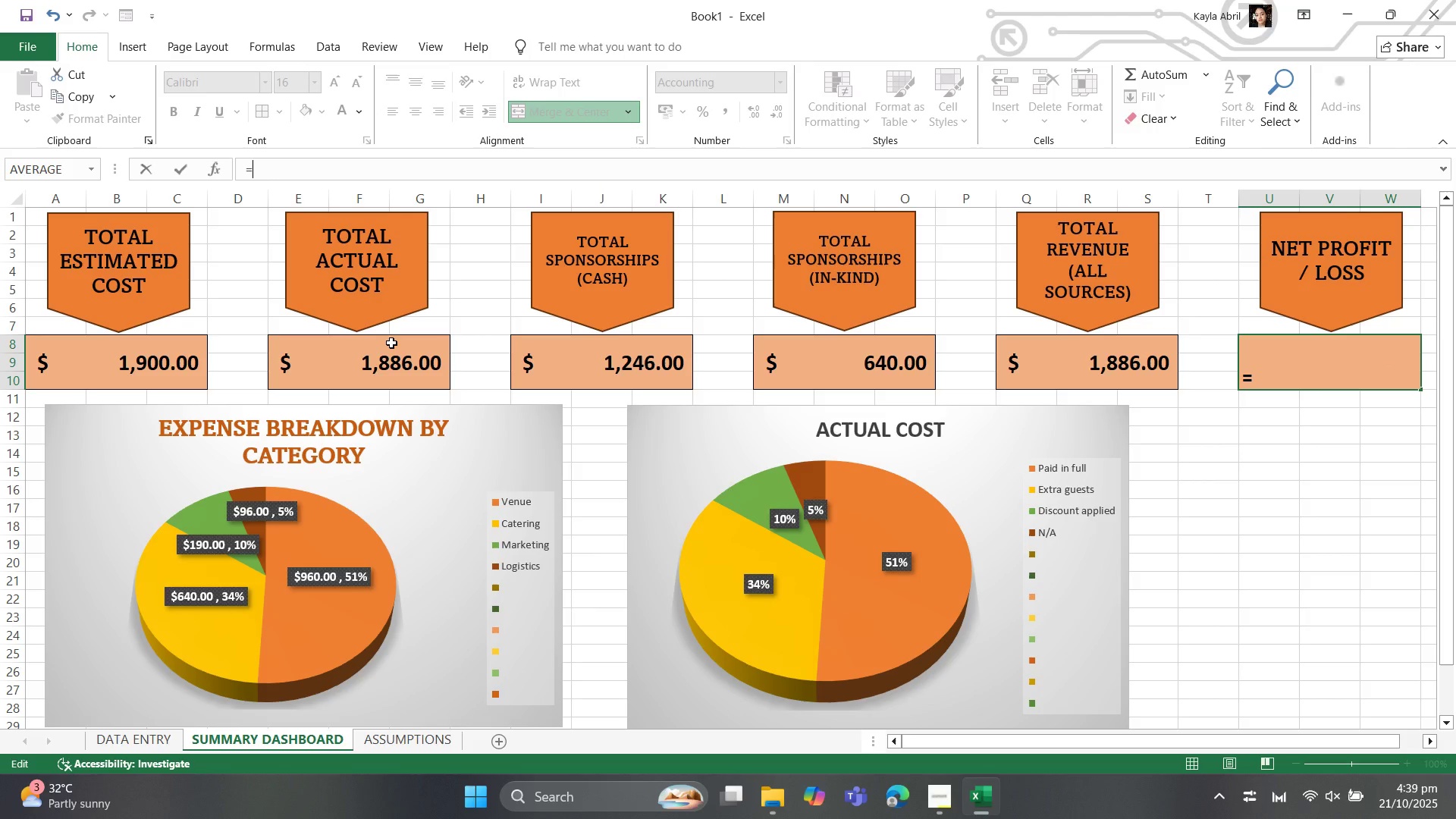 
wait(7.27)
 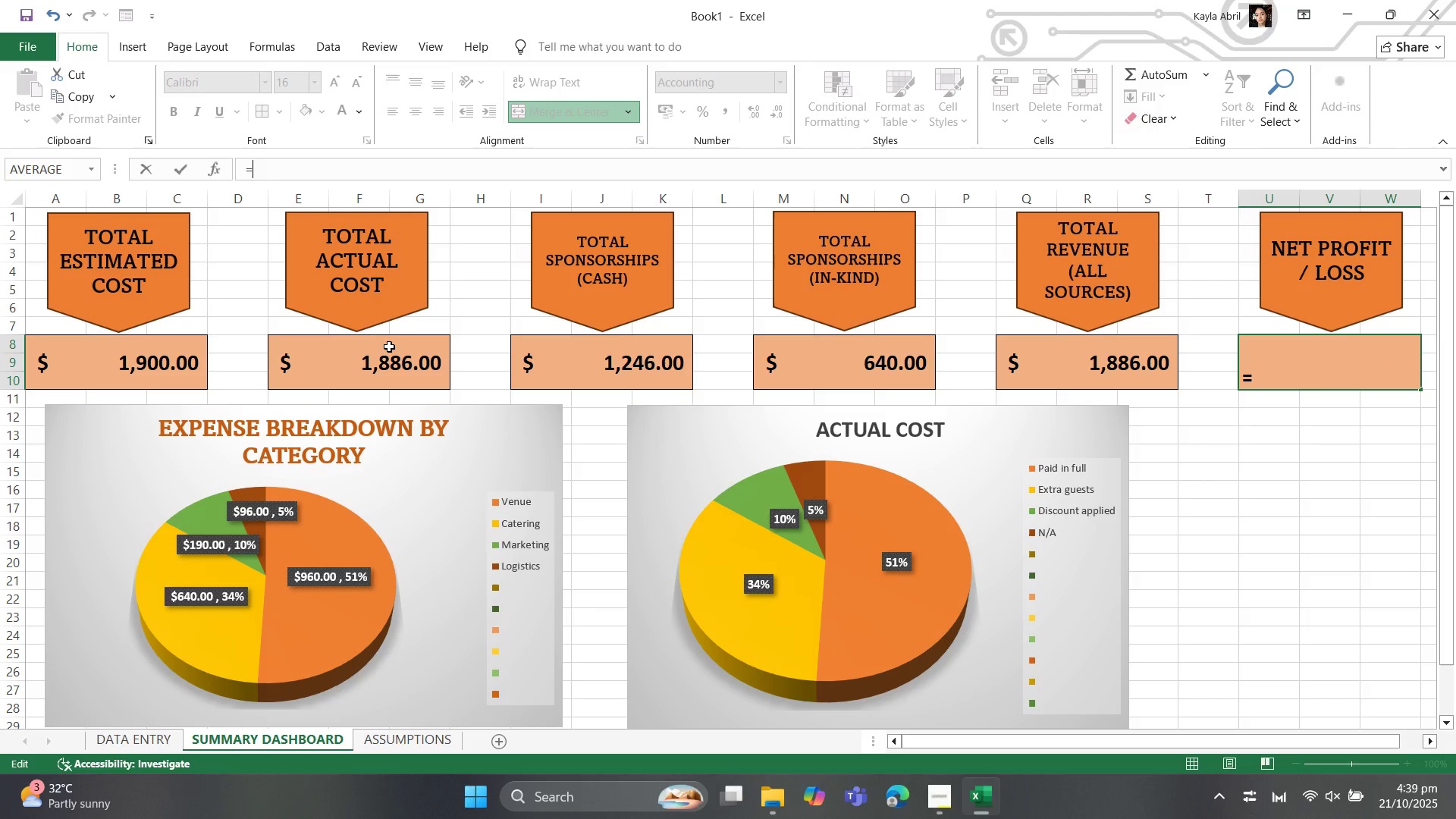 
left_click([1065, 360])
 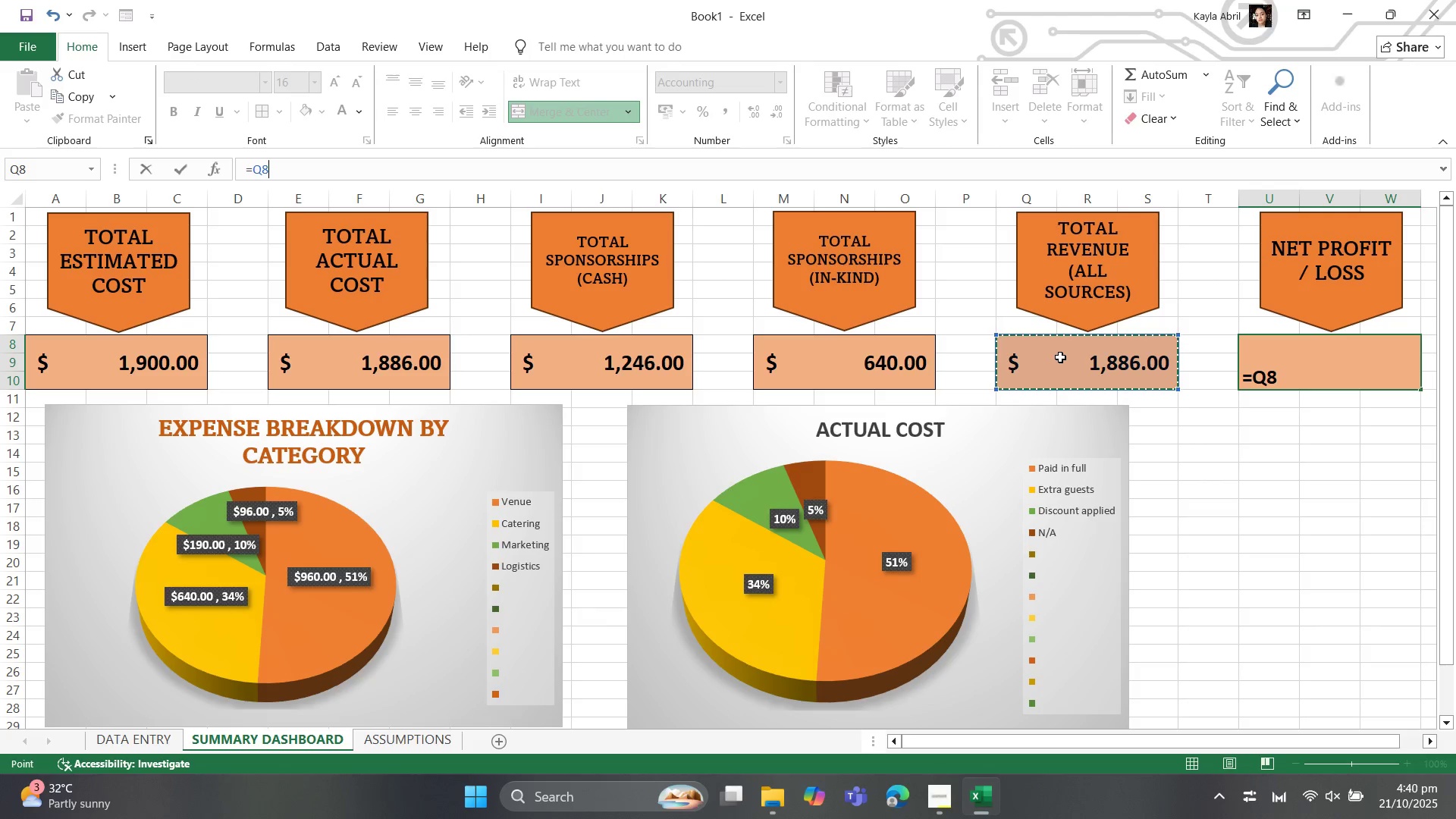 
key(Minus)
 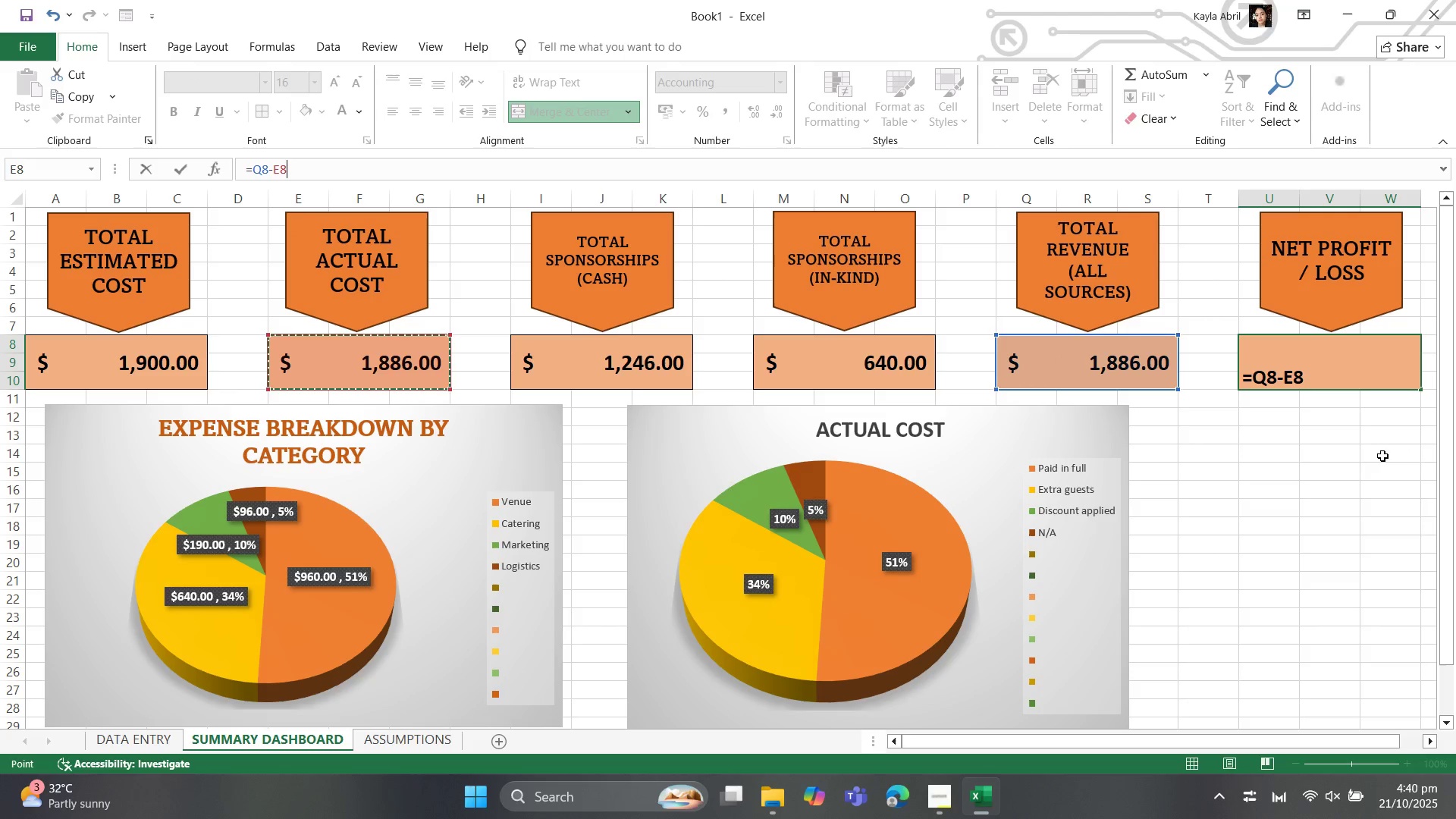 
key(Enter)
 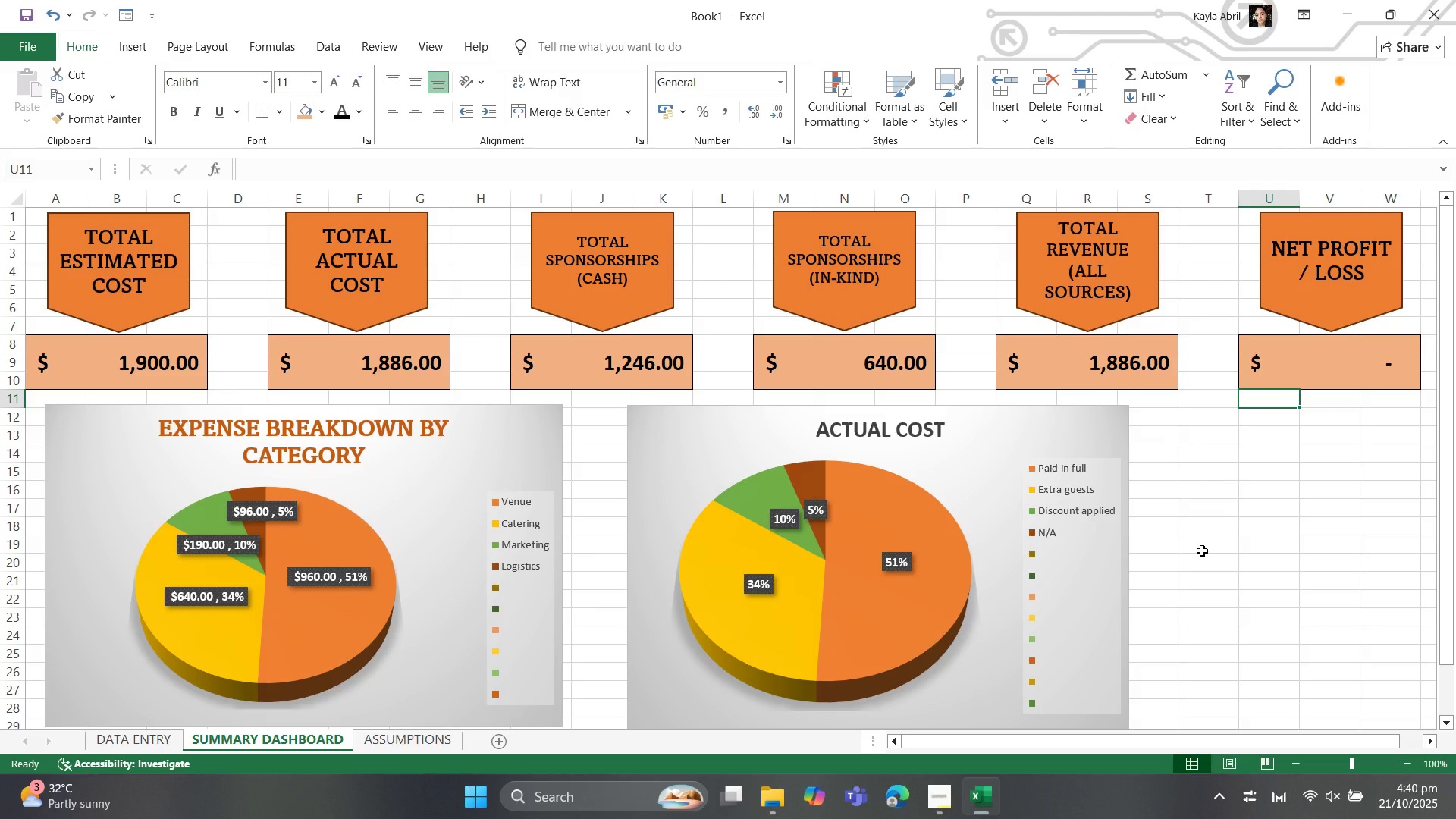 
scroll: coordinate [1210, 476], scroll_direction: up, amount: 2.0
 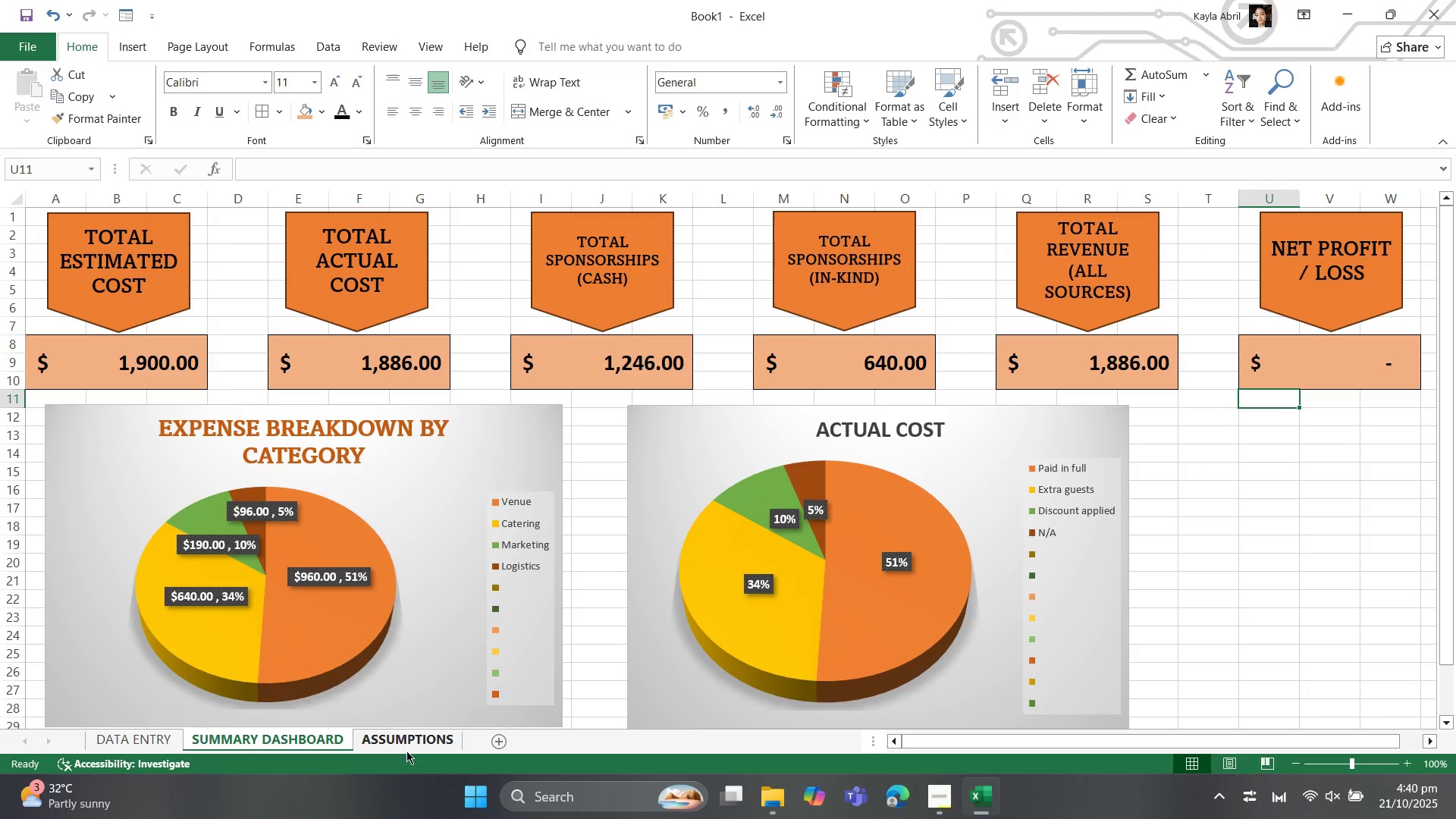 
left_click([410, 742])
 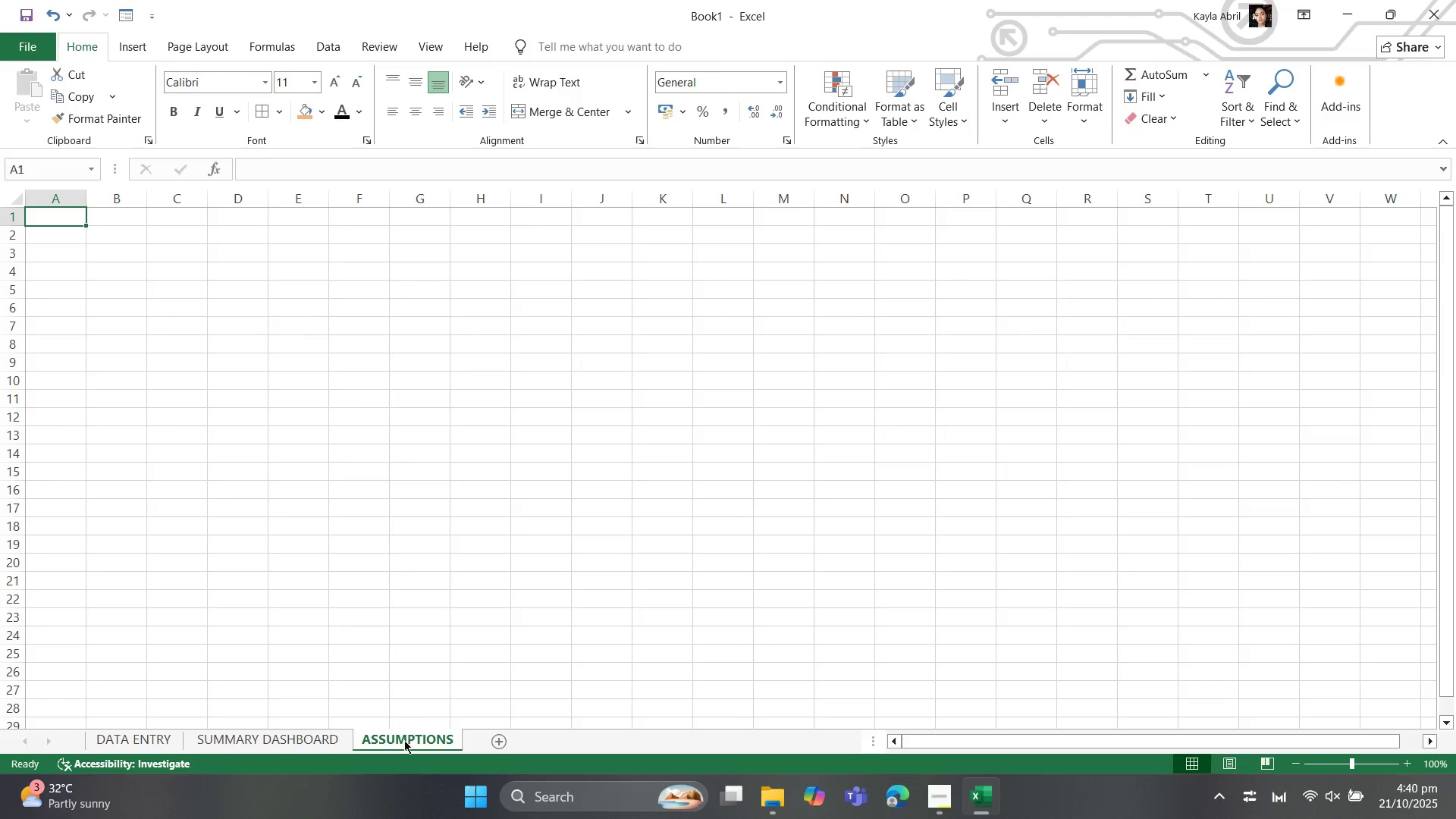 
right_click([403, 740])
 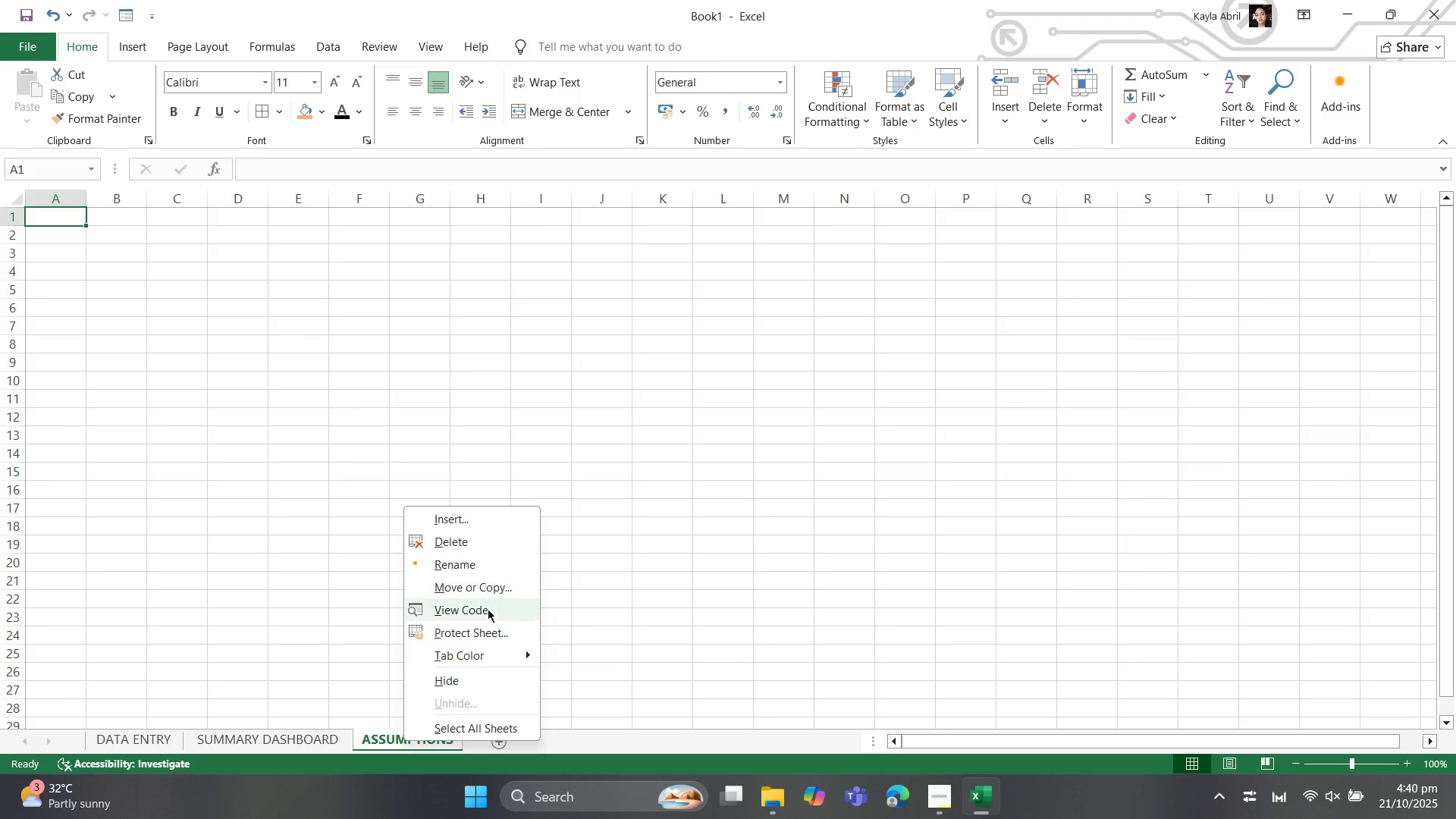 
left_click([486, 612])
 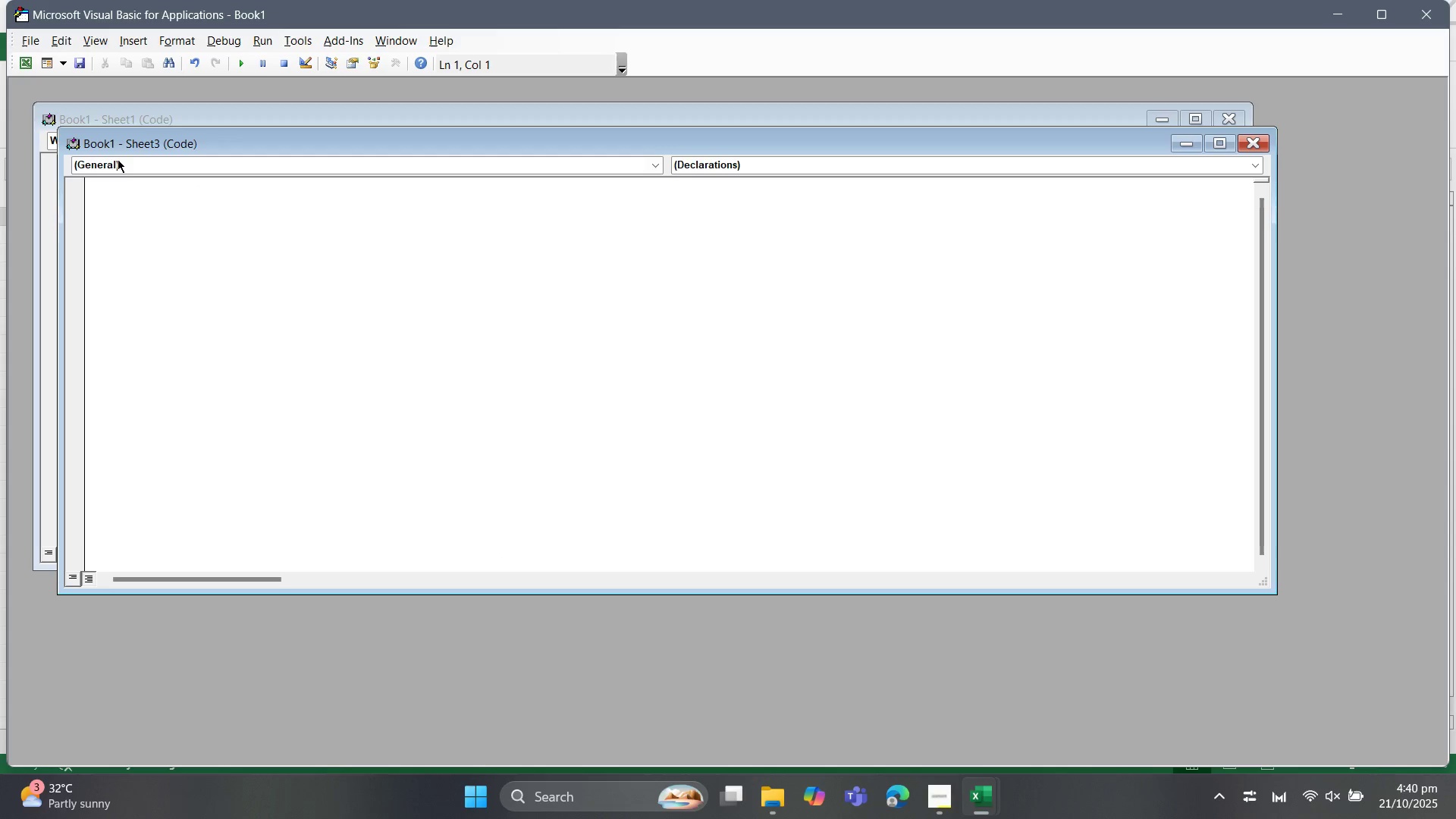 
left_click([111, 161])
 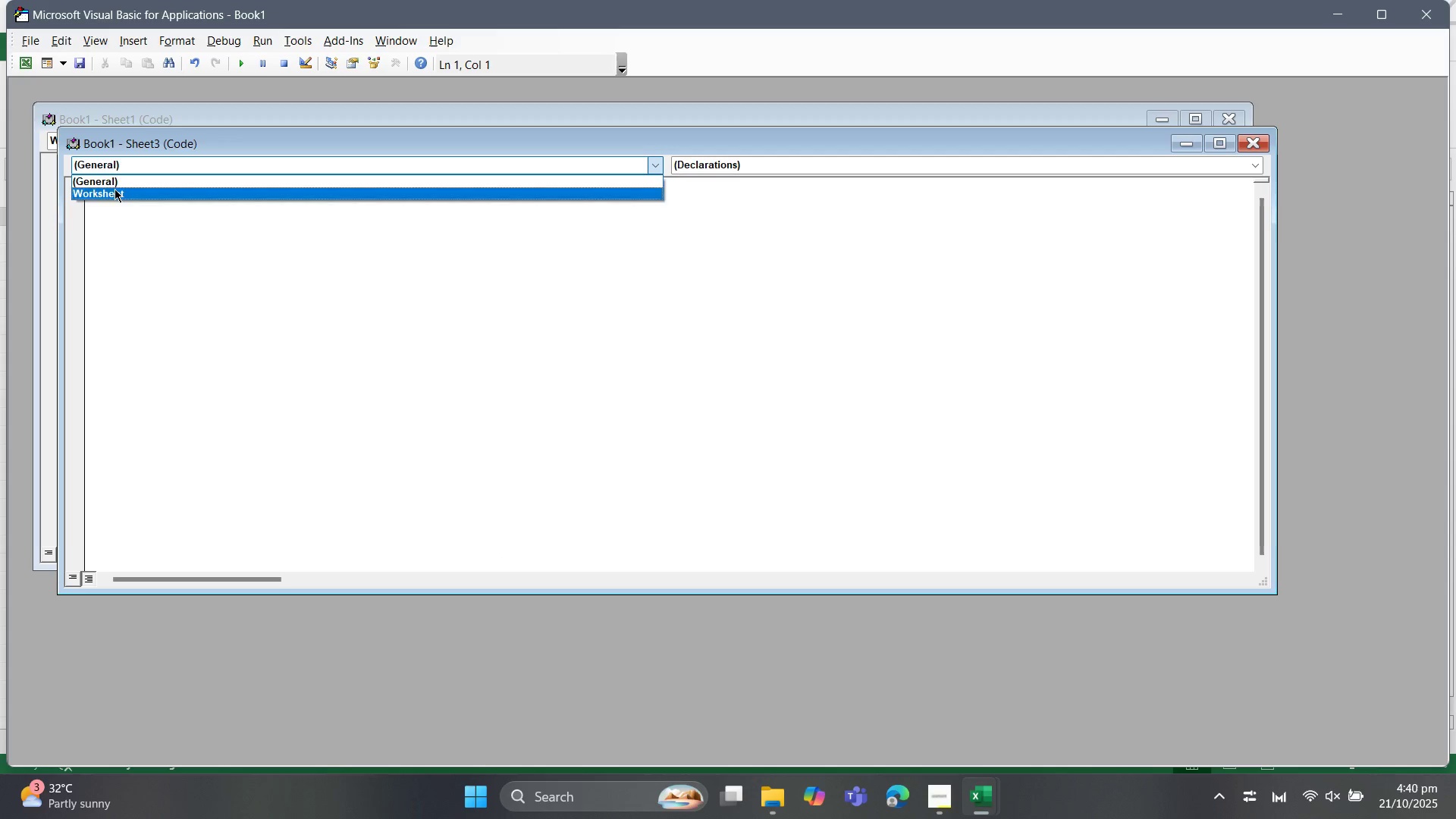 
left_click([115, 189])
 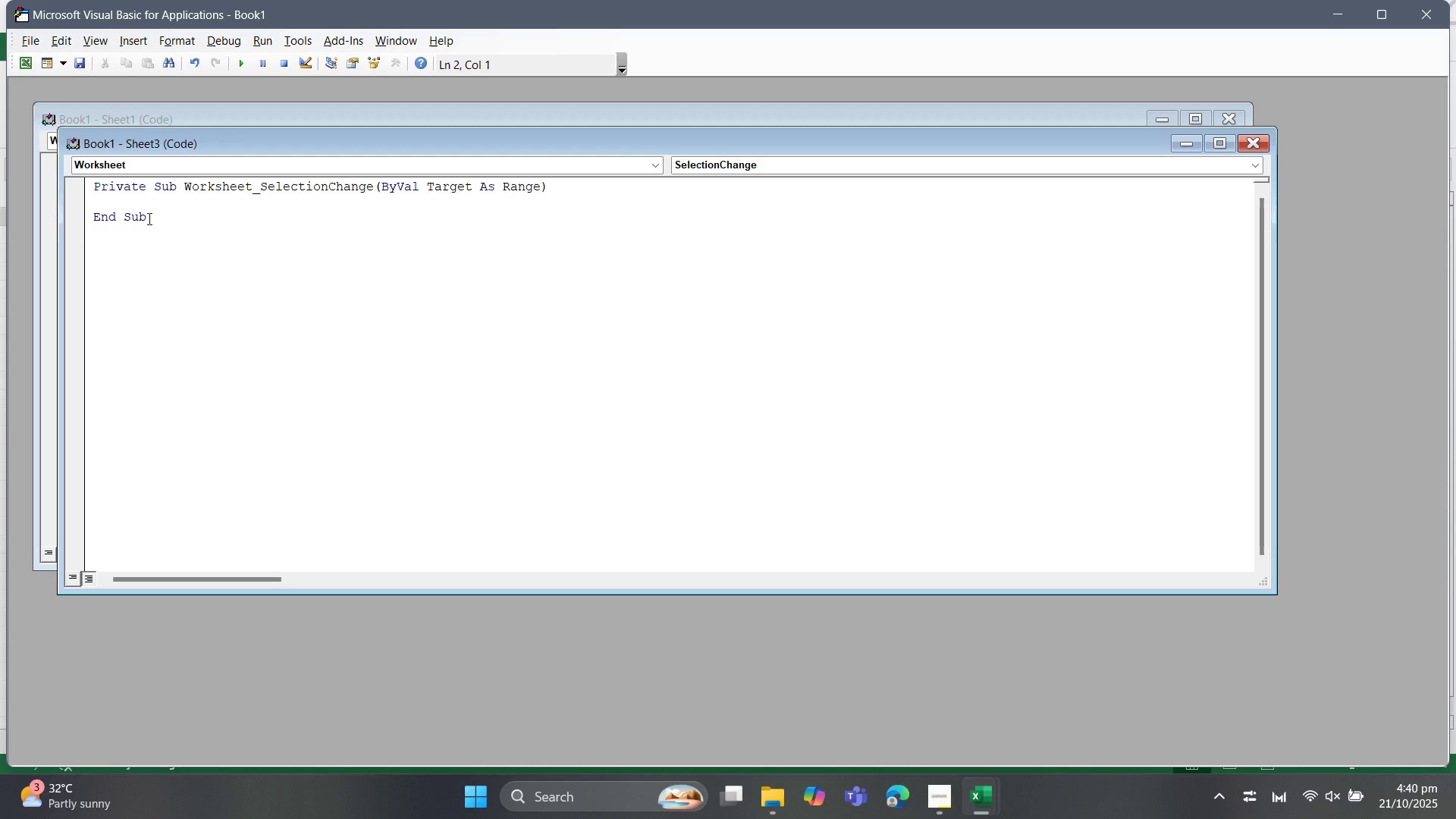 
type(cells.E)
key(Tab)
type(.Au)
 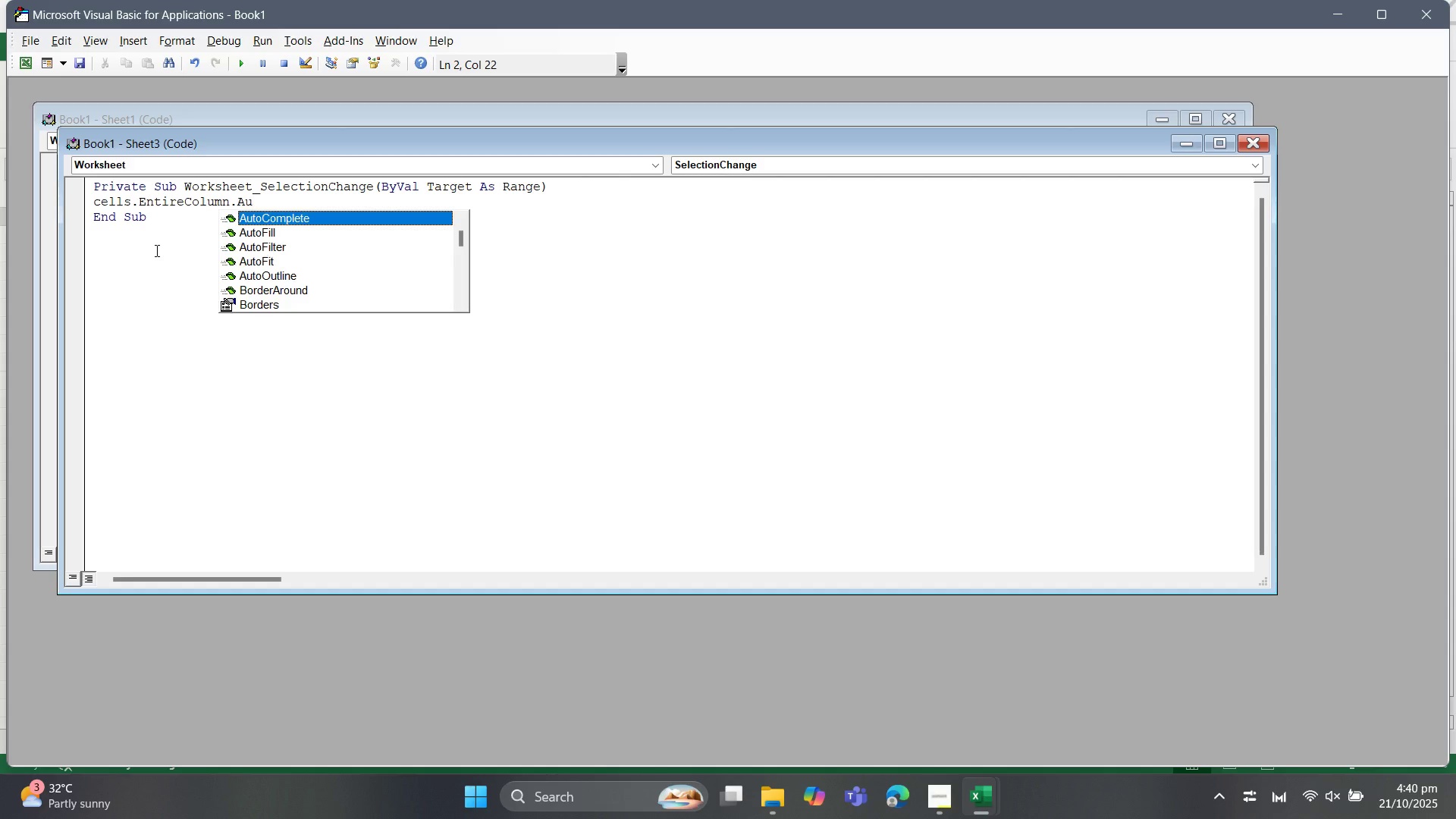 
left_click([368, 255])
 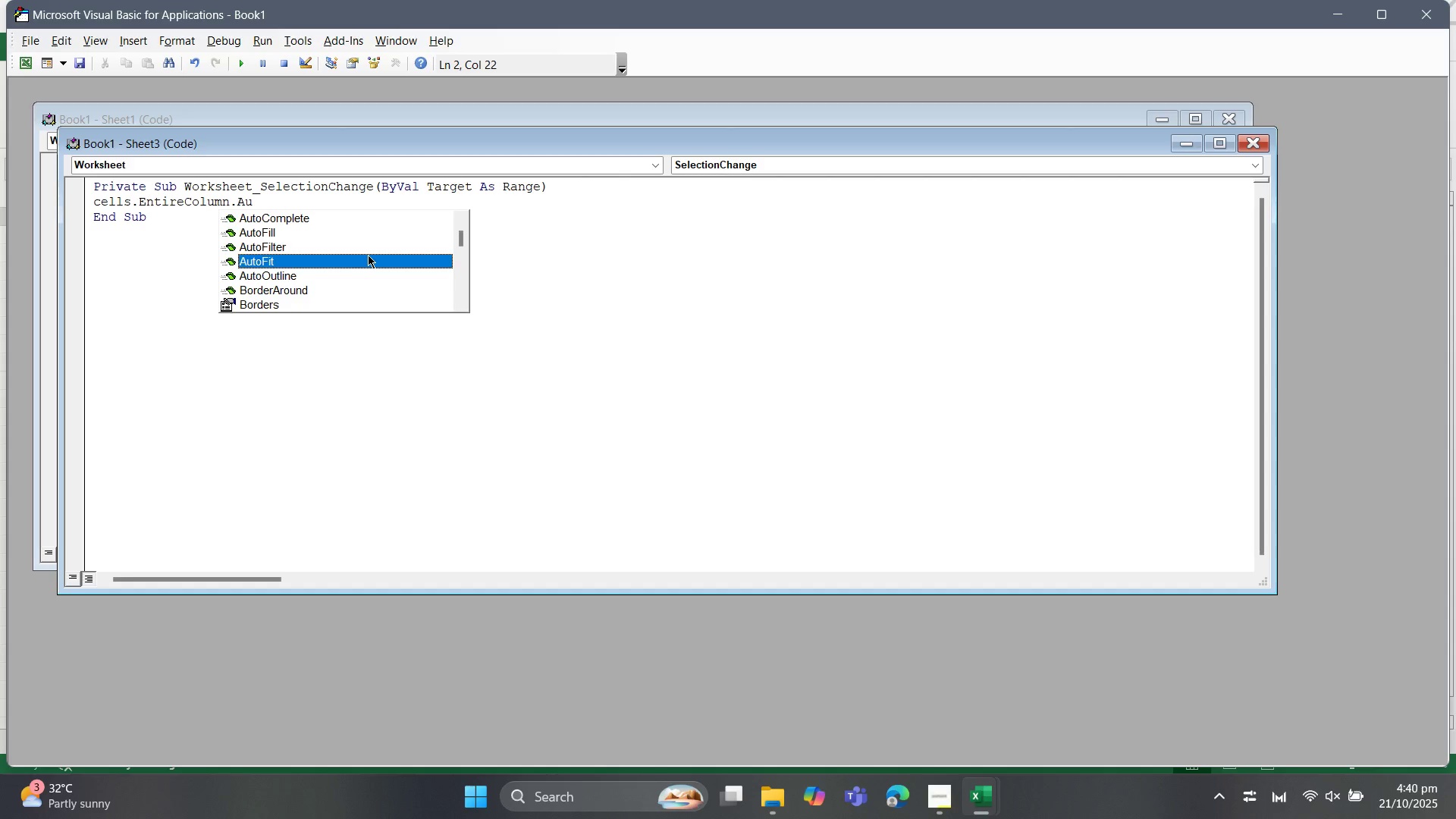 
key(Tab)
 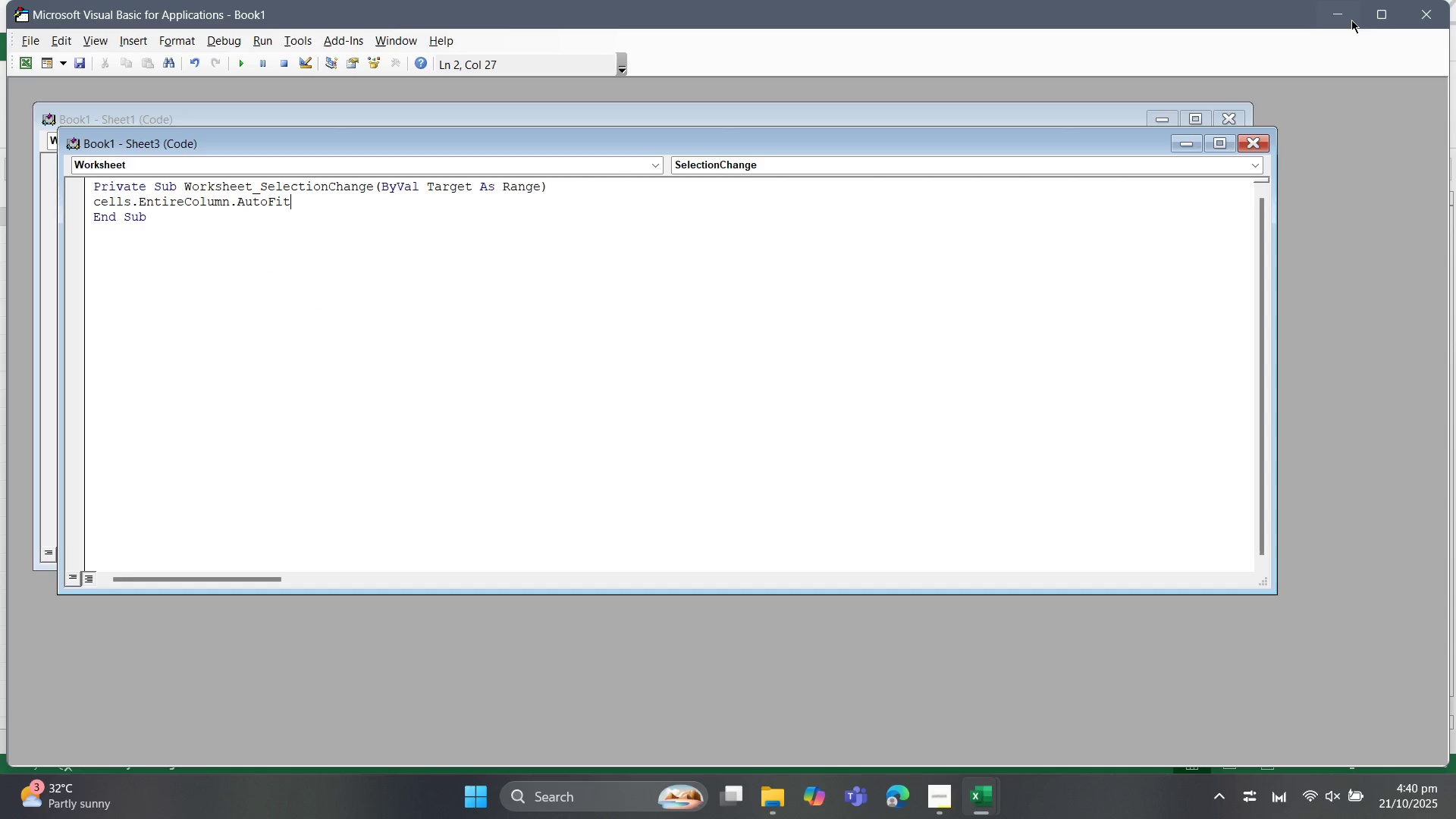 
left_click([1424, 2])
 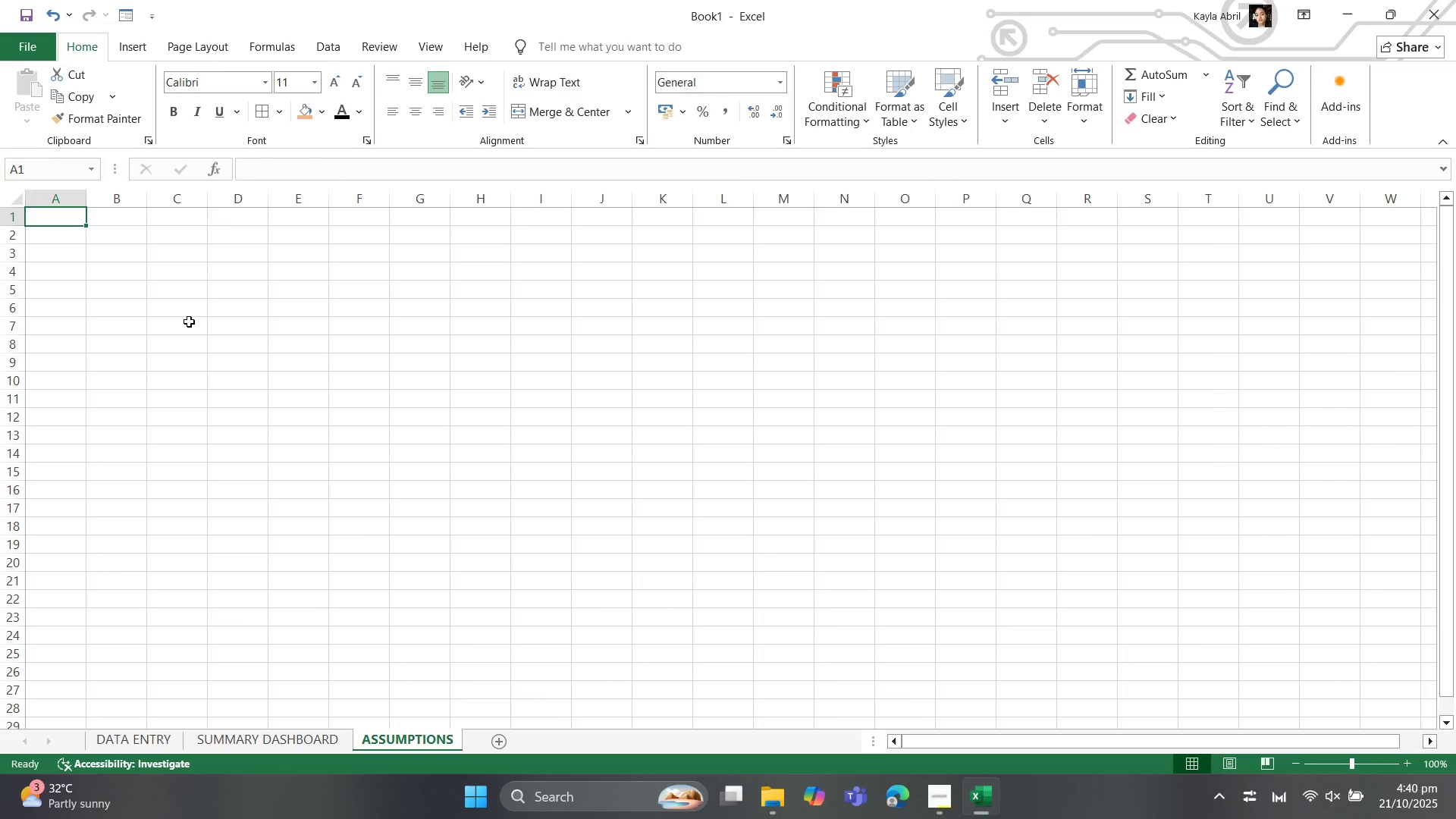 
type(ASSUMPTION)
 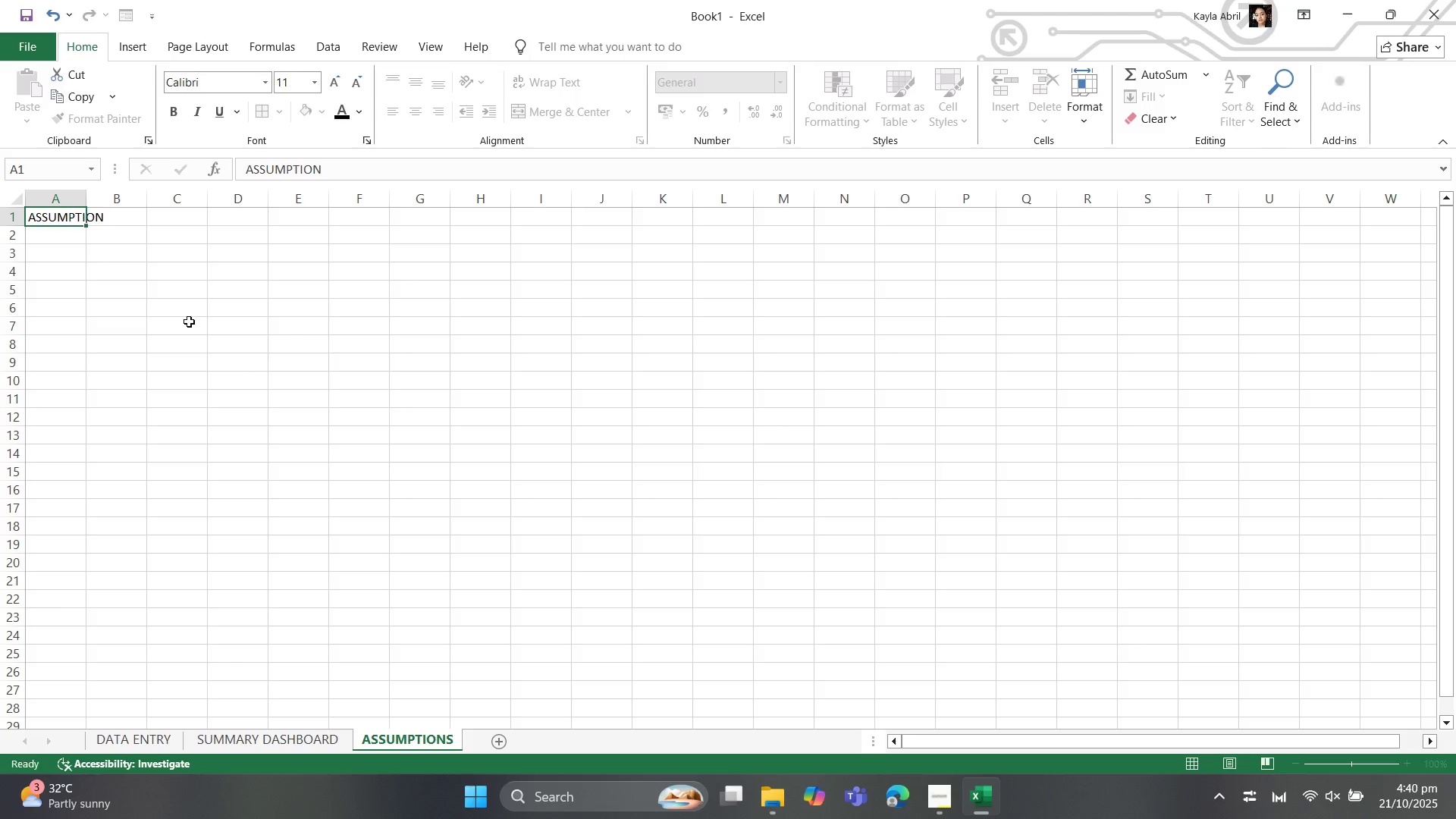 
key(ArrowRight)
 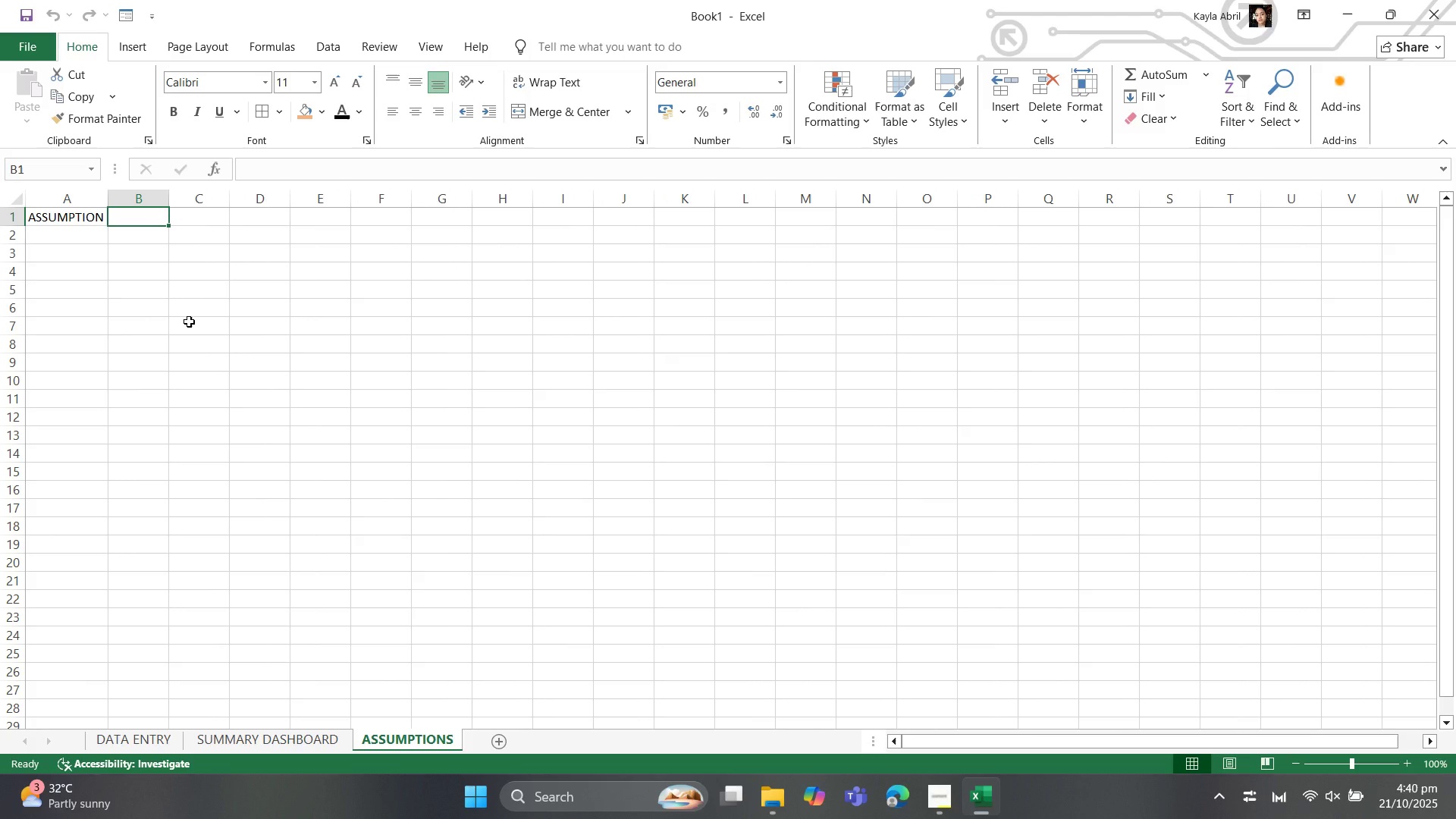 
type(VALUE)
 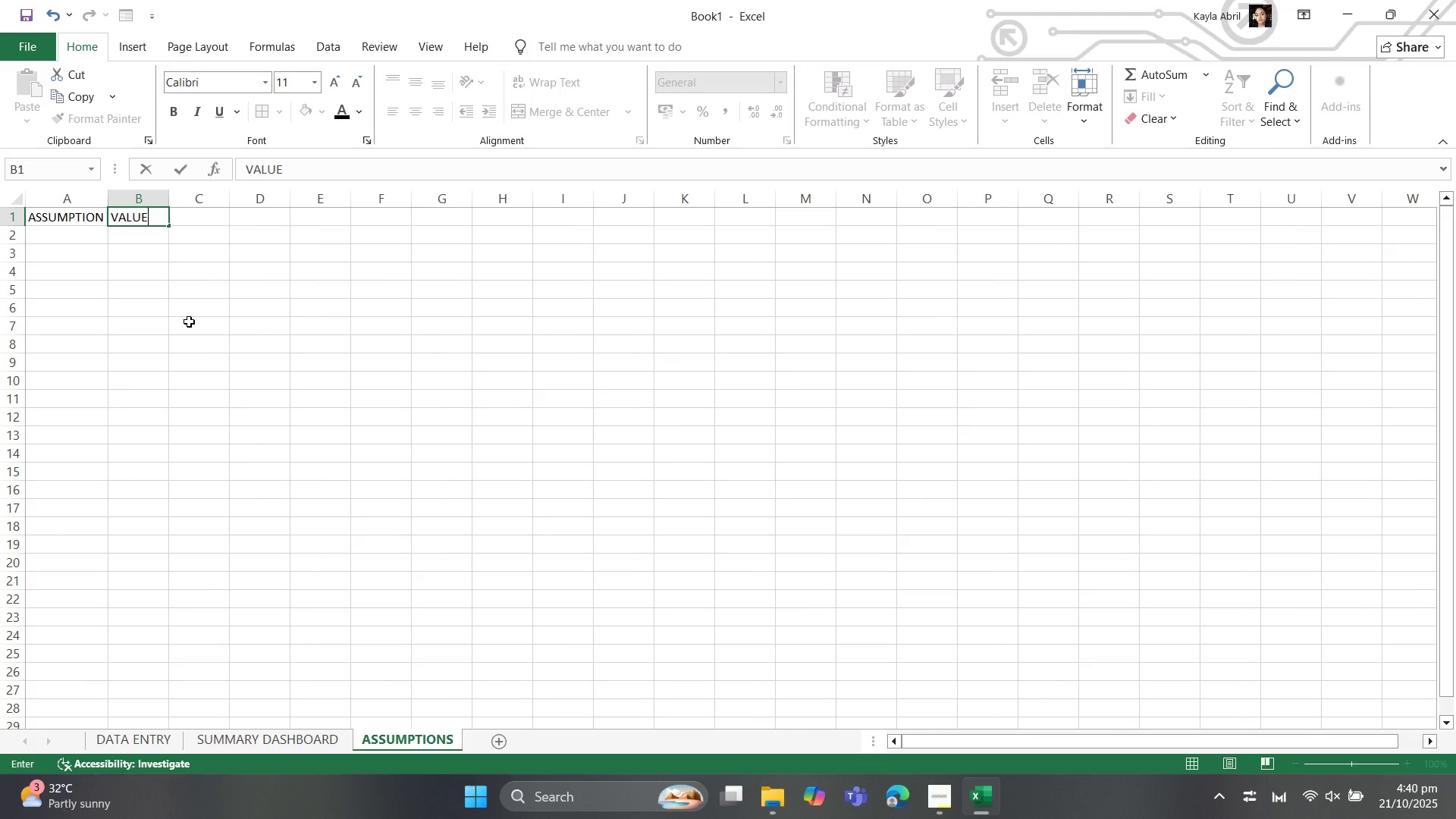 
key(ArrowDown)
 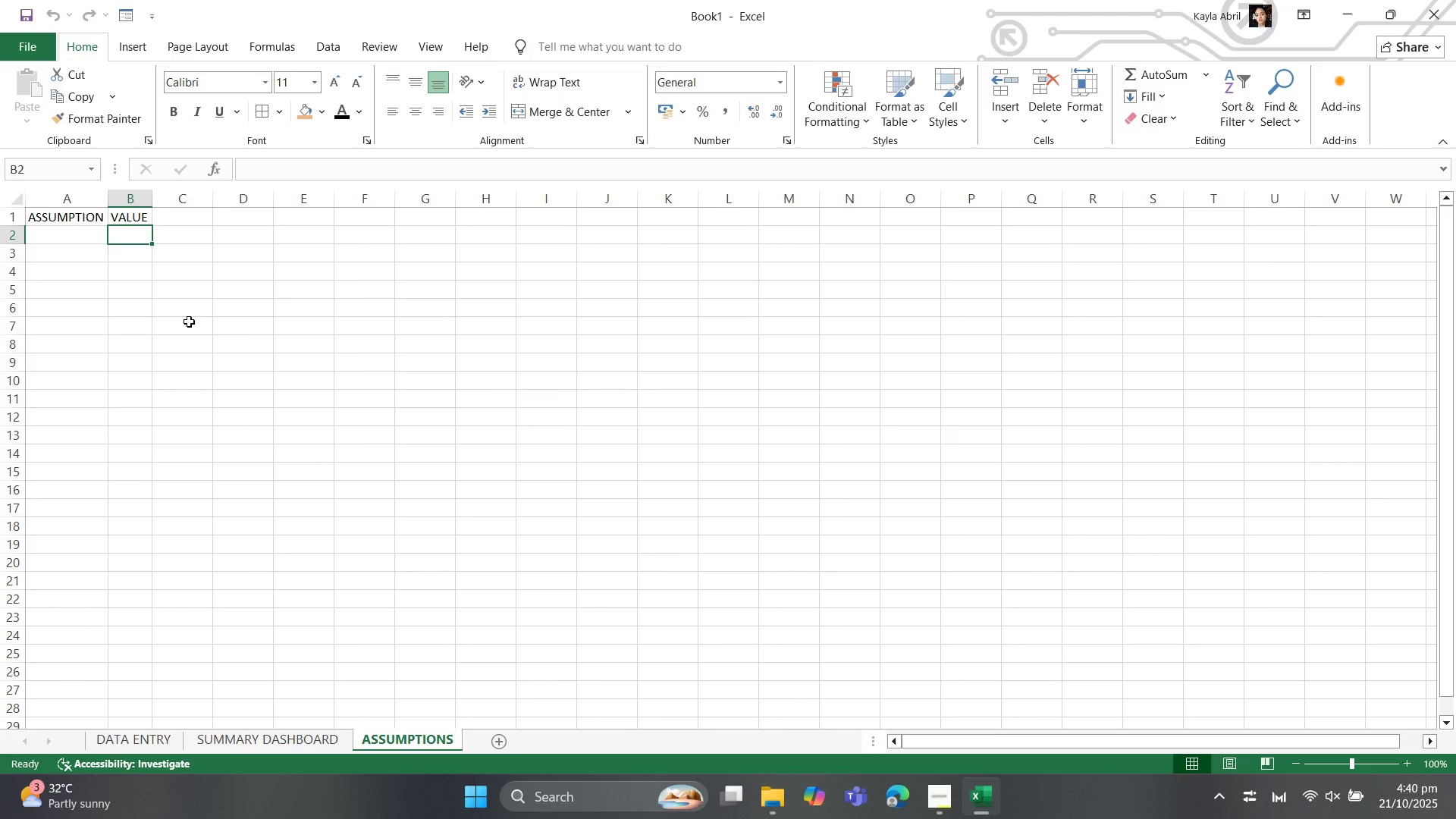 
key(ArrowLeft)
 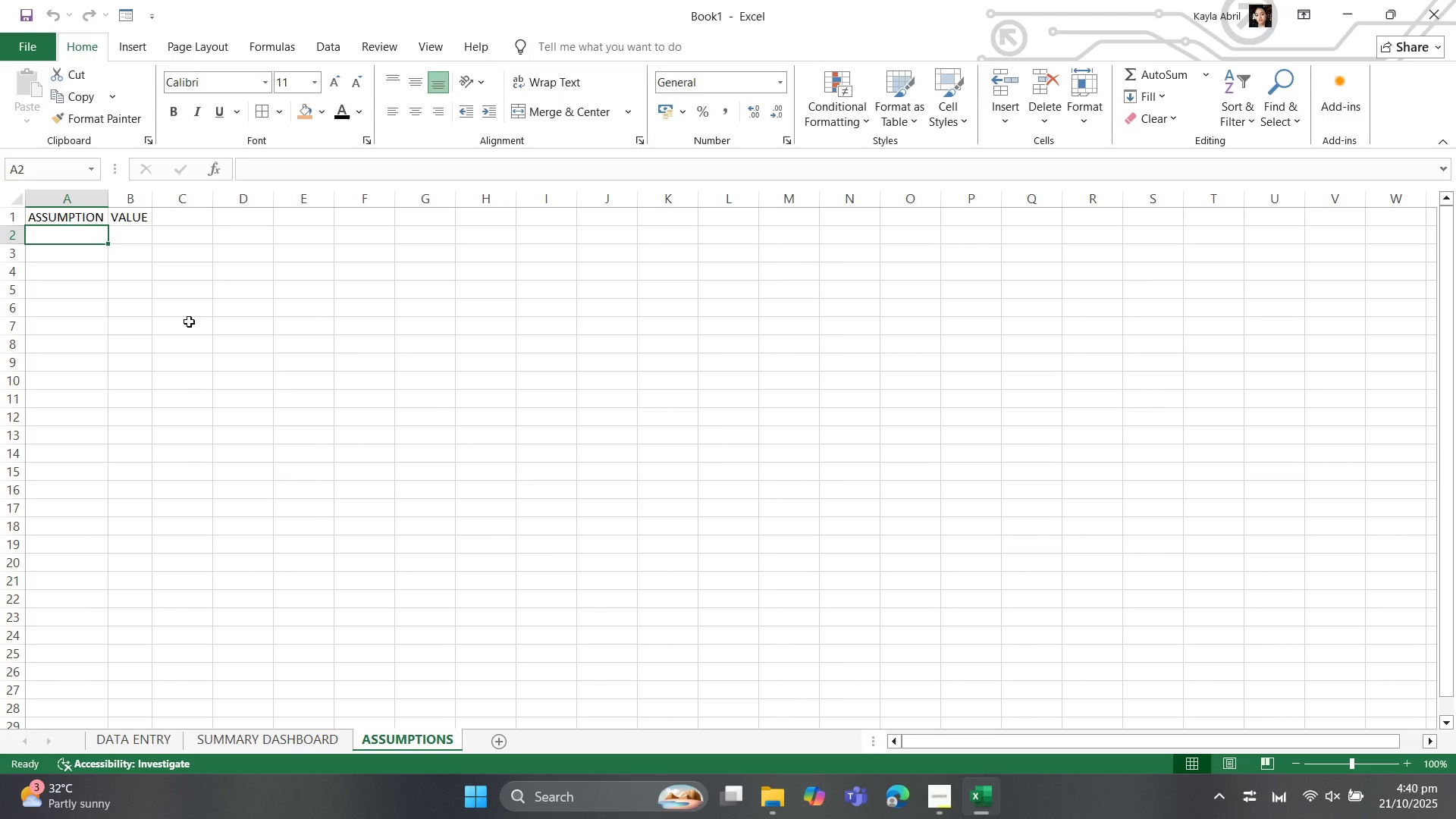 
type(Expected Attendace)
 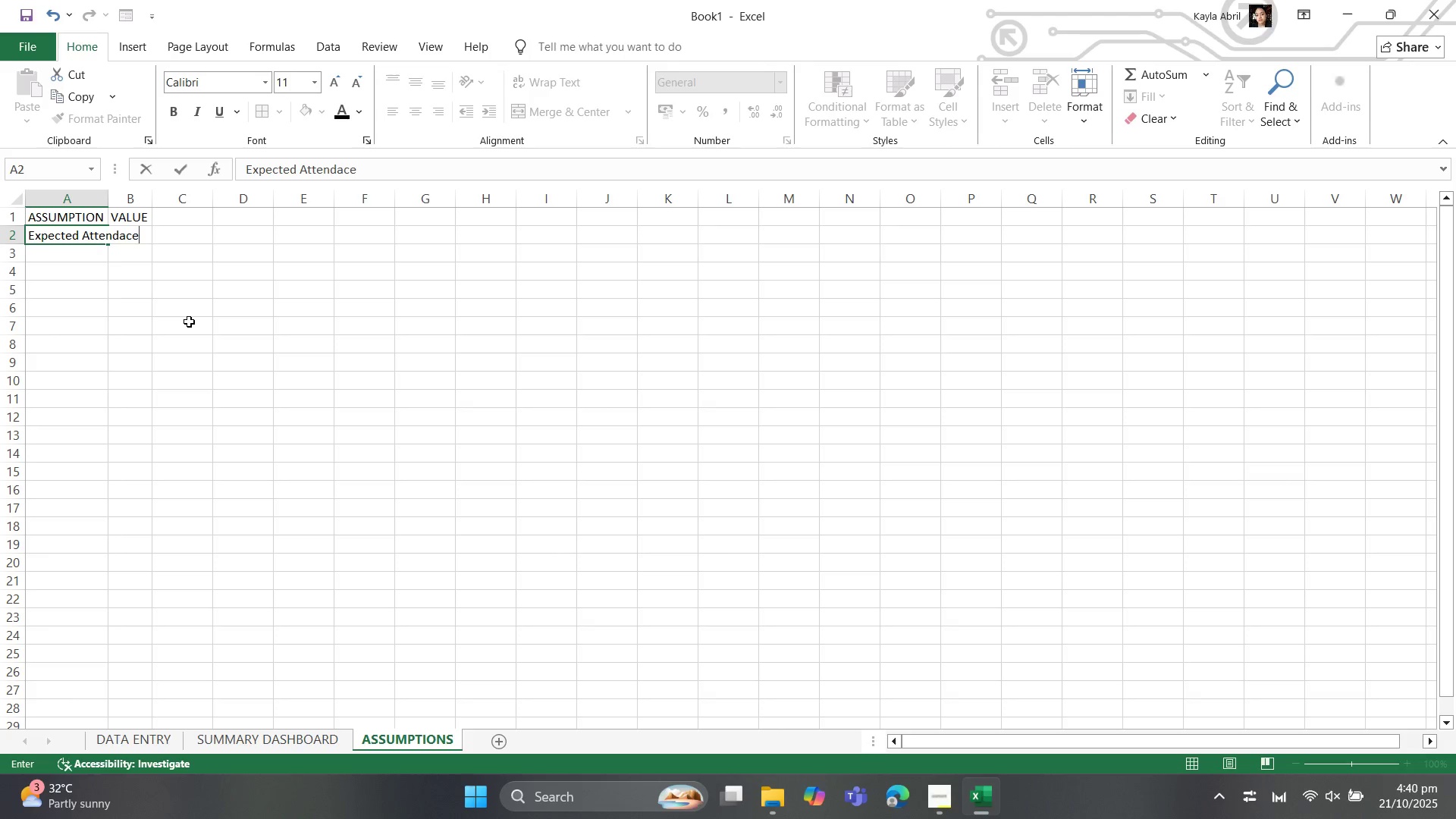 
key(ArrowRight)
 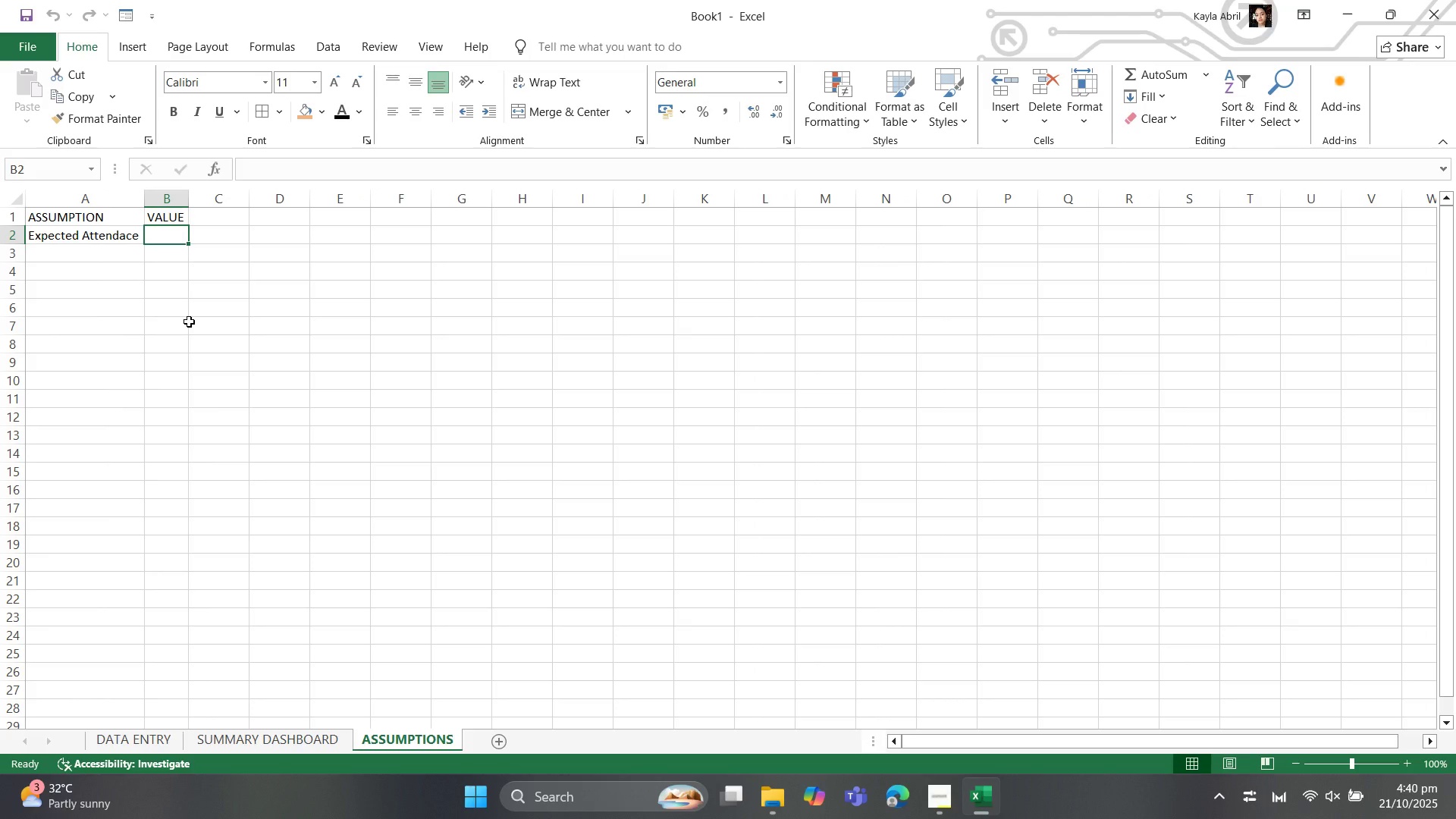 
key(ArrowLeft)
 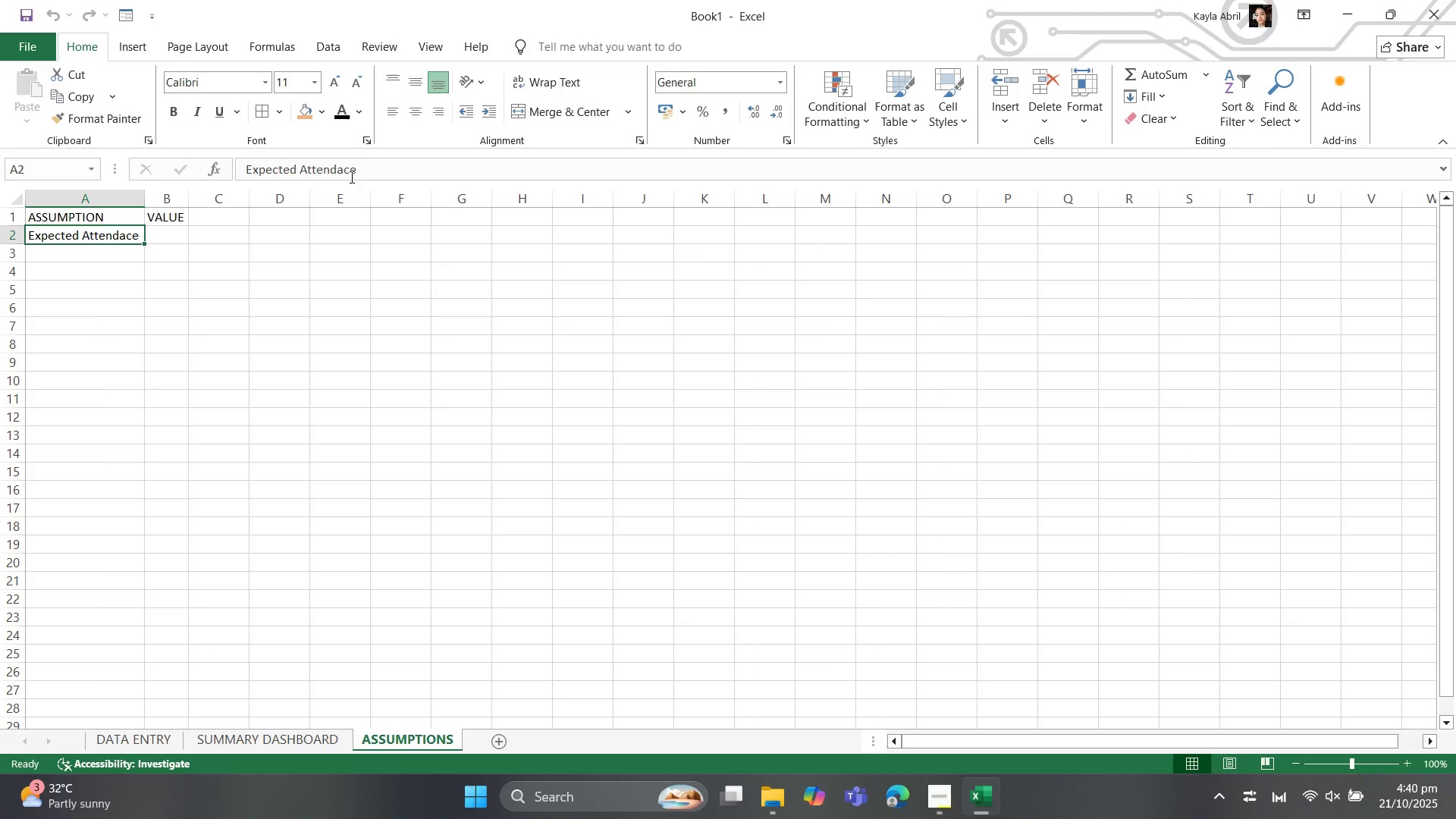 
left_click([343, 171])
 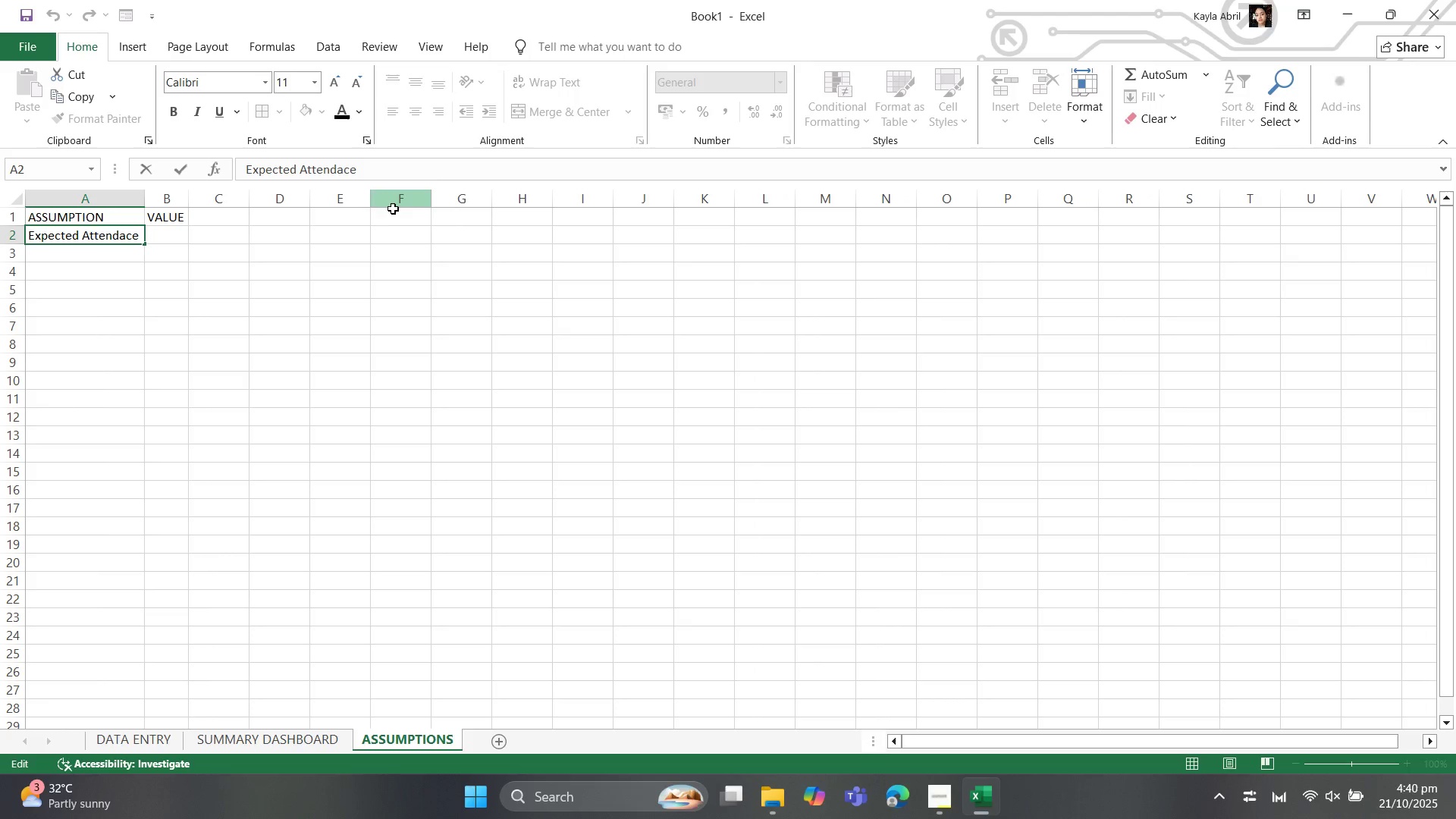 
key(N)
 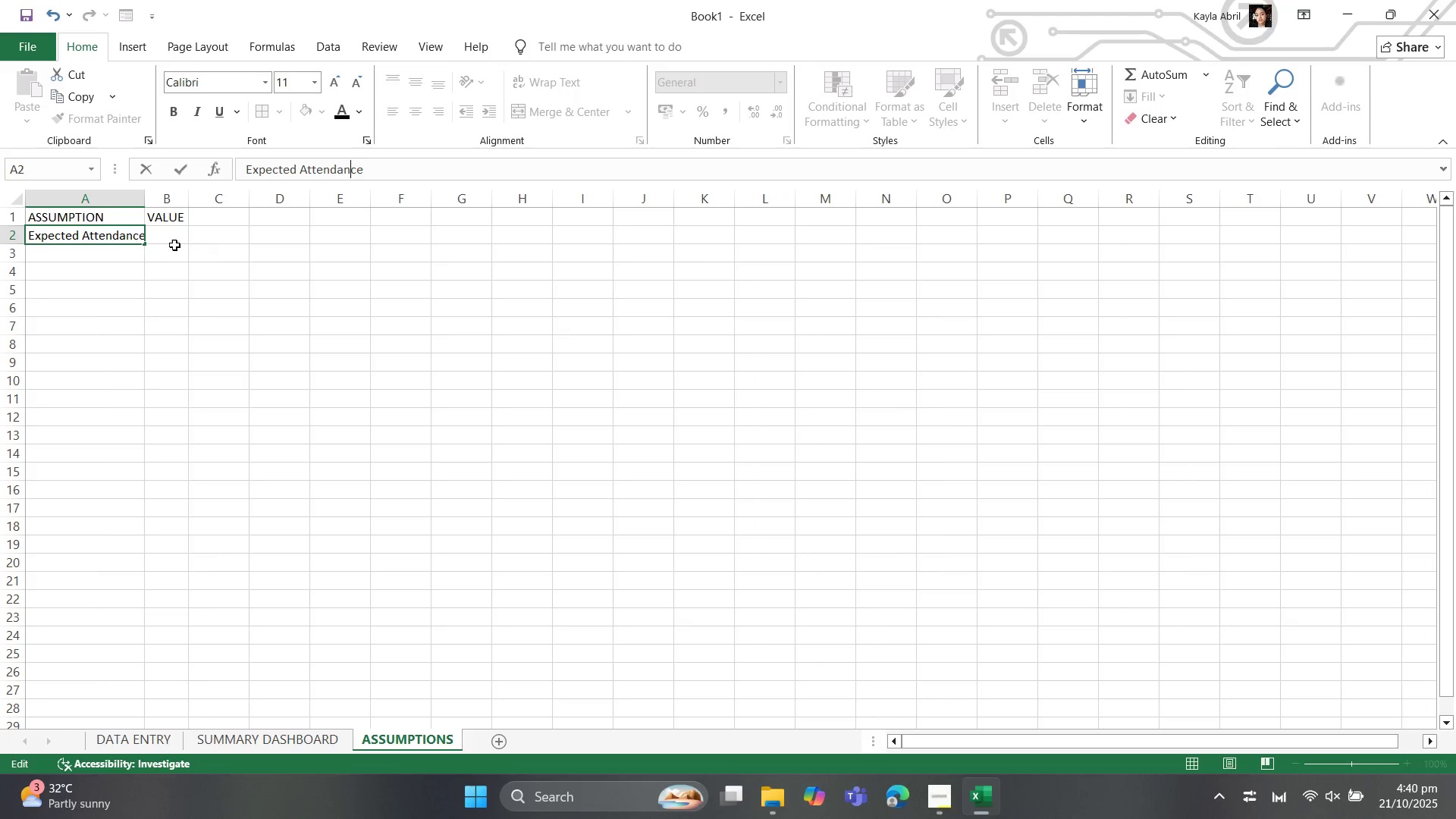 
left_click([174, 242])
 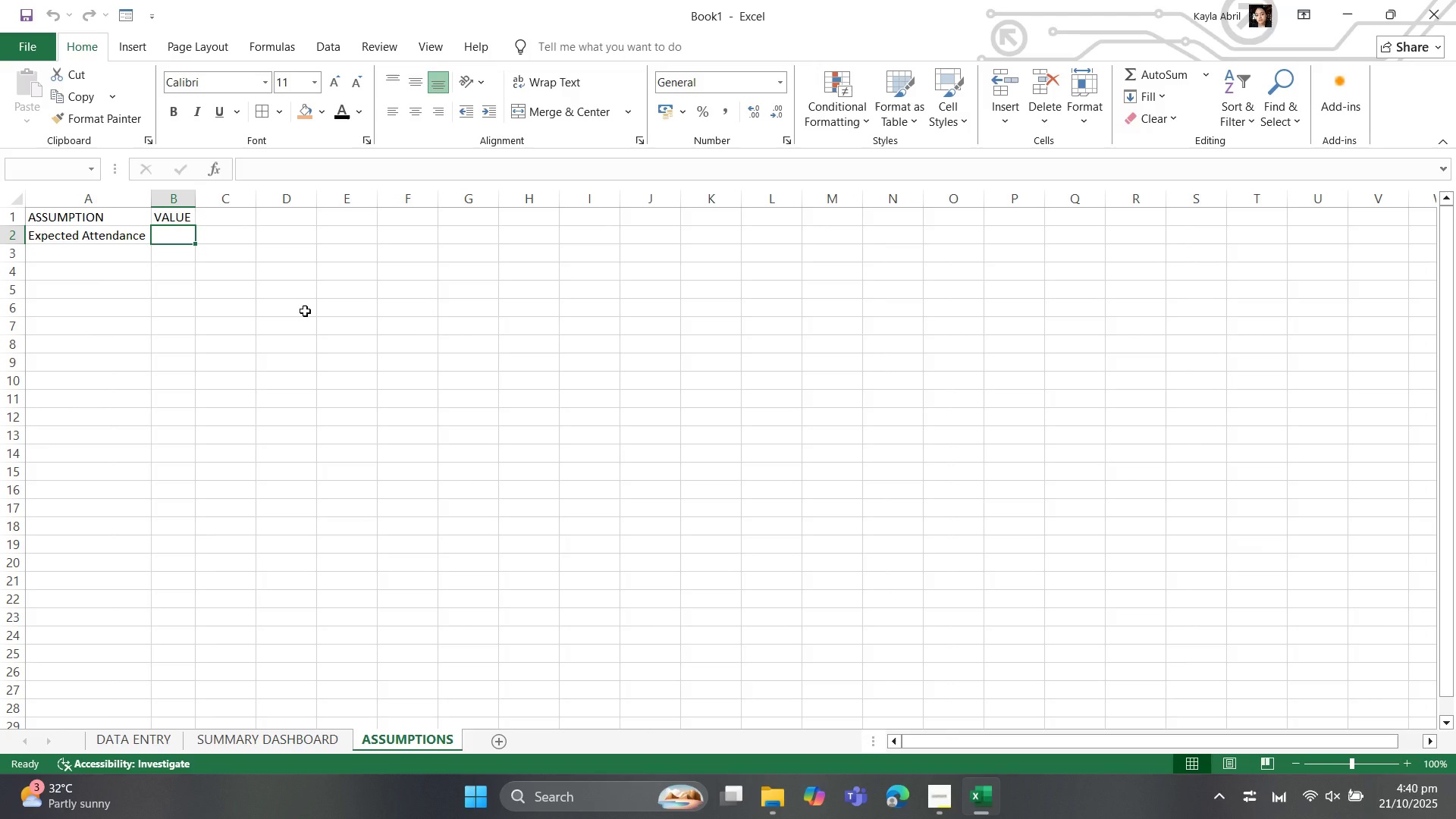 
wait(7.09)
 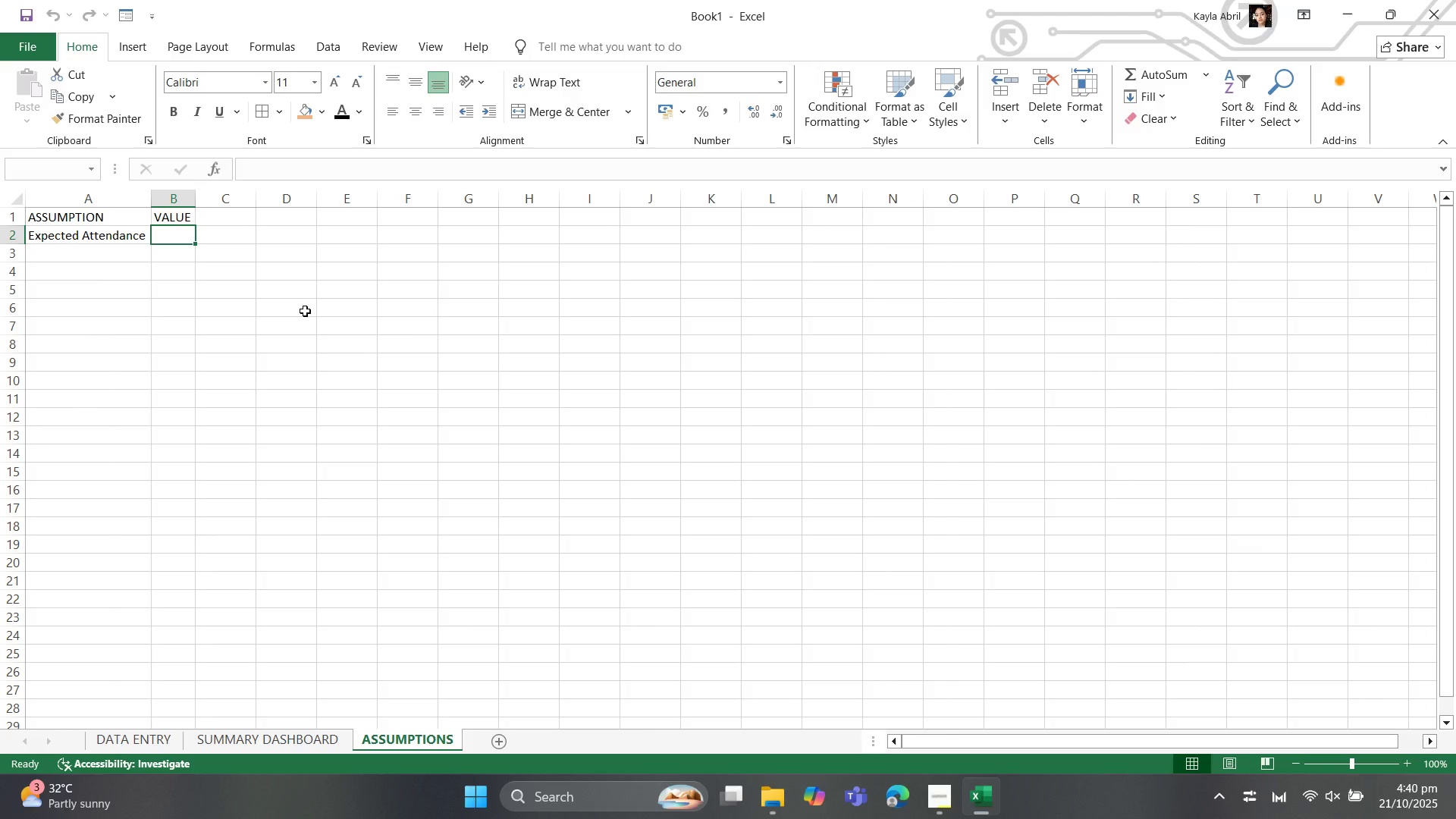 
type(200)
 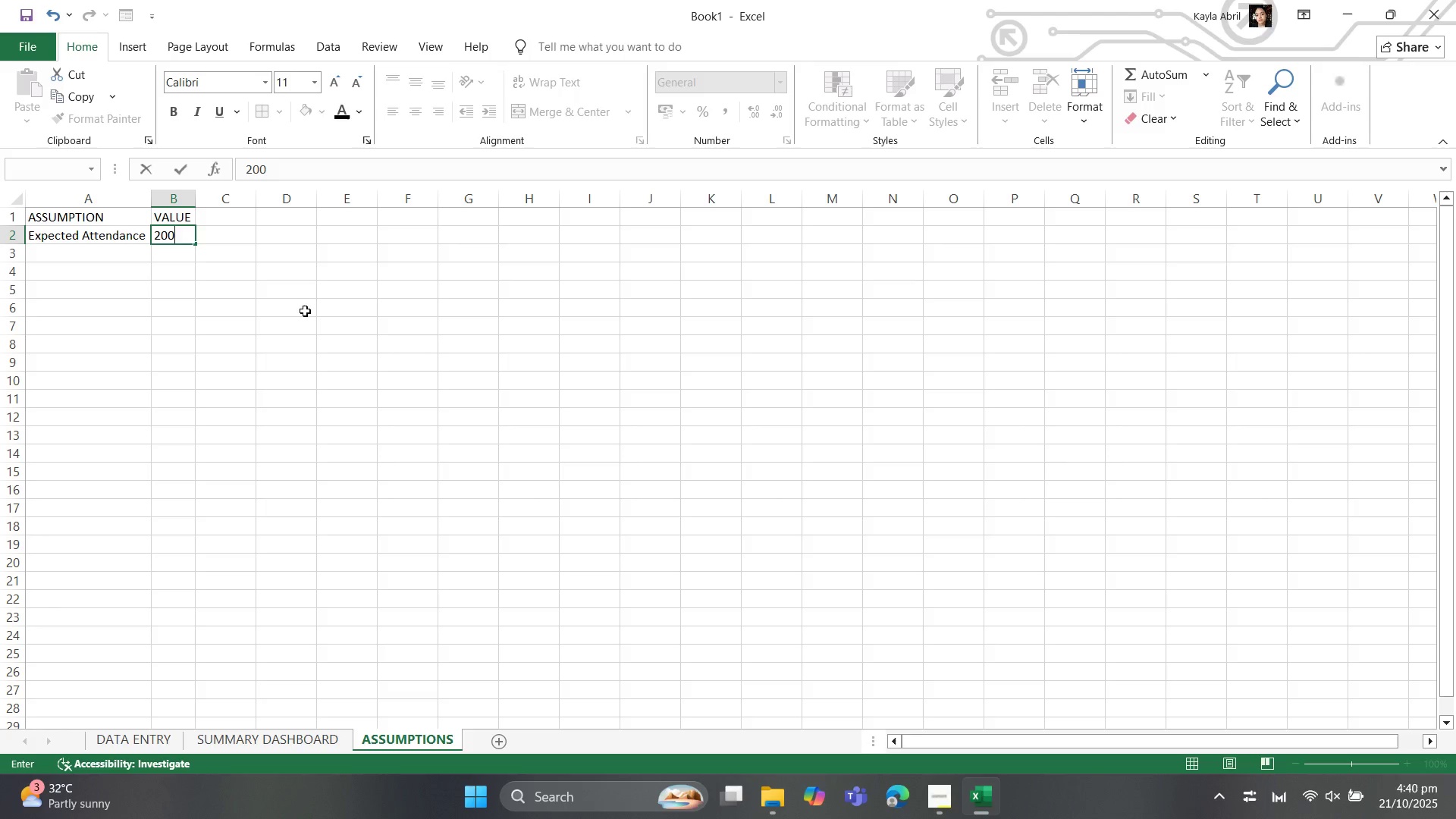 
key(ArrowDown)
 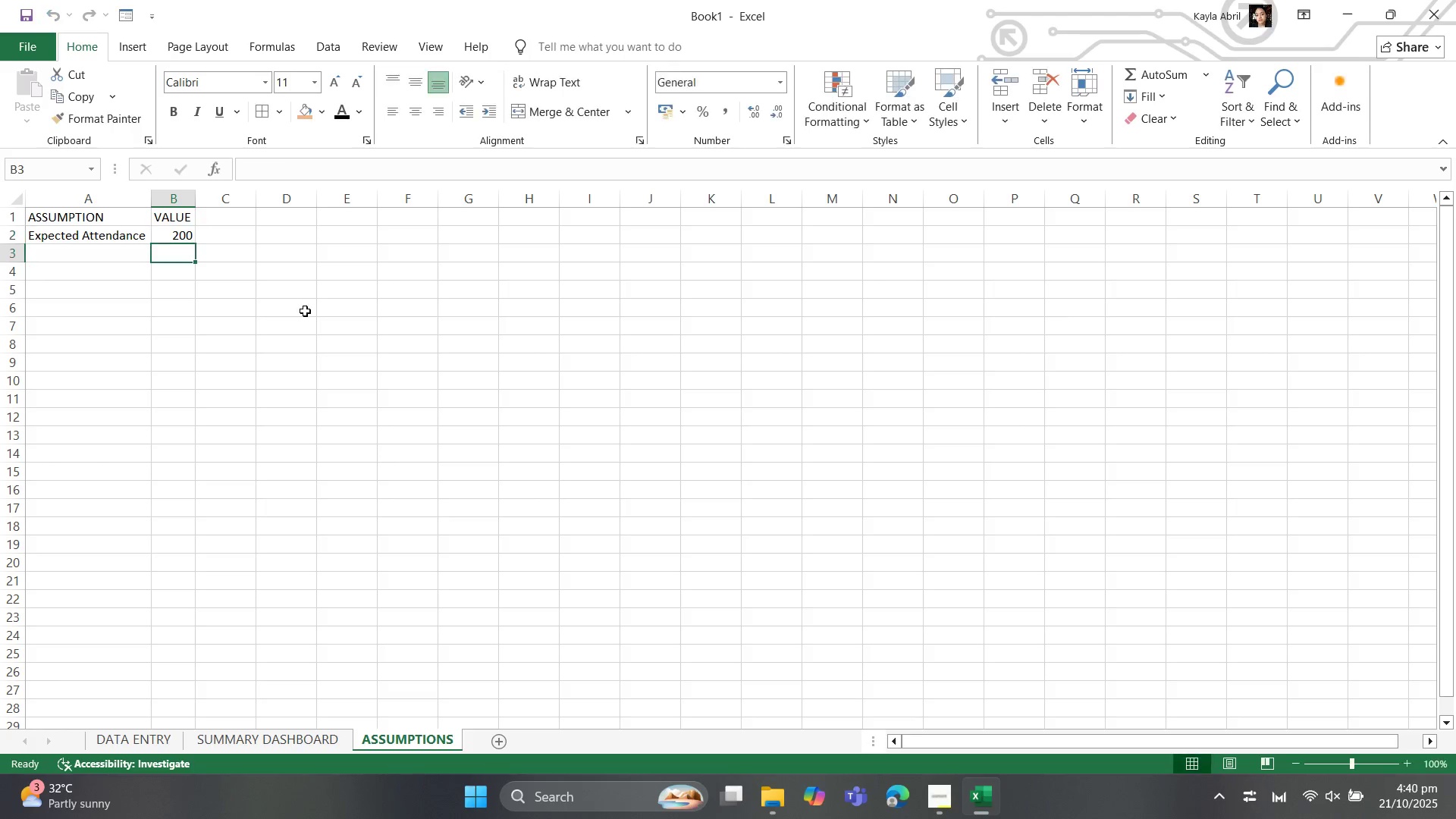 
key(ArrowLeft)
 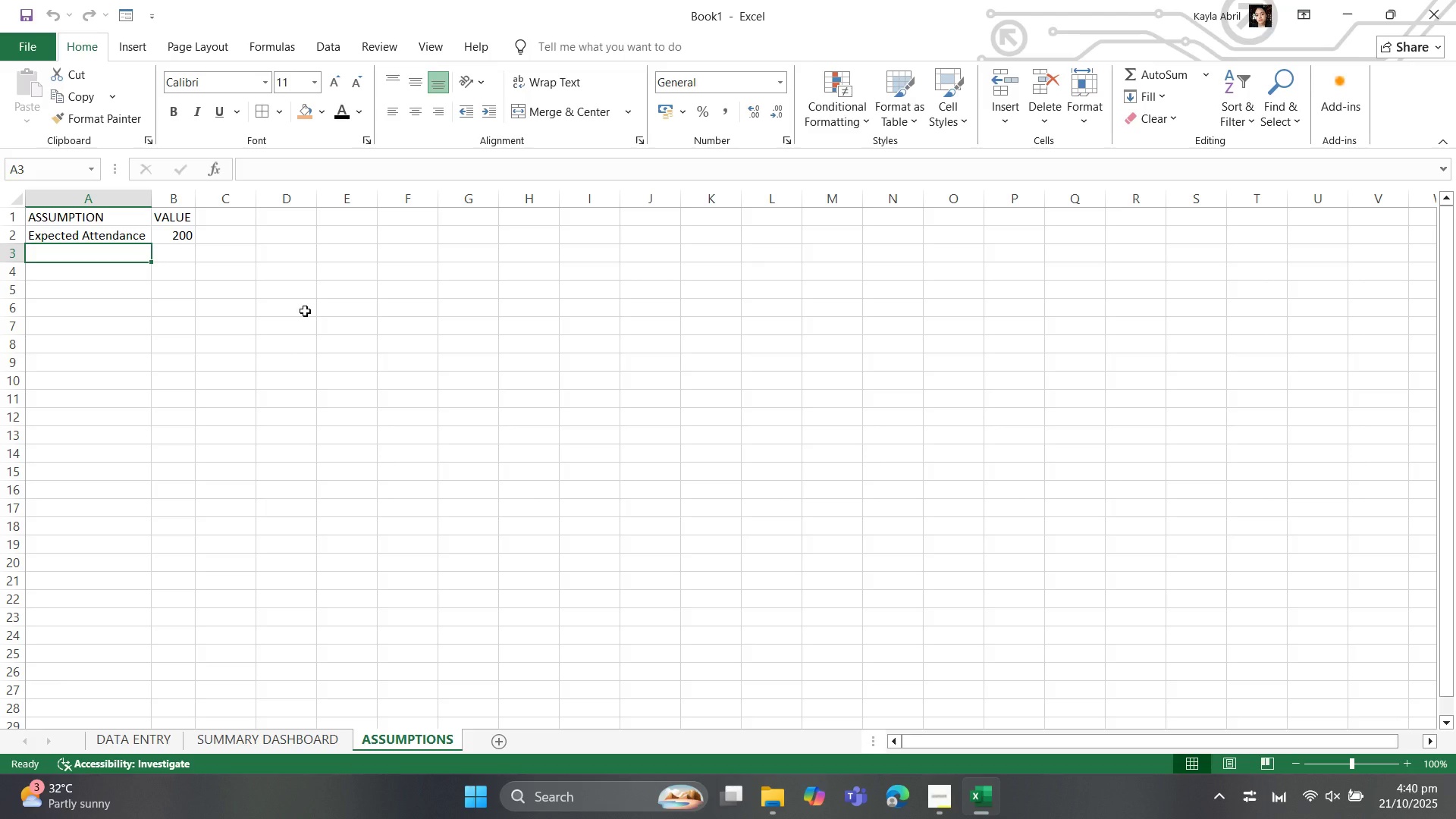 
type(Average Donation per Attendee)
 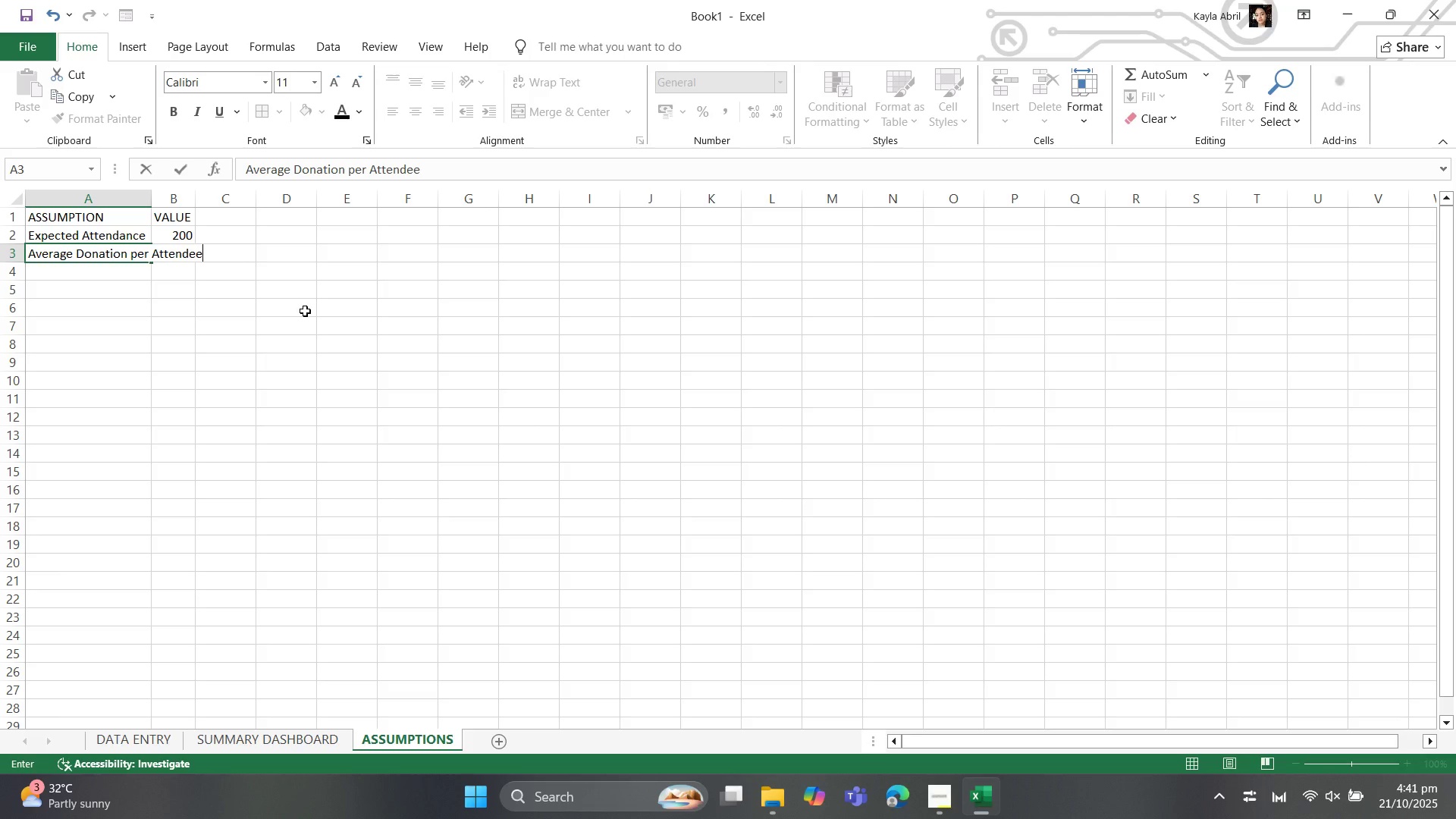 
key(ArrowRight)
 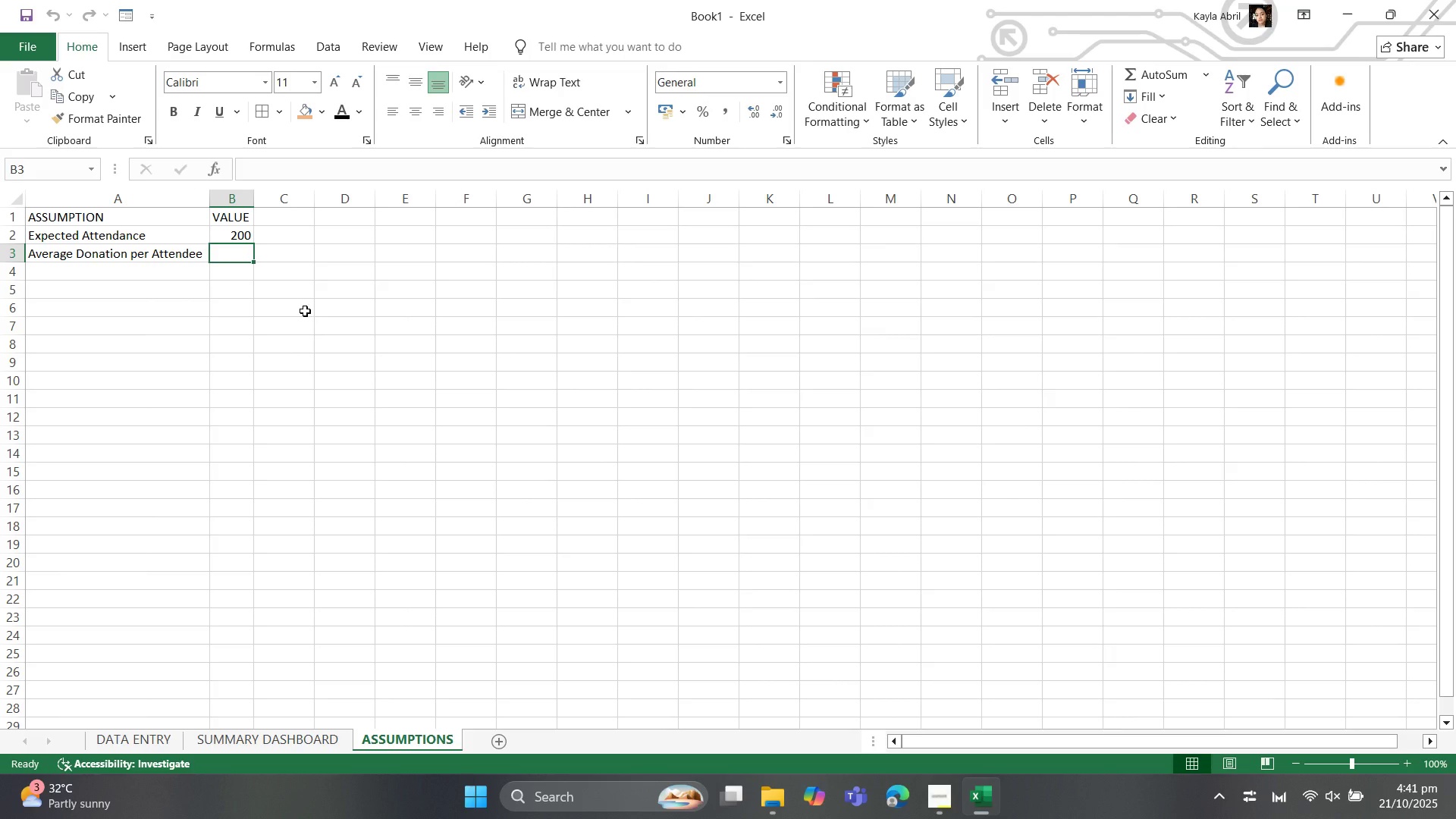 
type(500)
 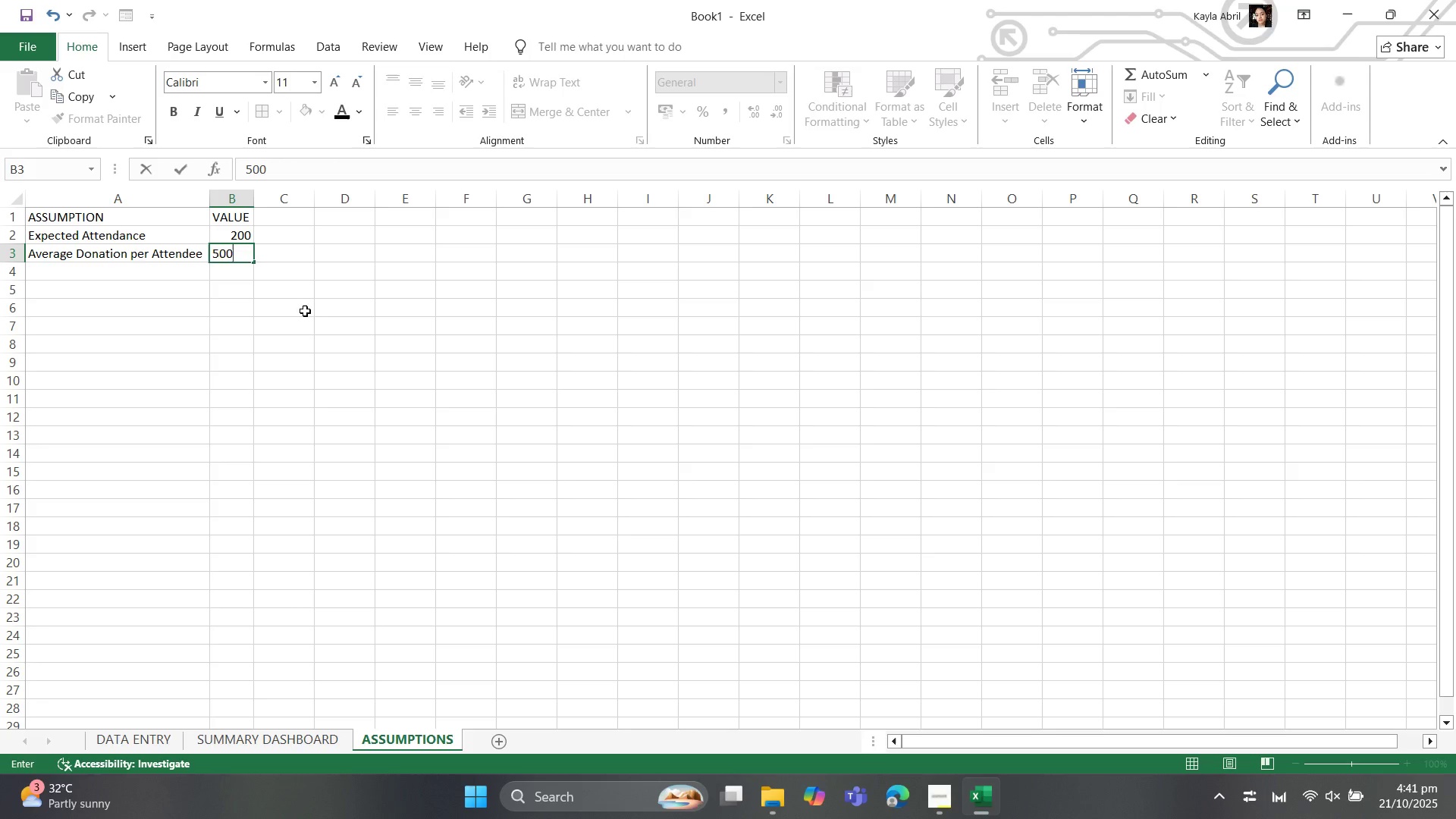 
key(ArrowDown)
 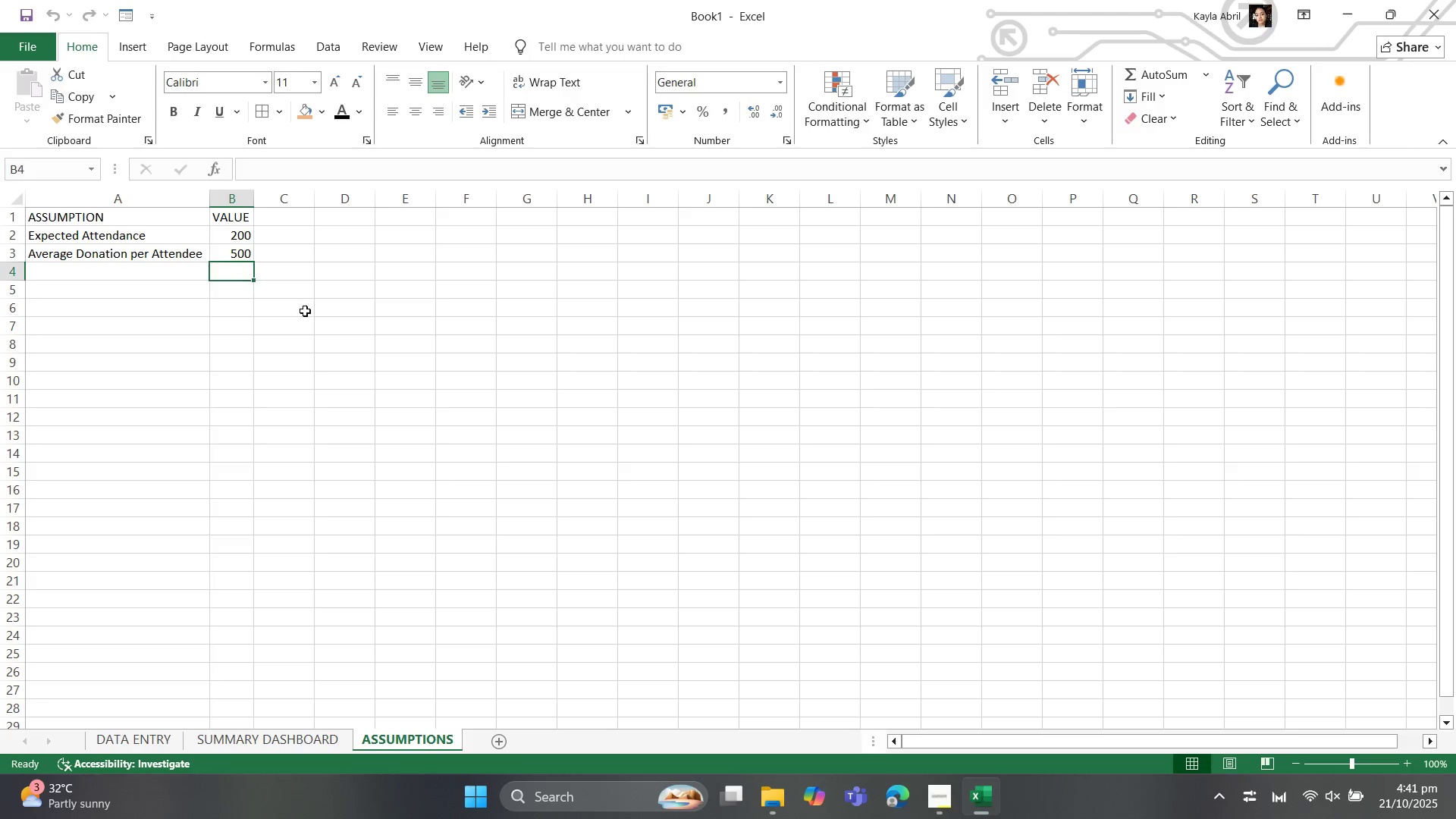 
key(ArrowLeft)
 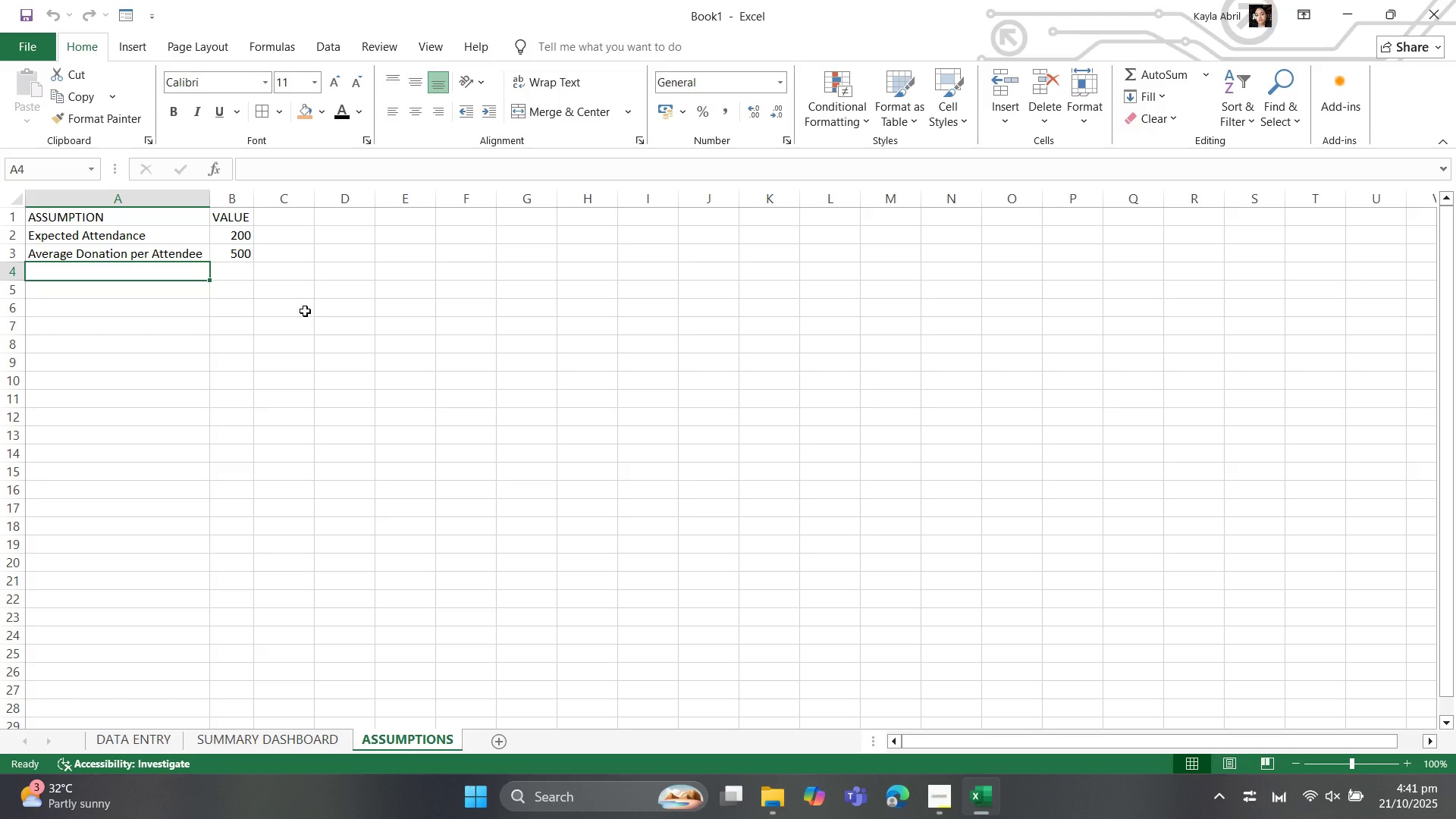 
type(Sponsorship Commitments)
 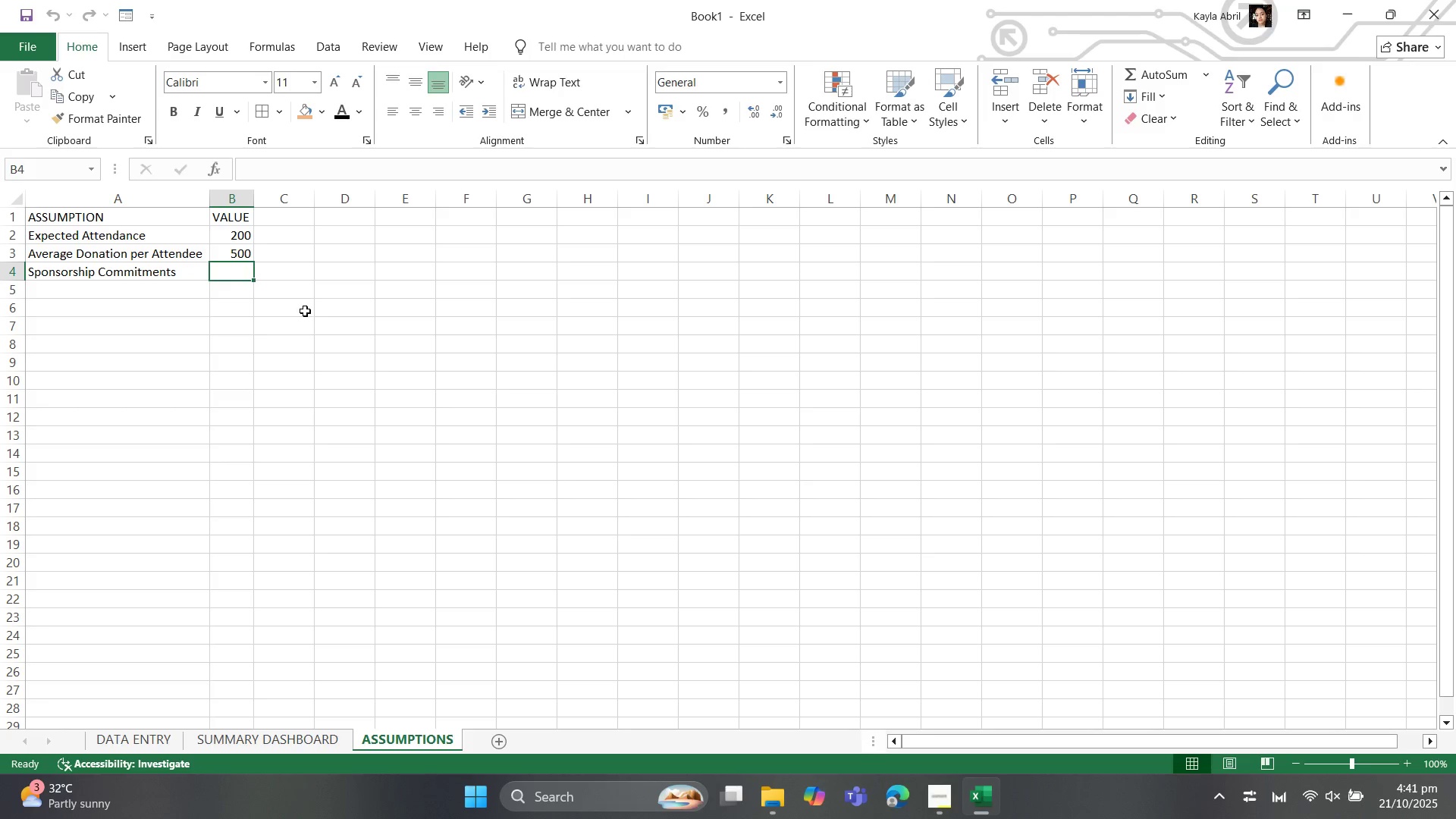 
 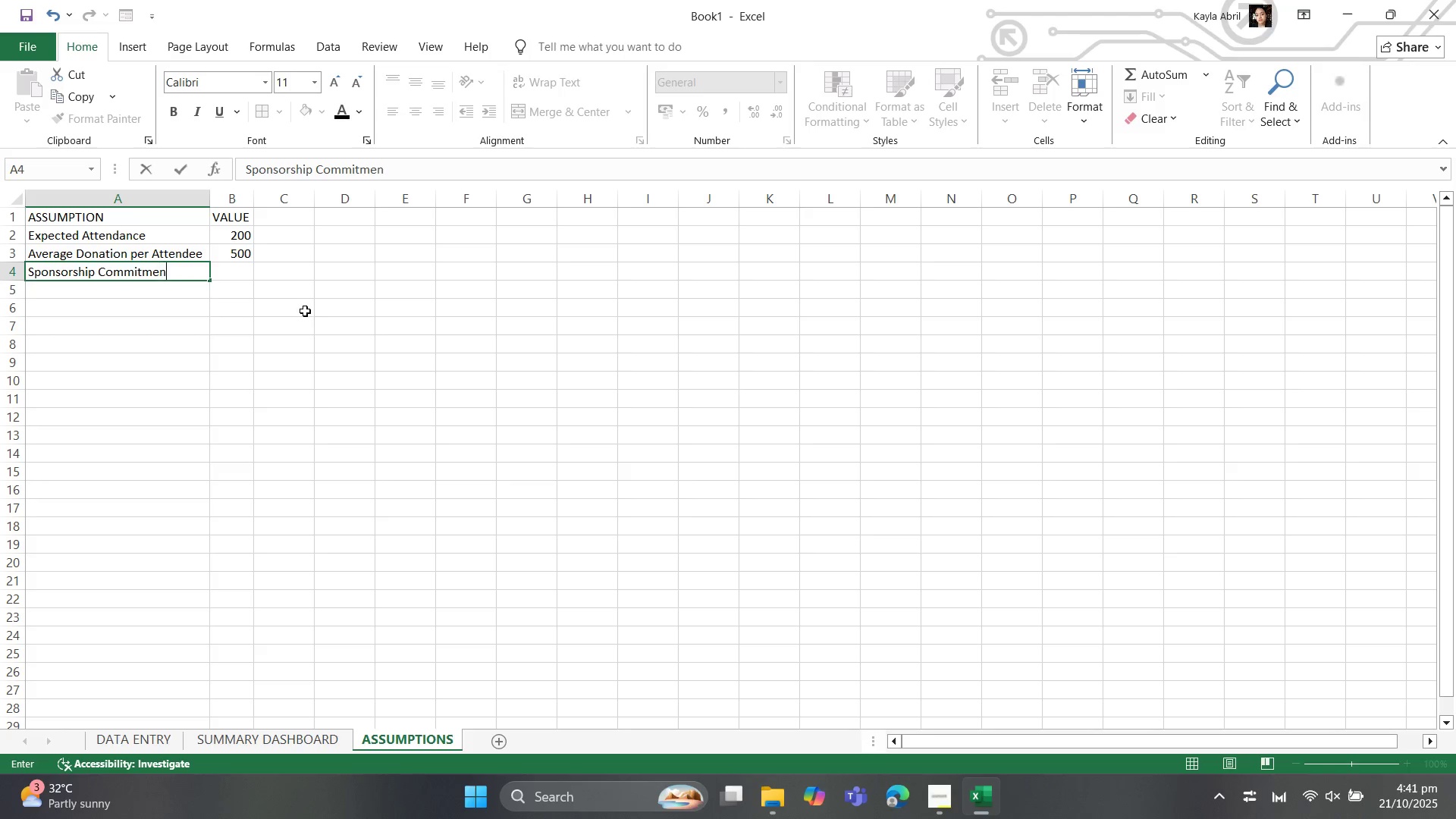 
key(ArrowRight)
 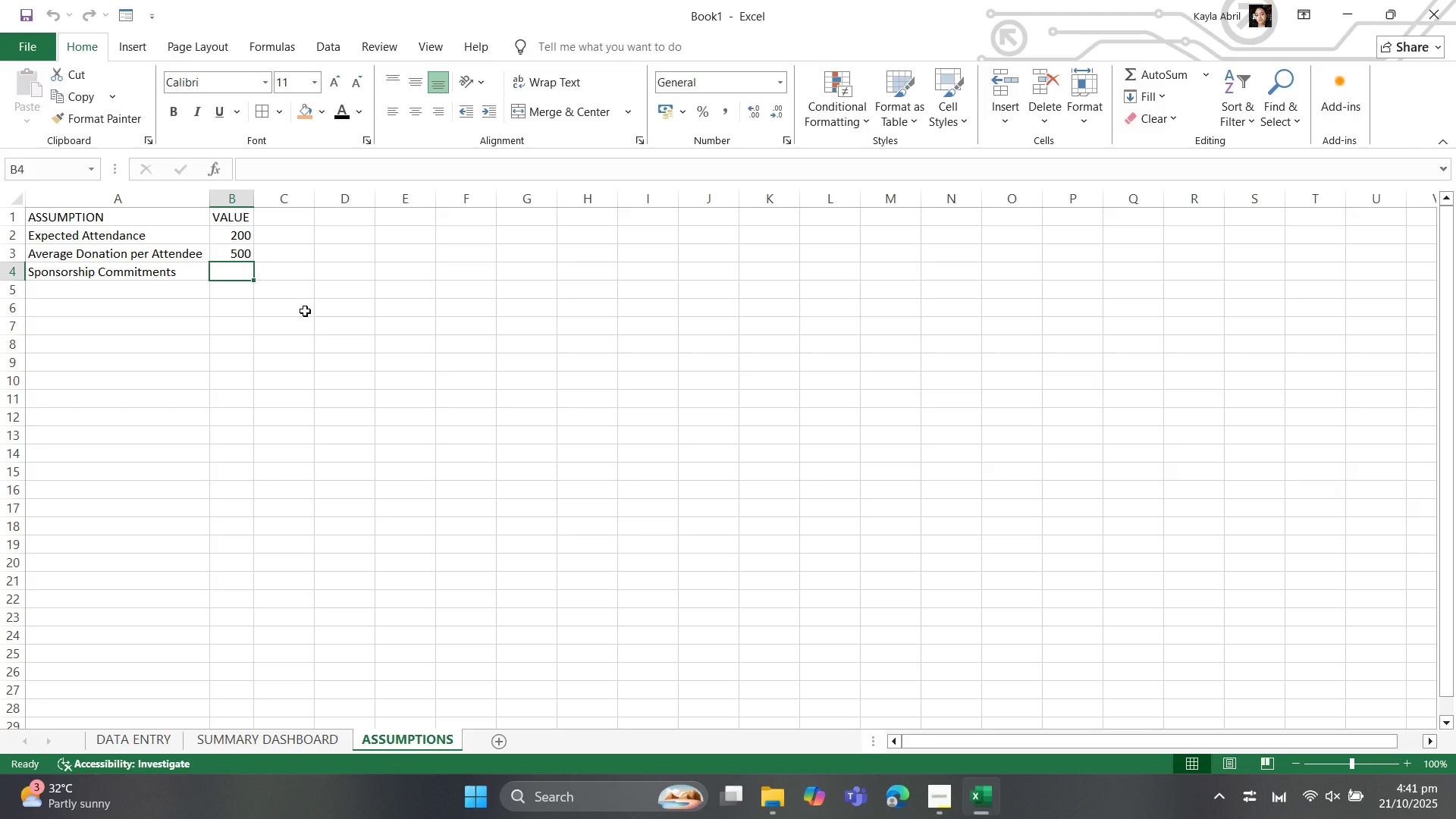 
wait(6.44)
 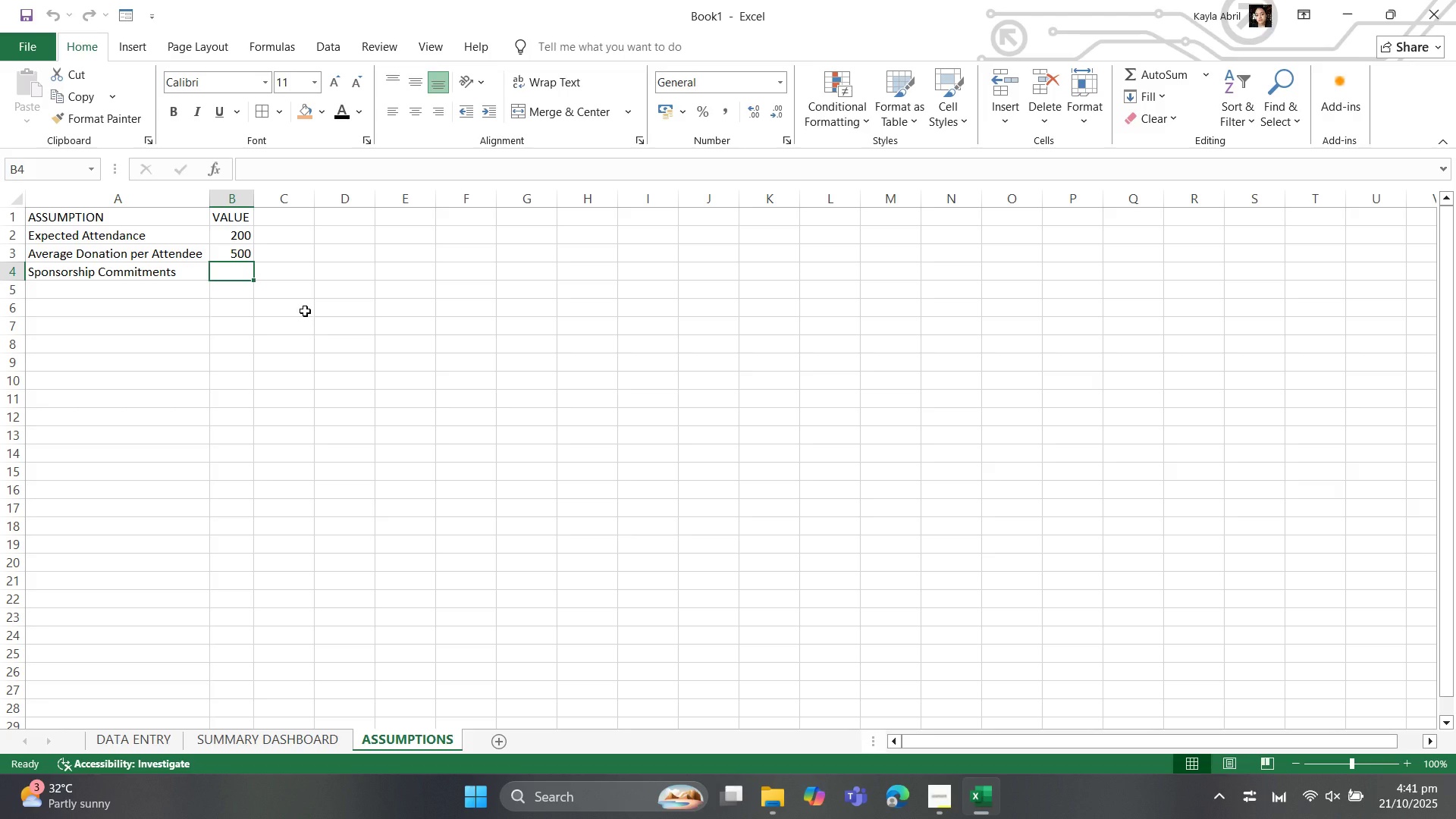 
type(5 major sponsors)
 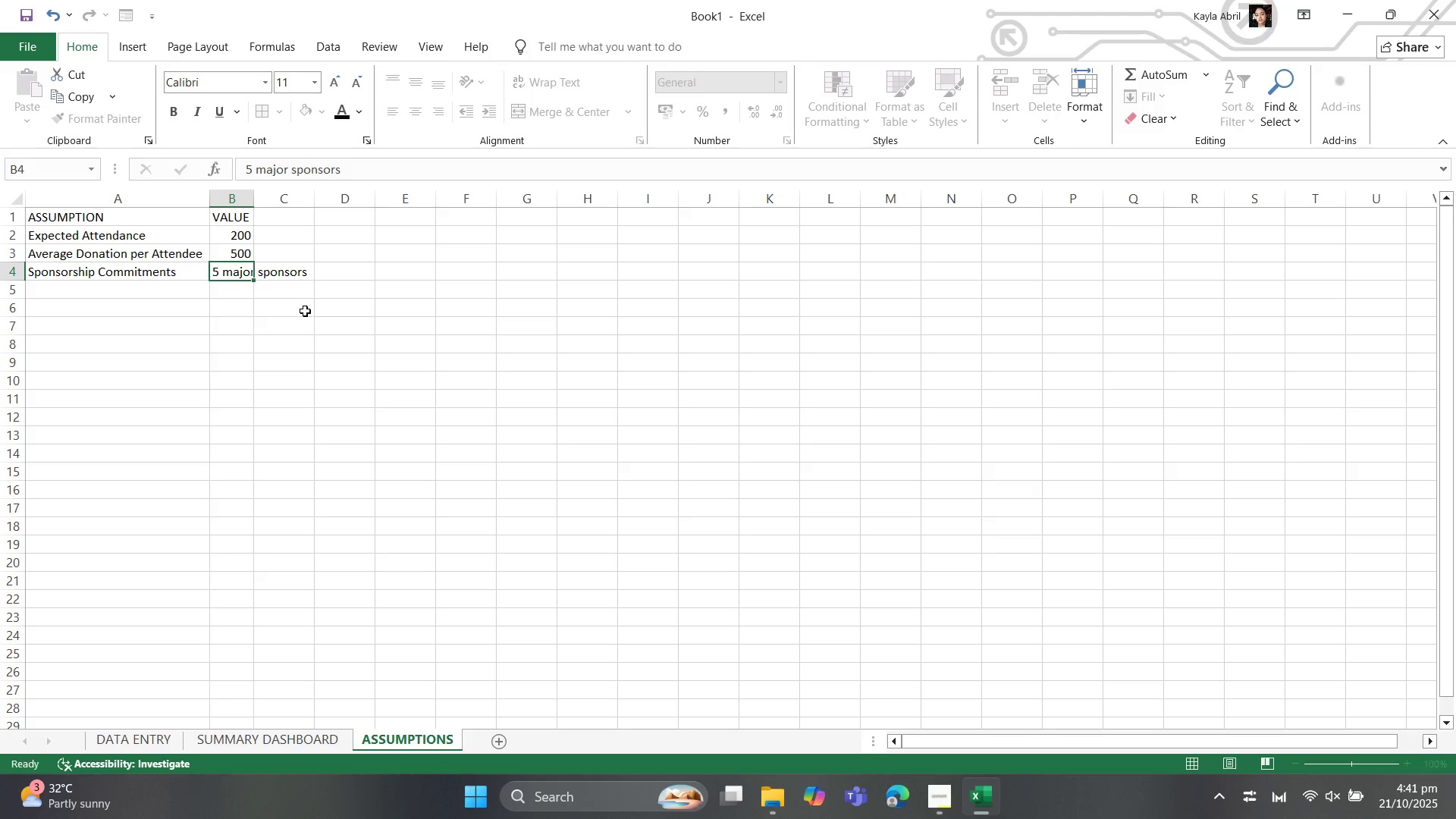 
key(ArrowUp)
 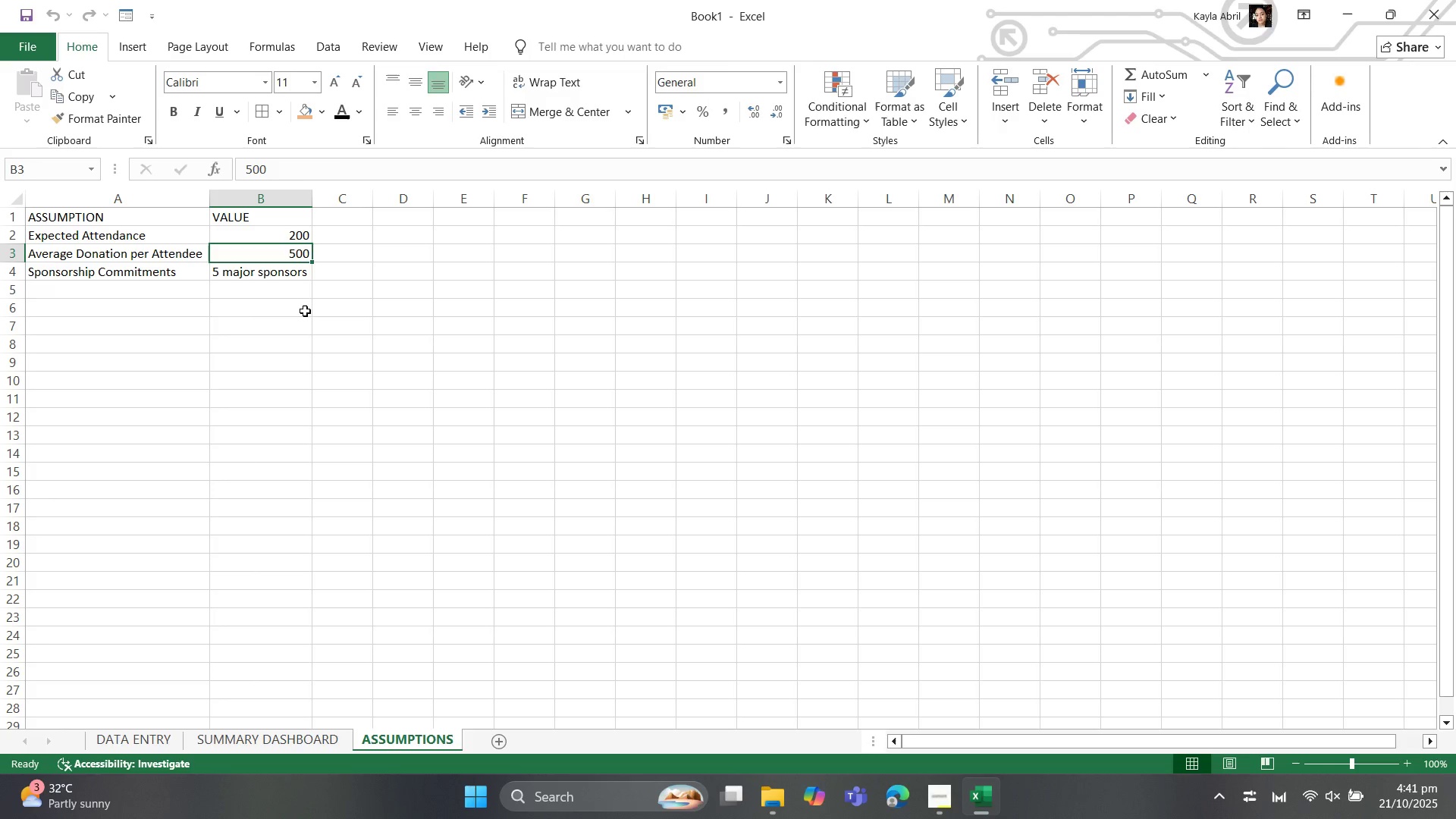 
key(ArrowDown)
 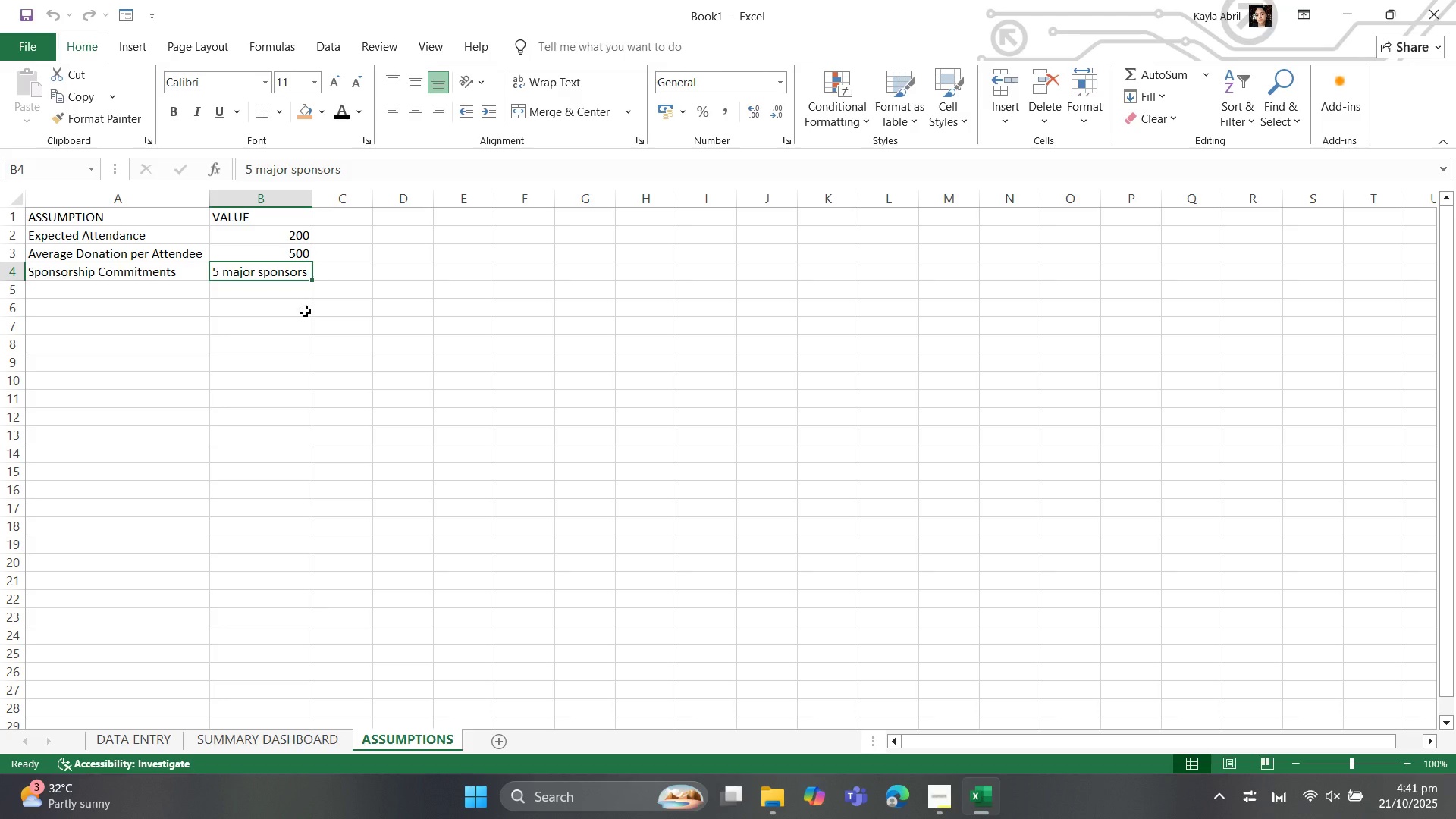 
key(ArrowDown)
 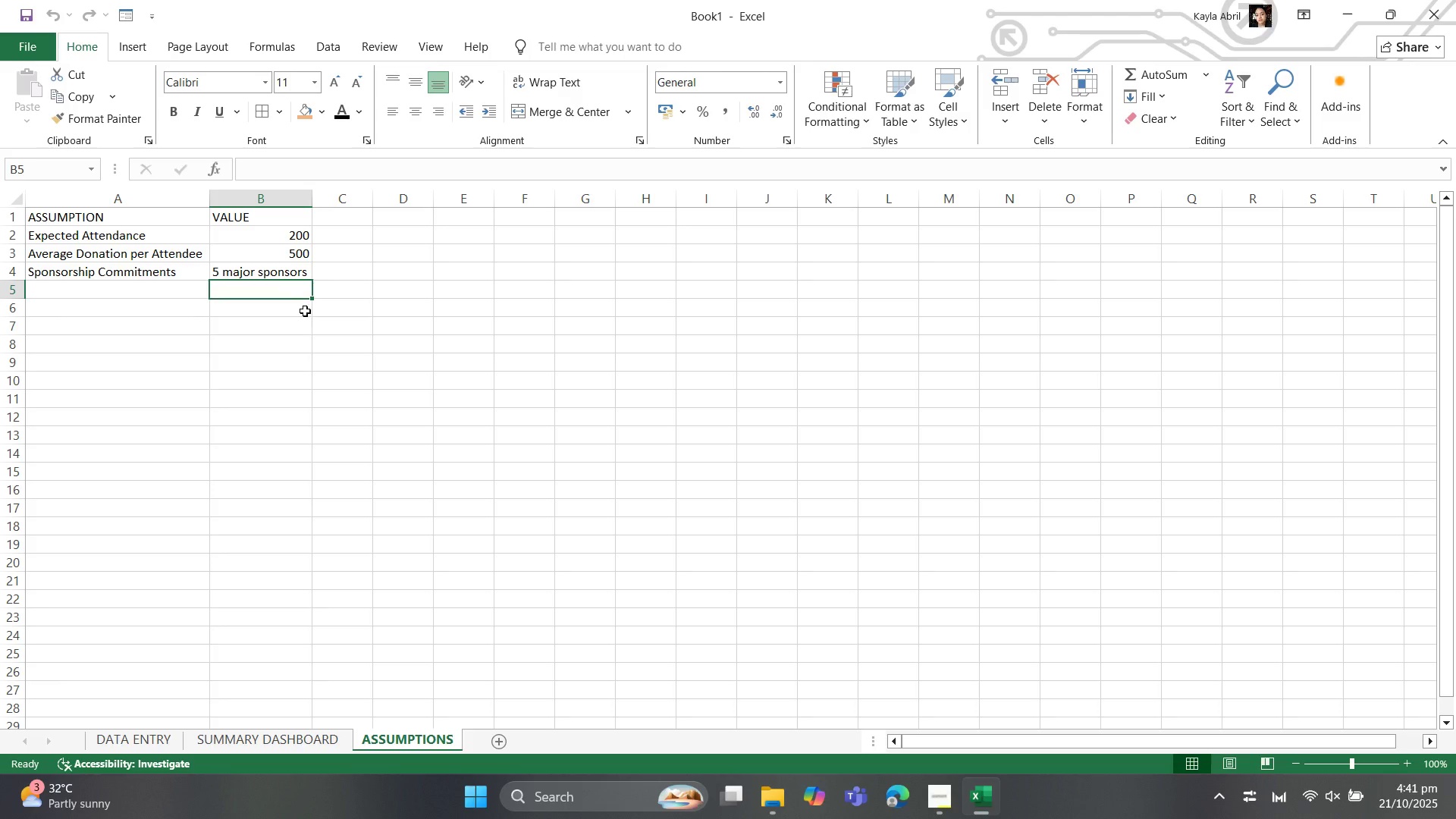 
key(ArrowLeft)
 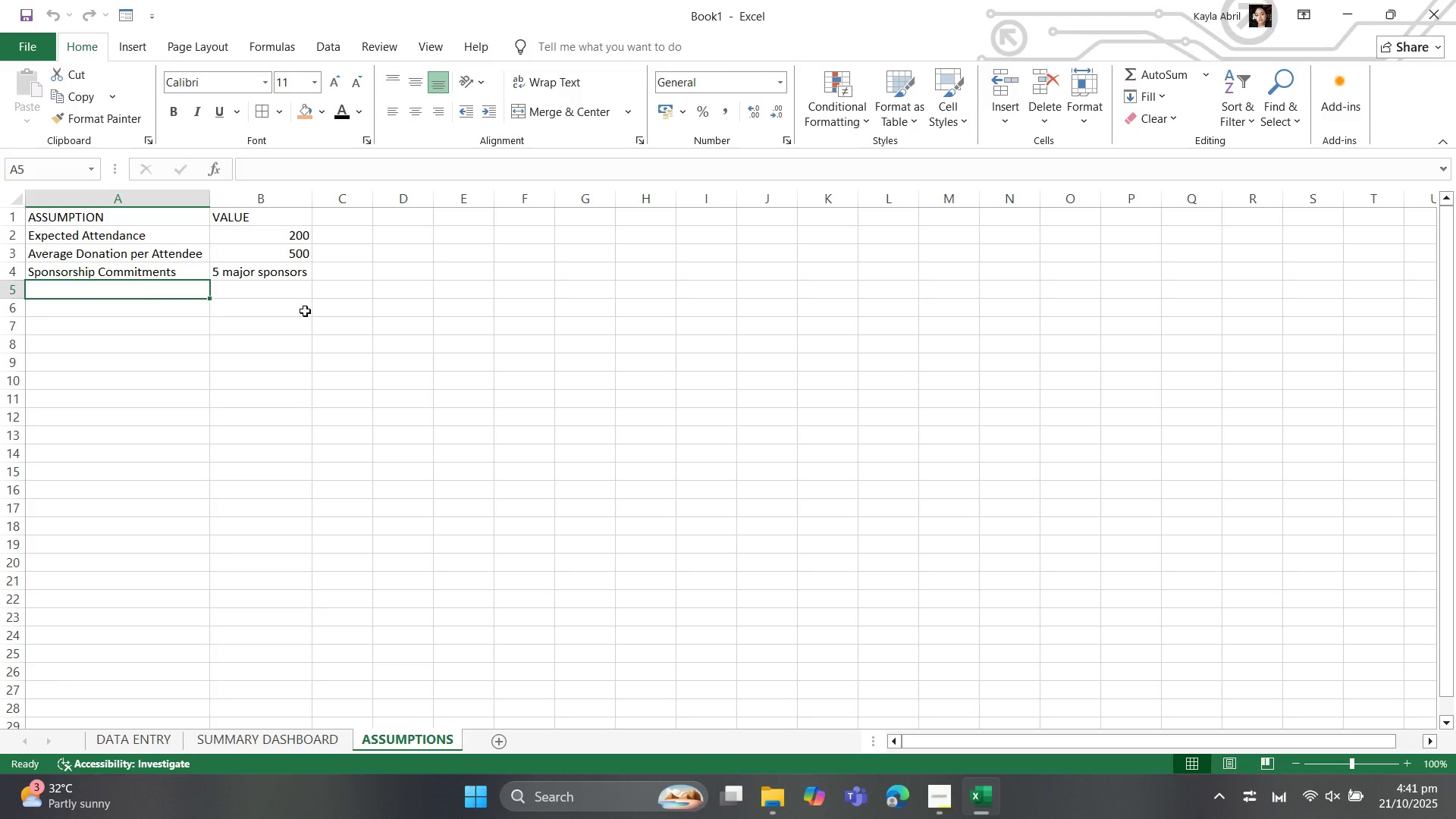 
type(Contingency D)
key(Backspace)
type(Fund %)
 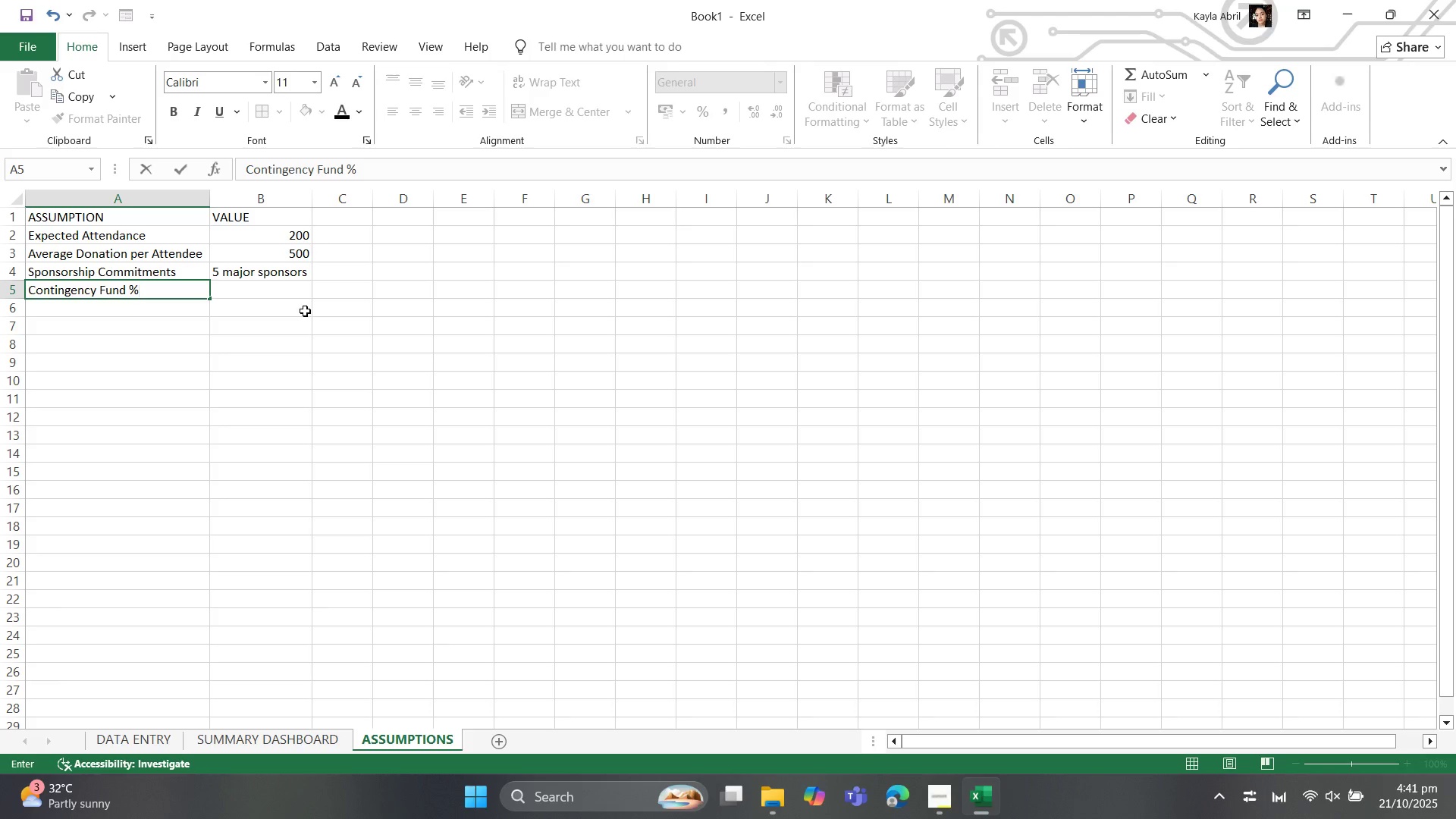 
 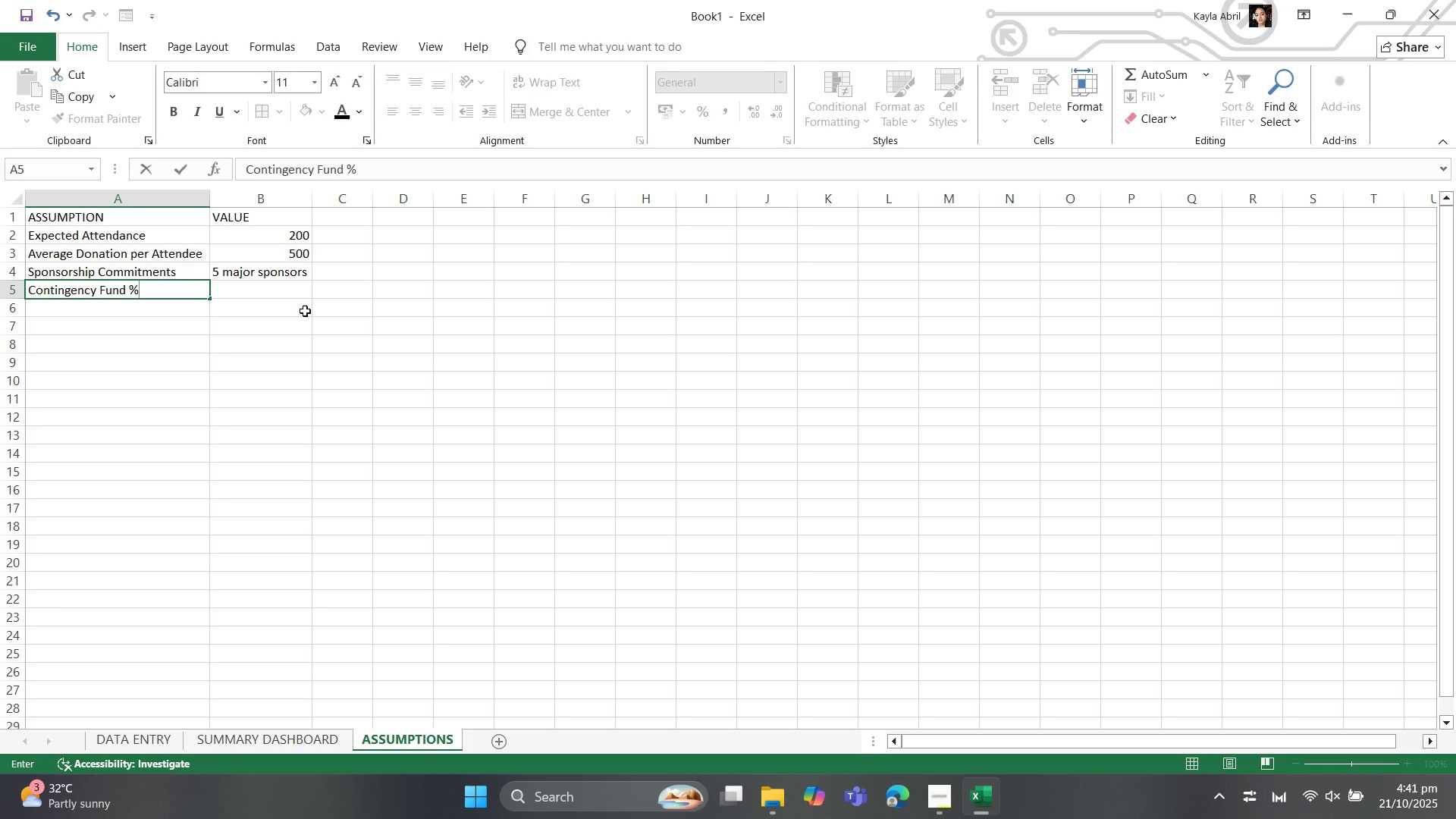 
key(ArrowRight)
 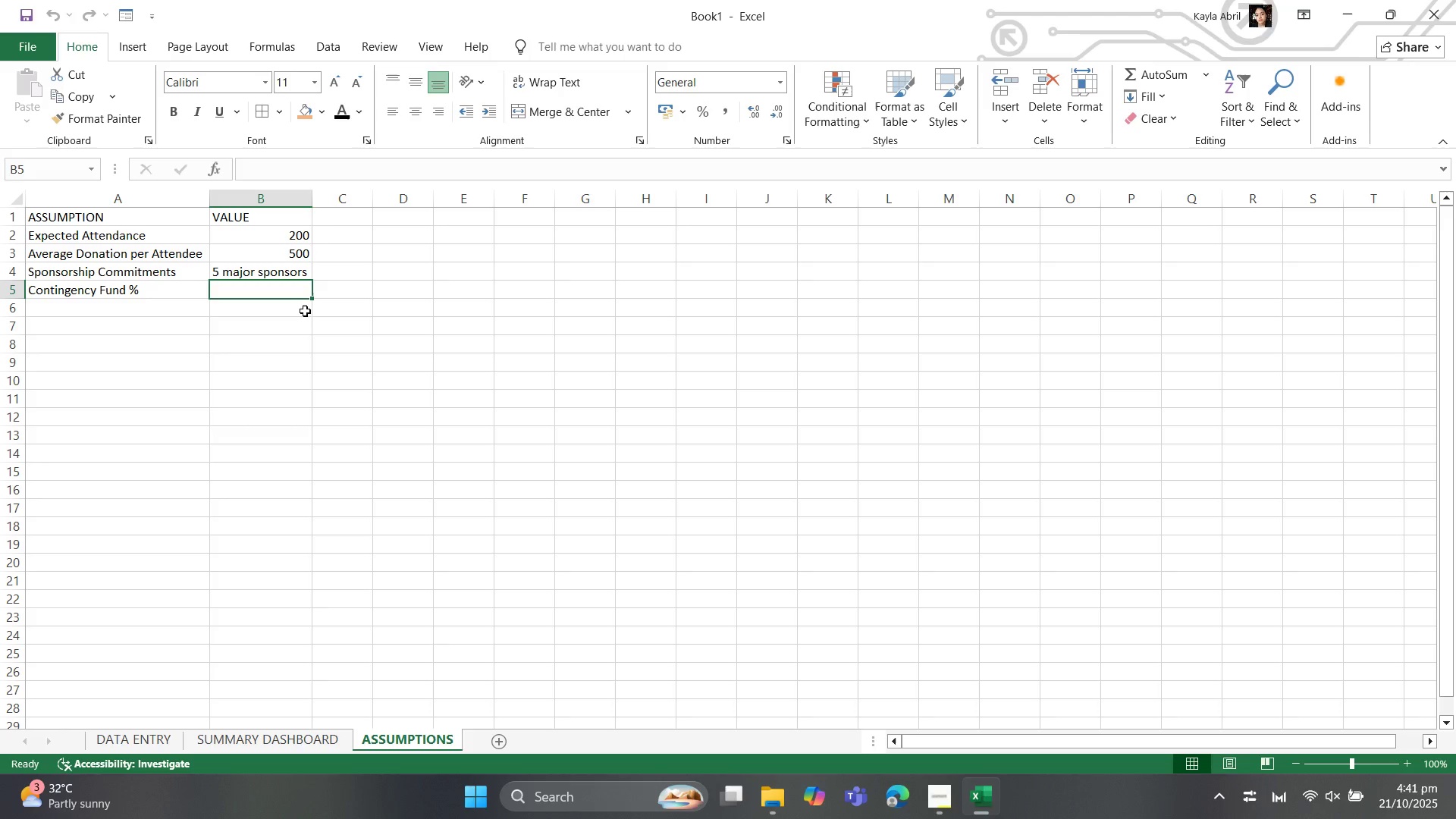 
type(10%)
 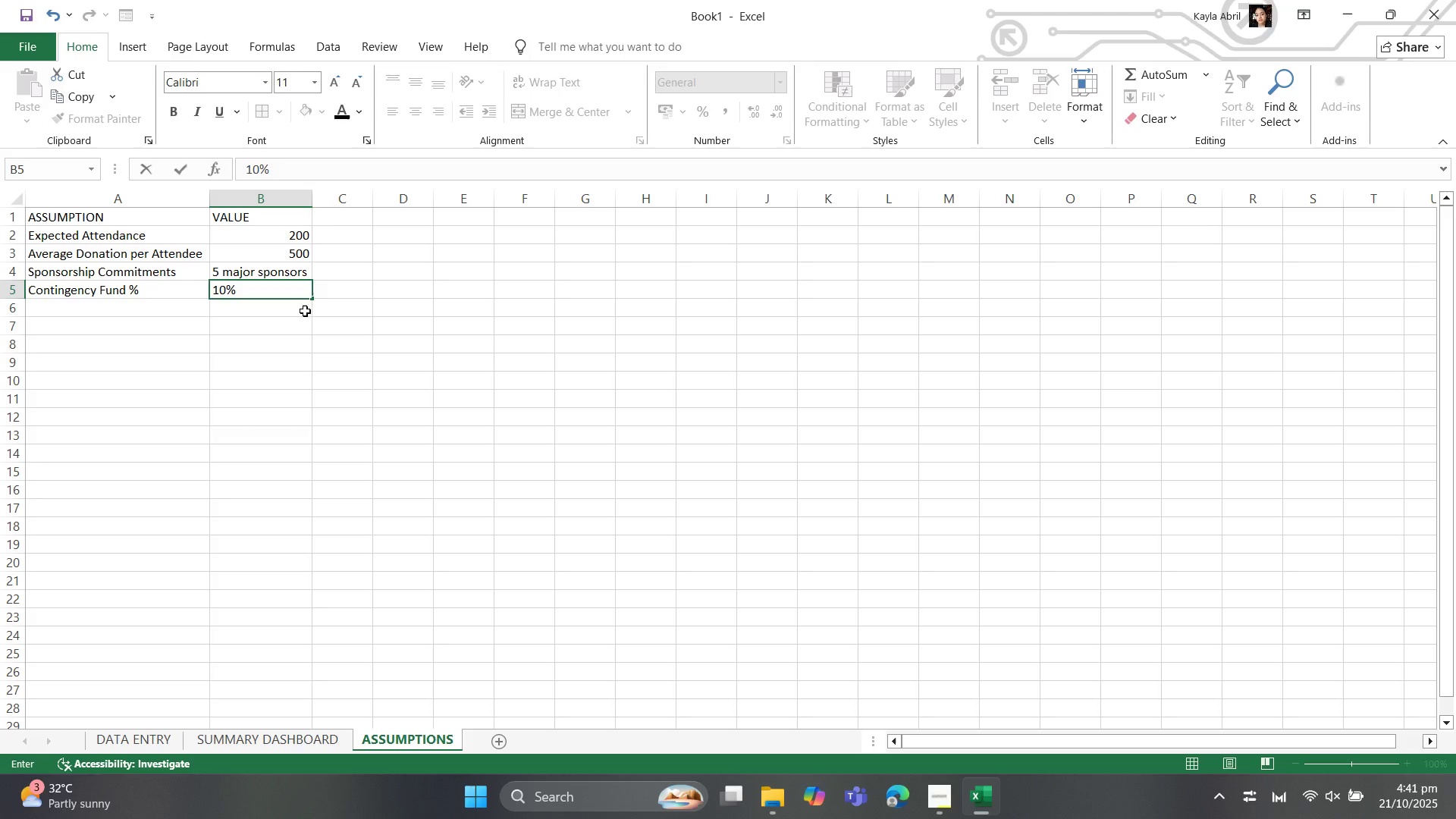 
wait(6.01)
 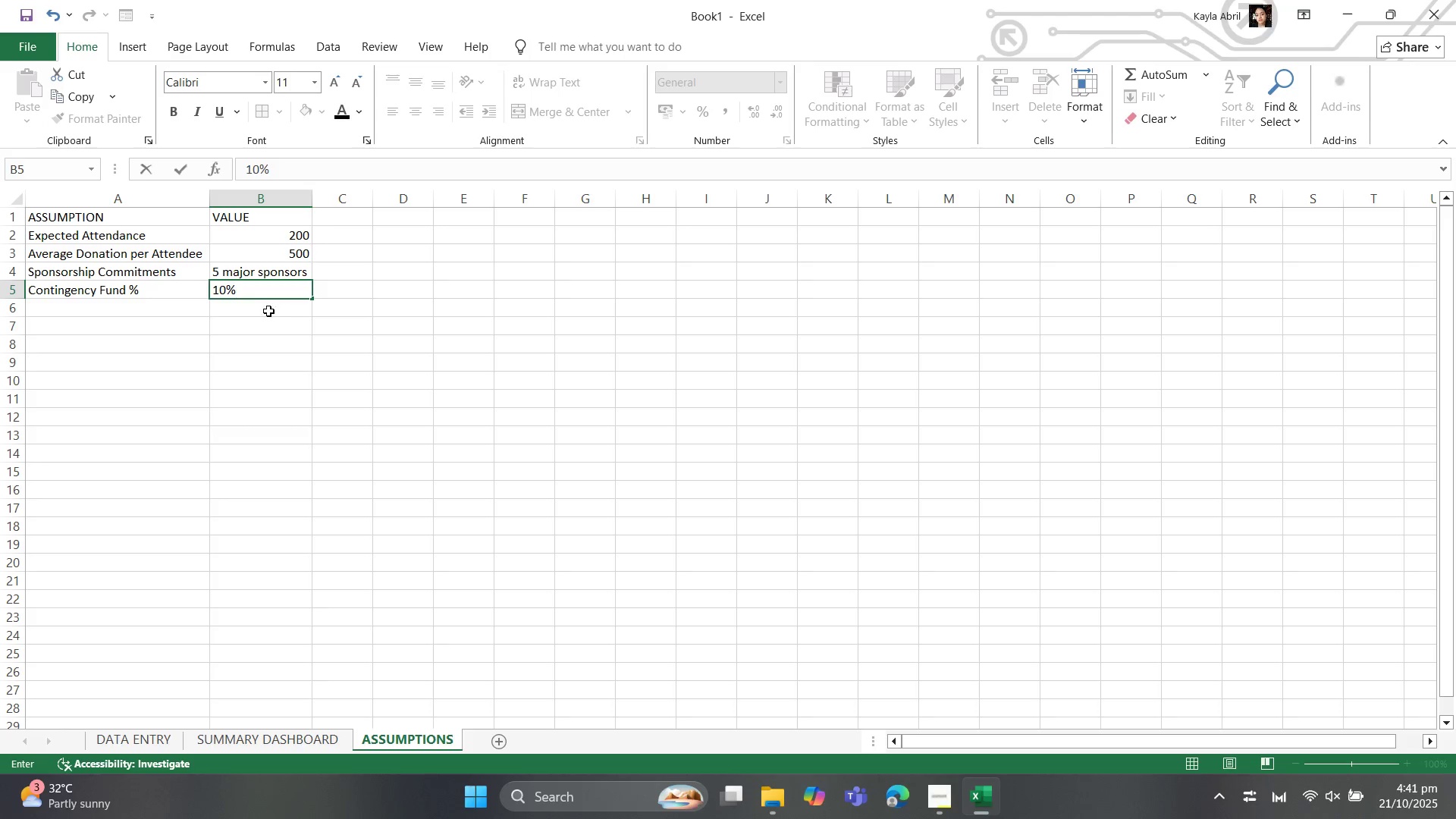 
left_click([221, 326])
 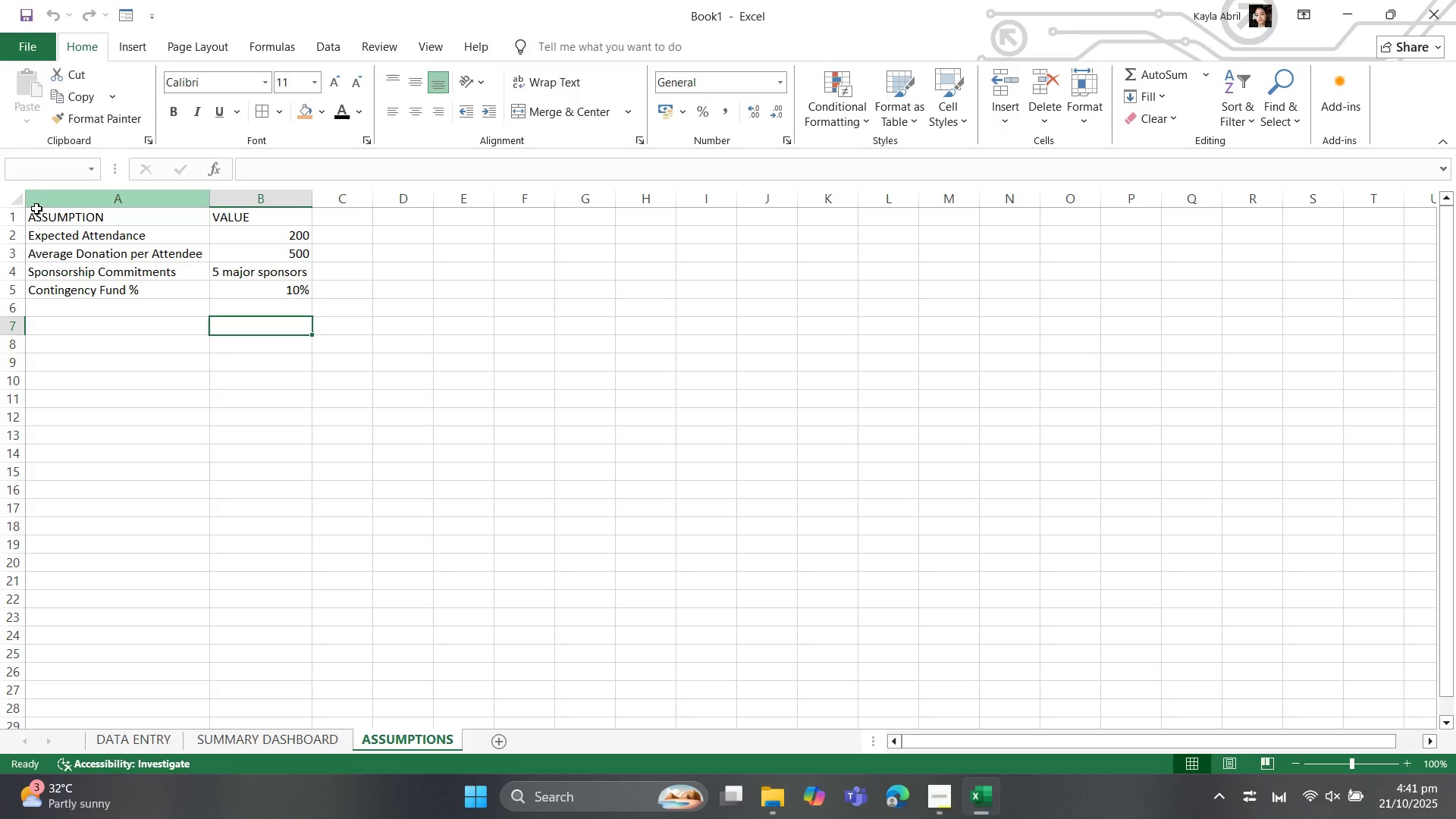 
left_click_drag(start_coordinate=[45, 219], to_coordinate=[250, 298])
 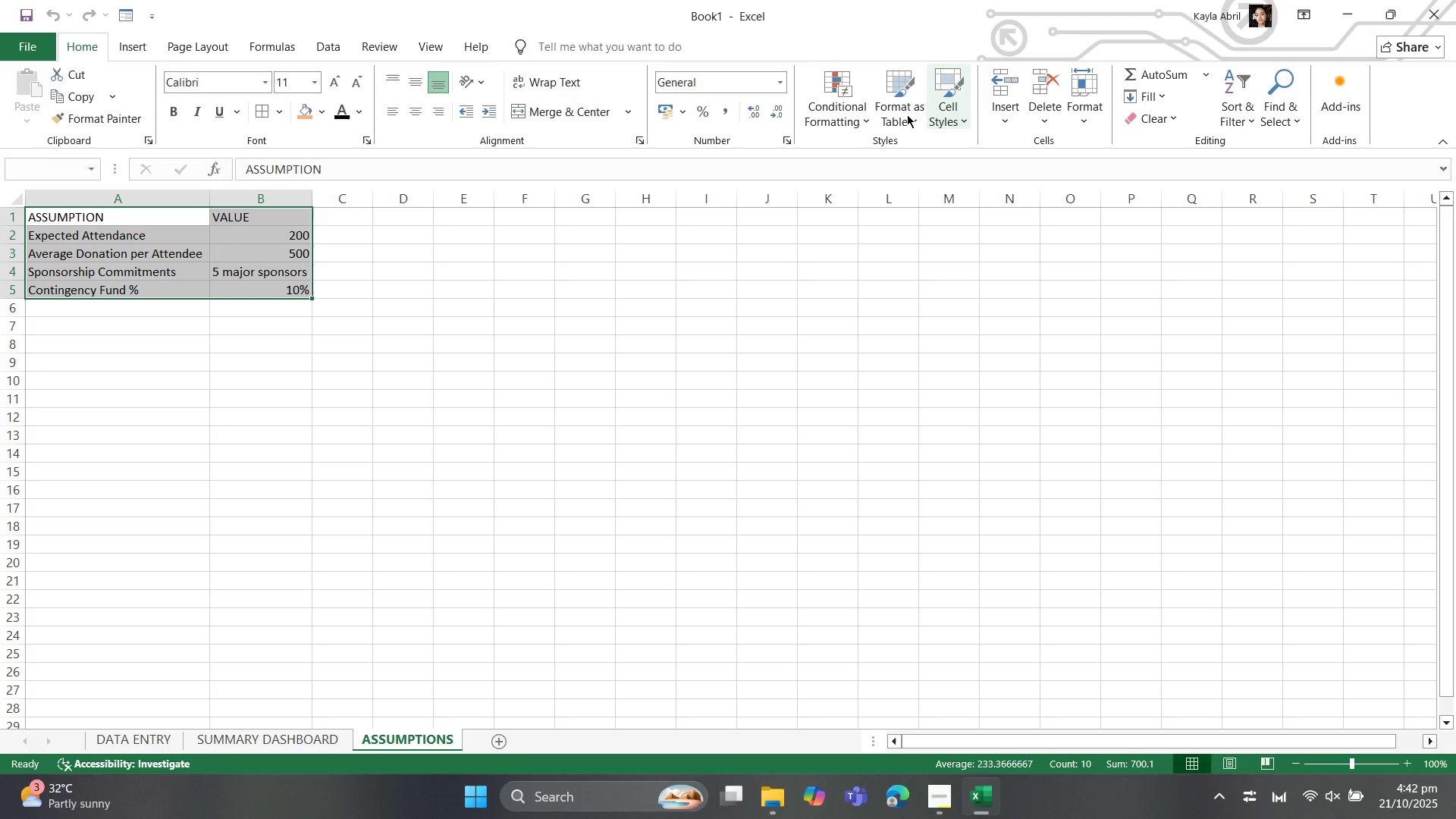 
left_click([902, 115])
 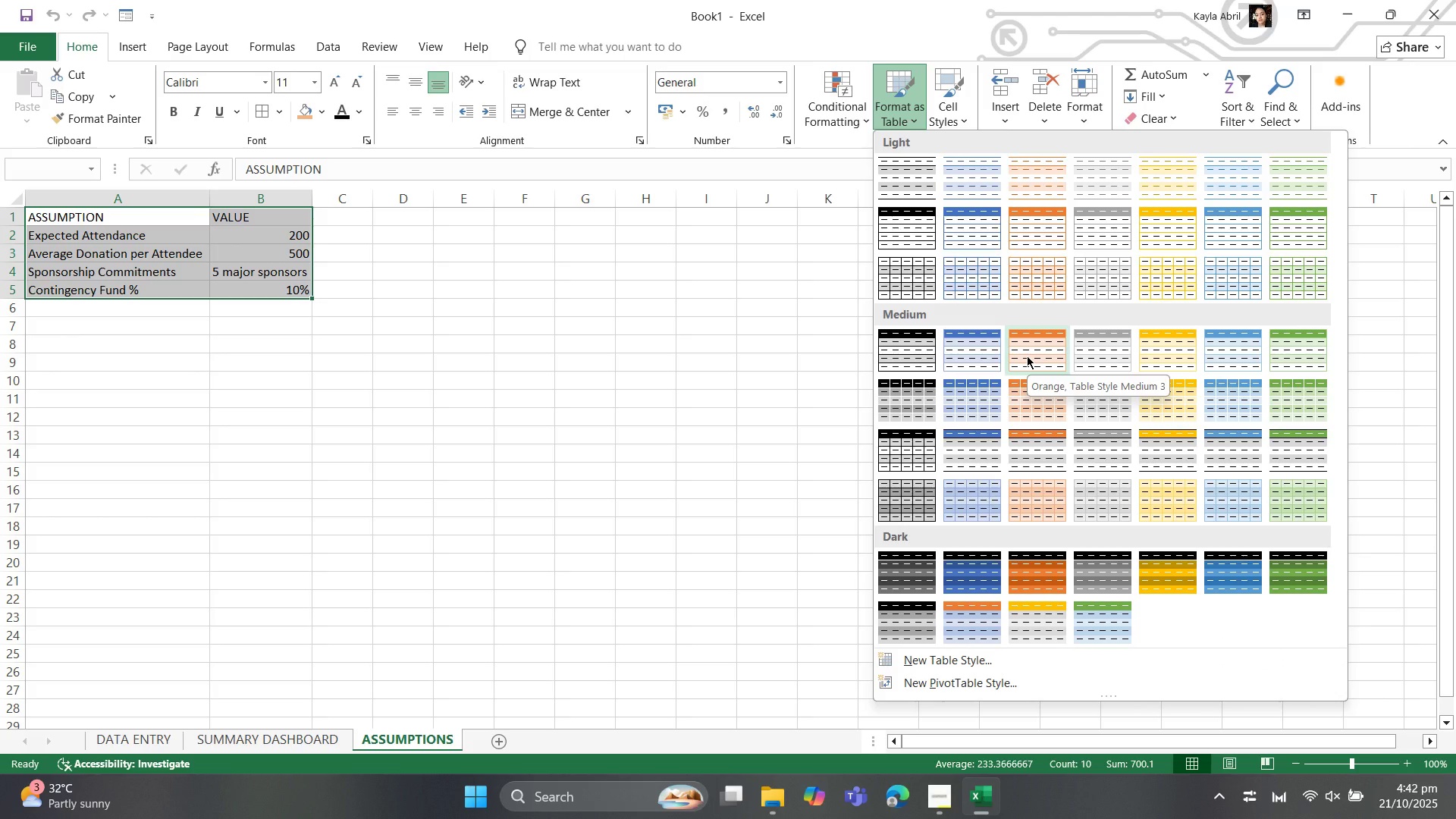 
left_click([1027, 356])
 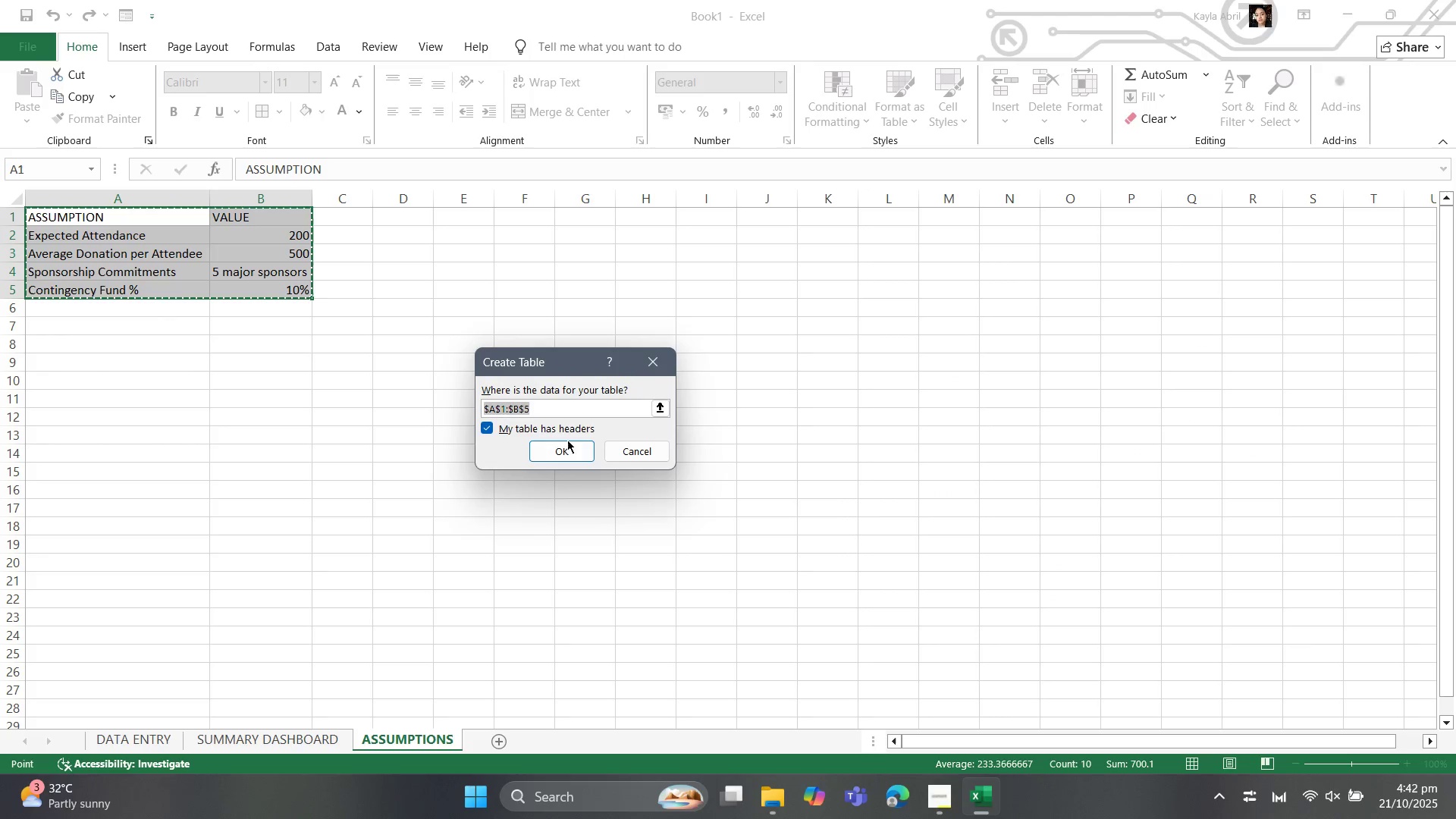 
left_click([564, 443])
 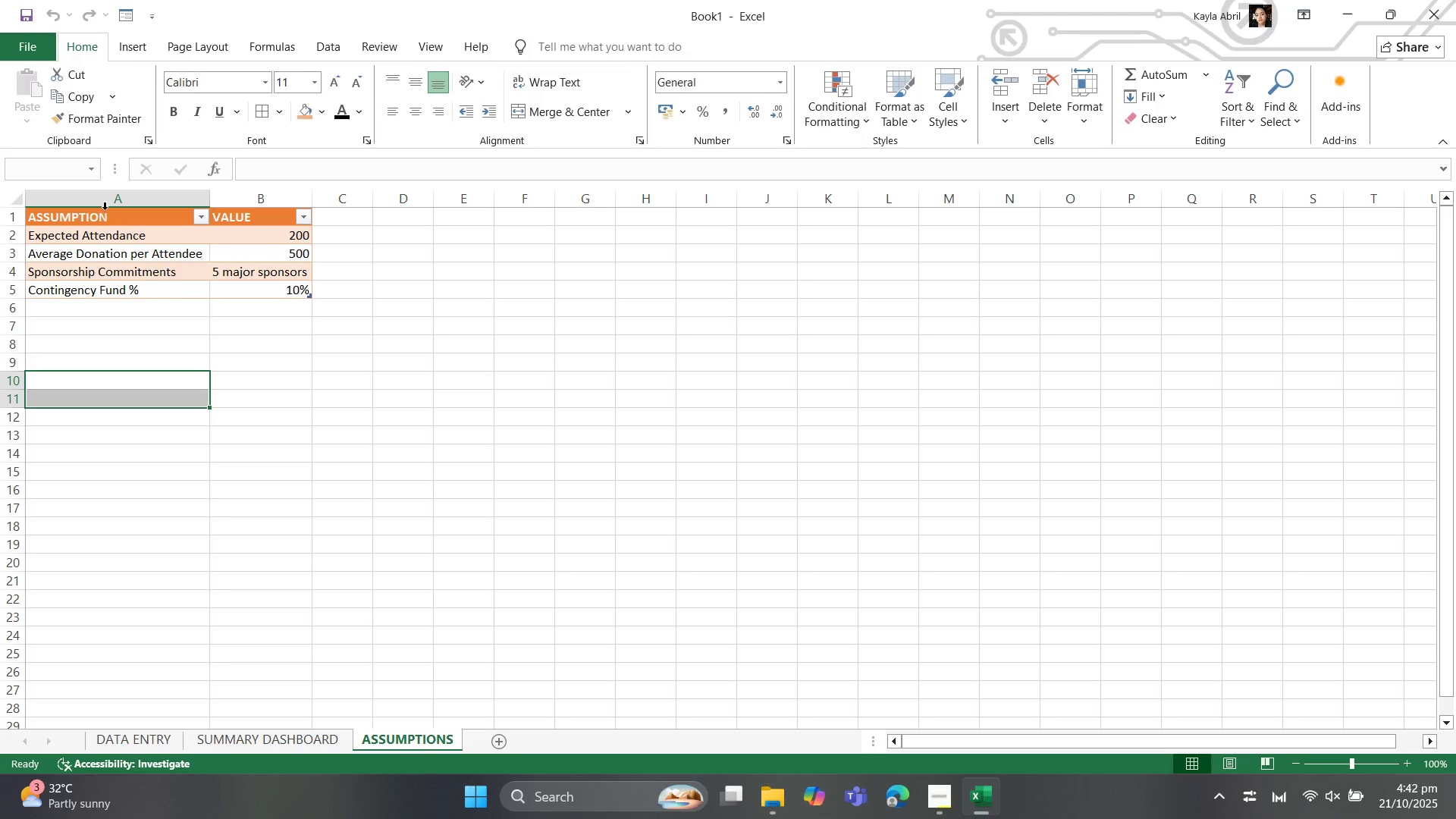 
left_click_drag(start_coordinate=[95, 221], to_coordinate=[242, 224])
 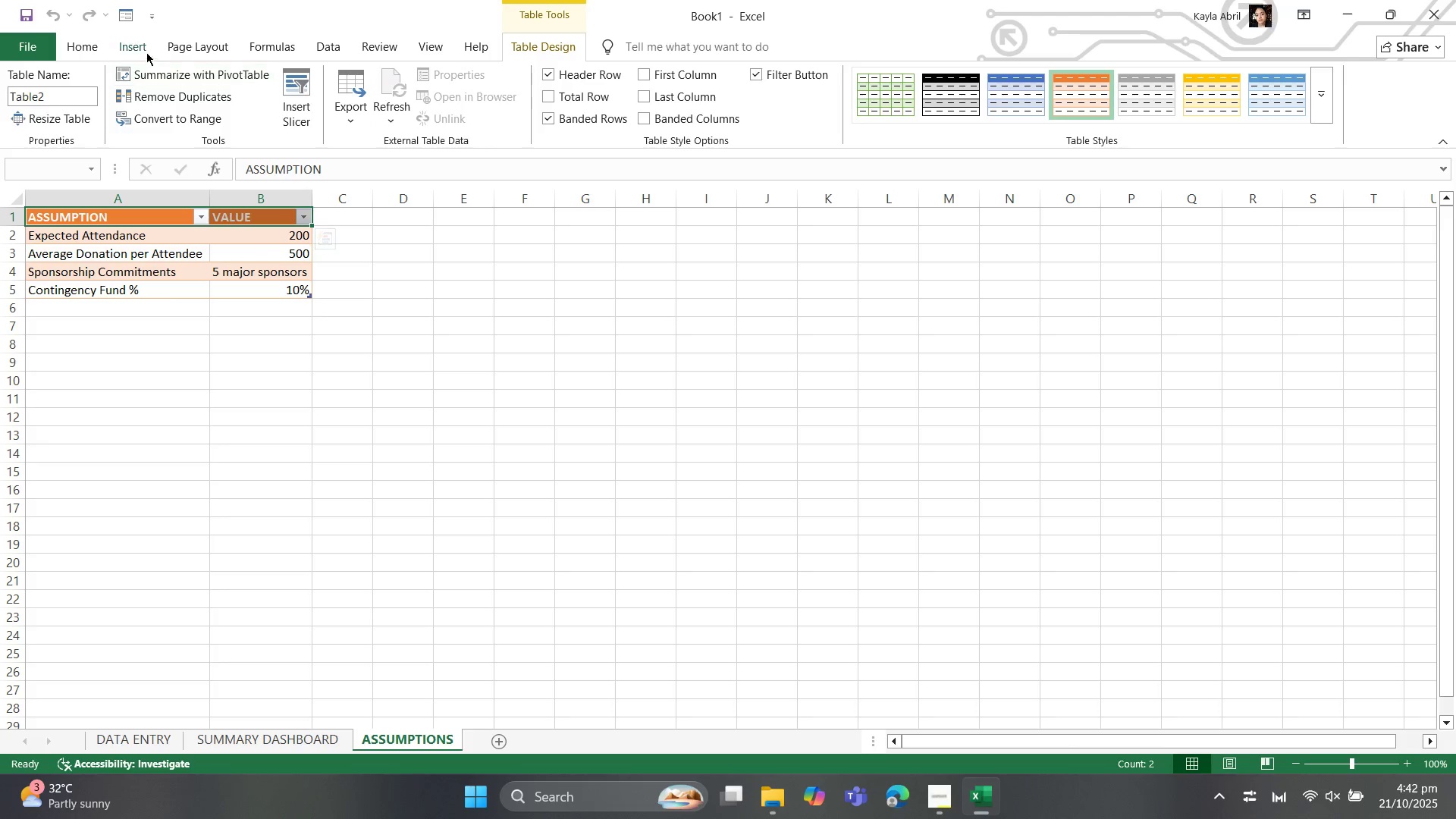 
left_click([77, 41])
 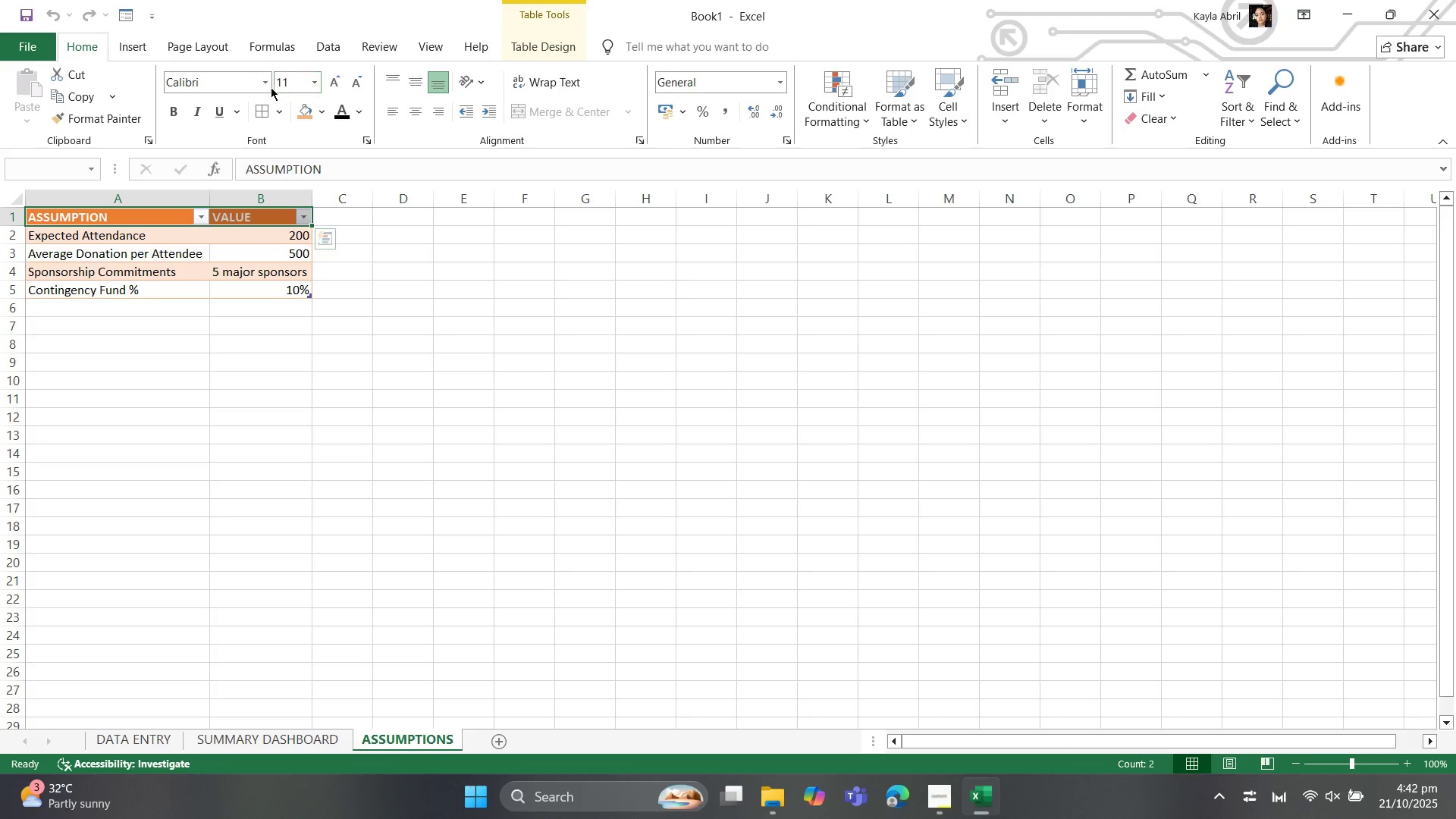 
left_click([269, 87])
 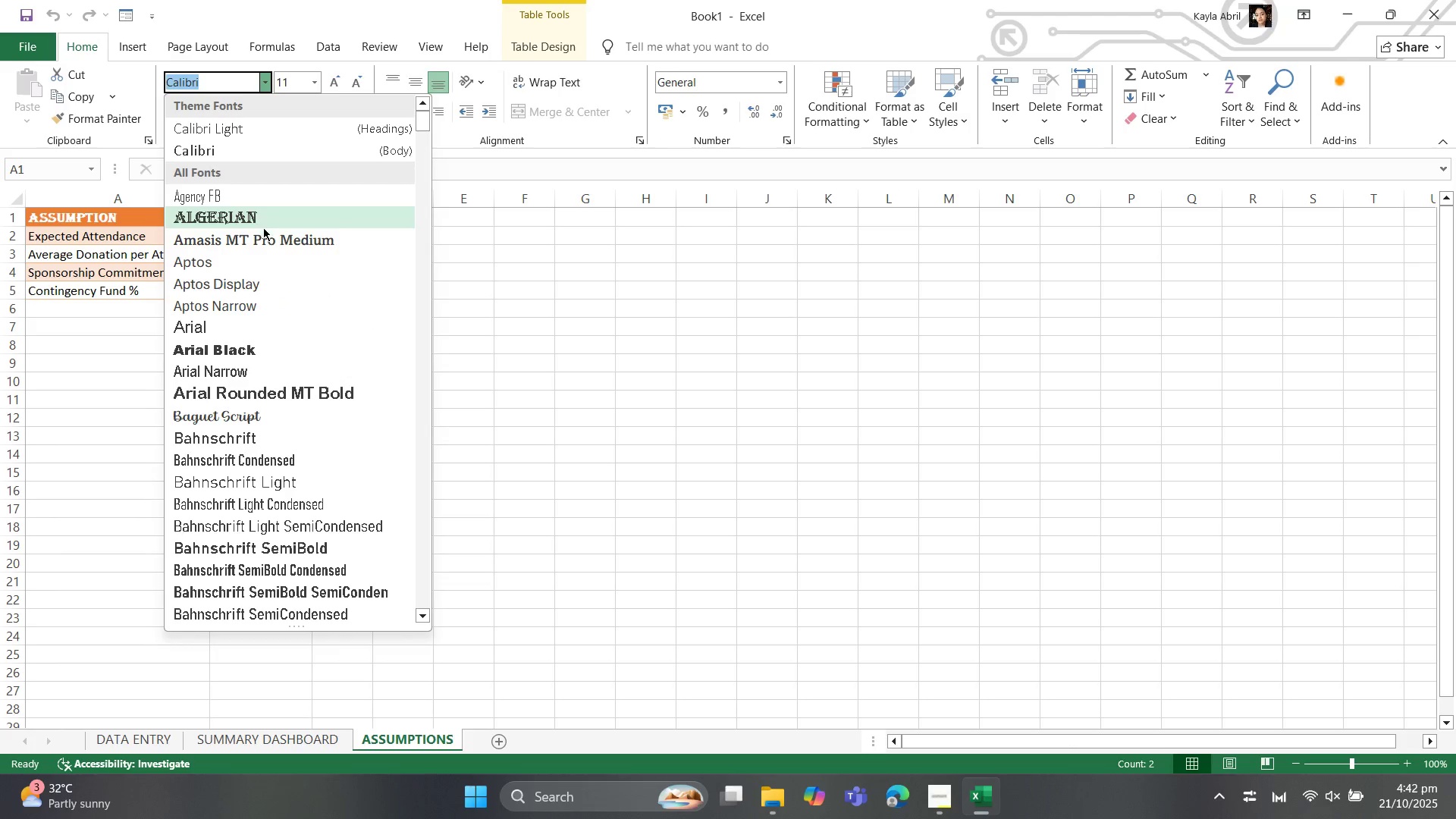 
left_click([262, 234])
 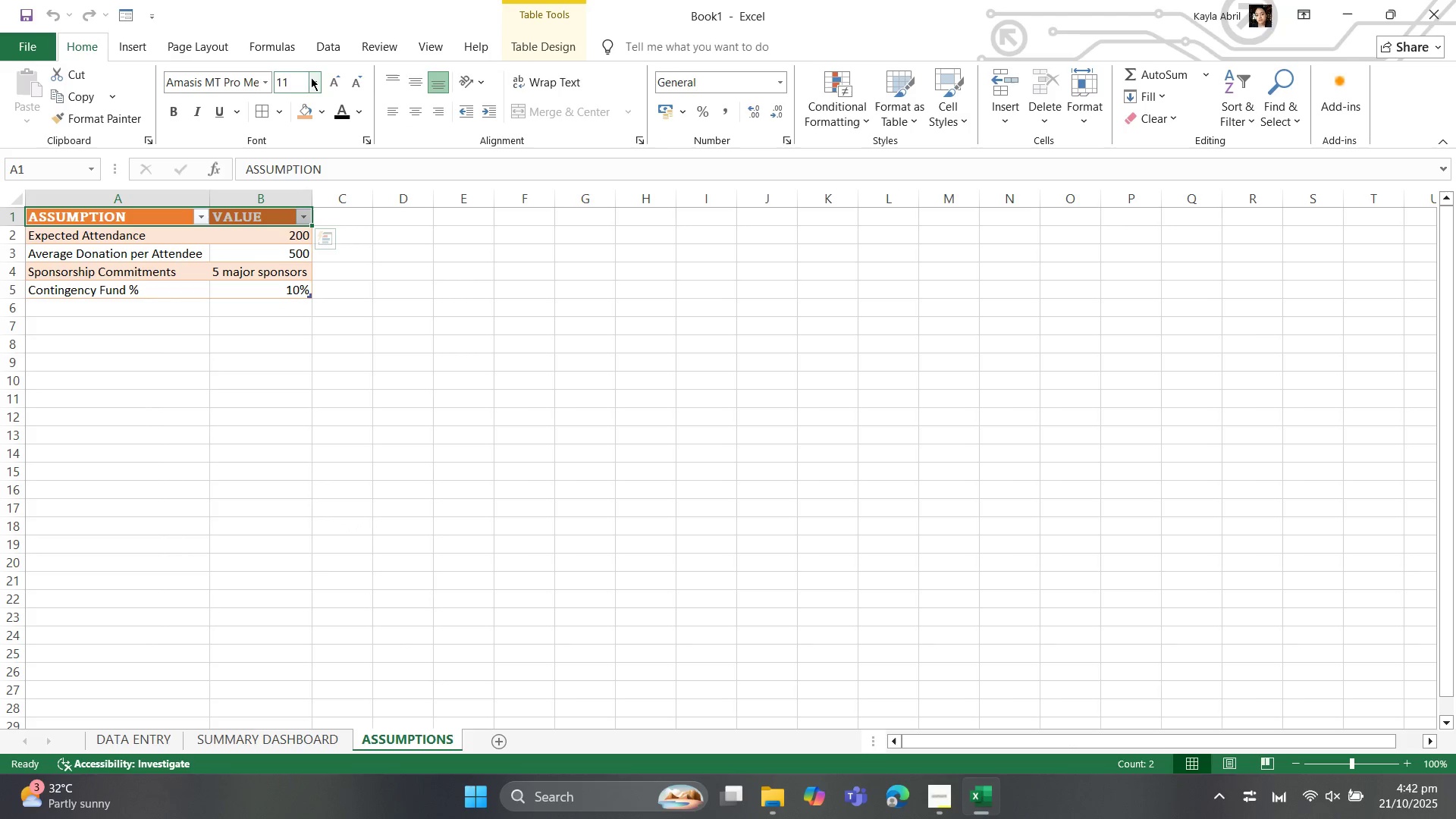 
left_click([309, 77])
 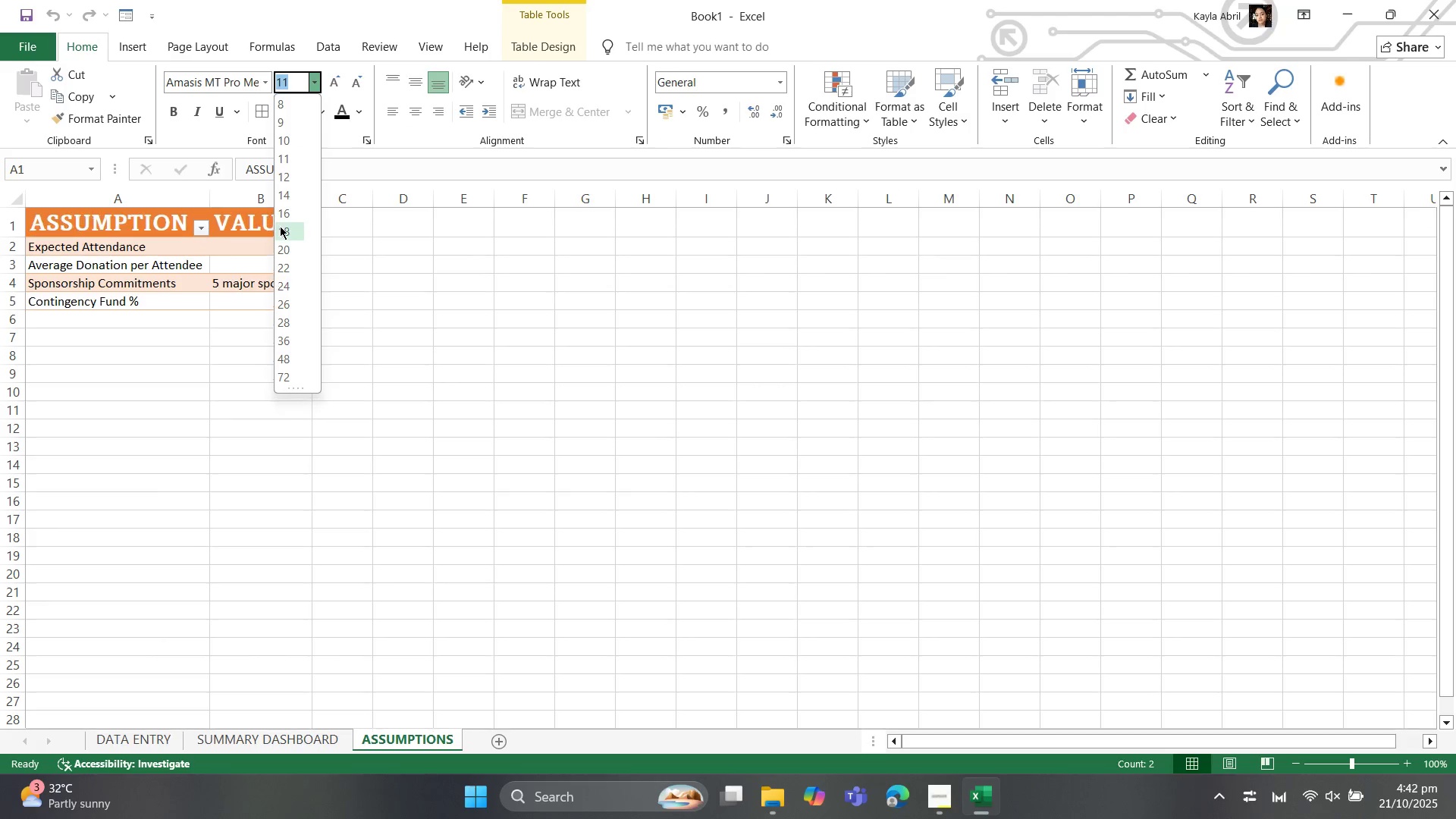 
left_click([280, 226])
 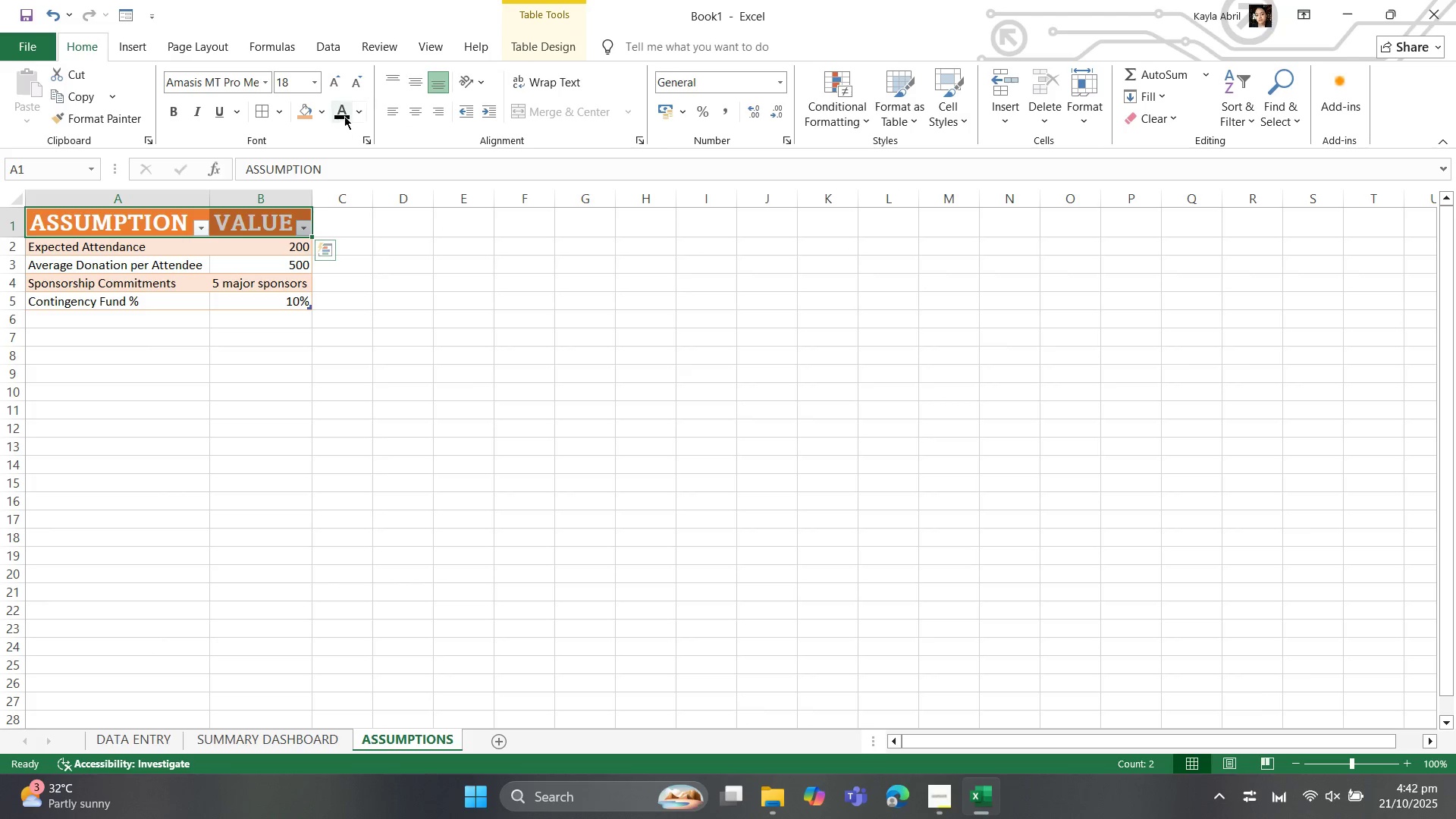 
left_click([344, 114])
 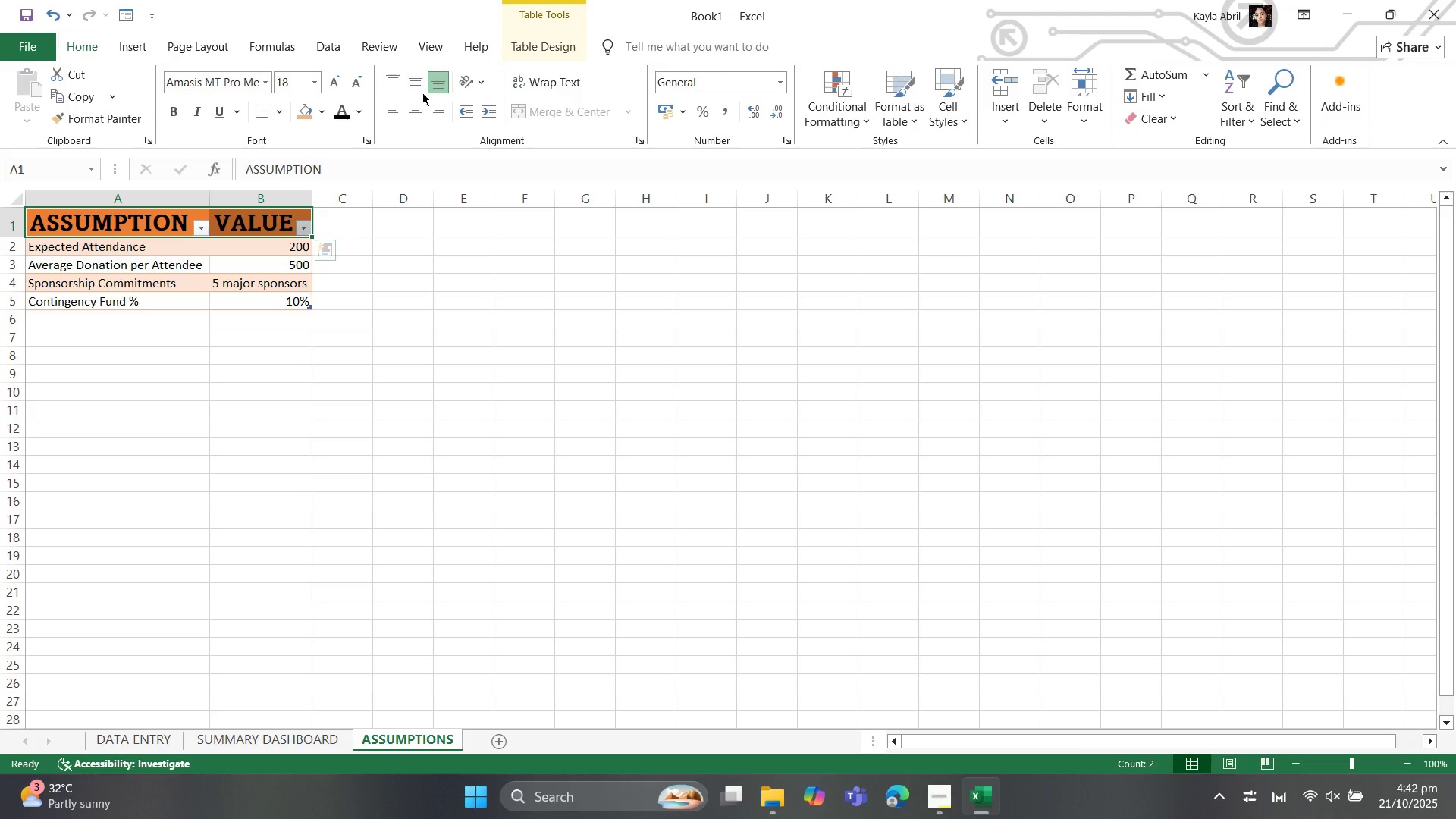 
left_click([422, 91])
 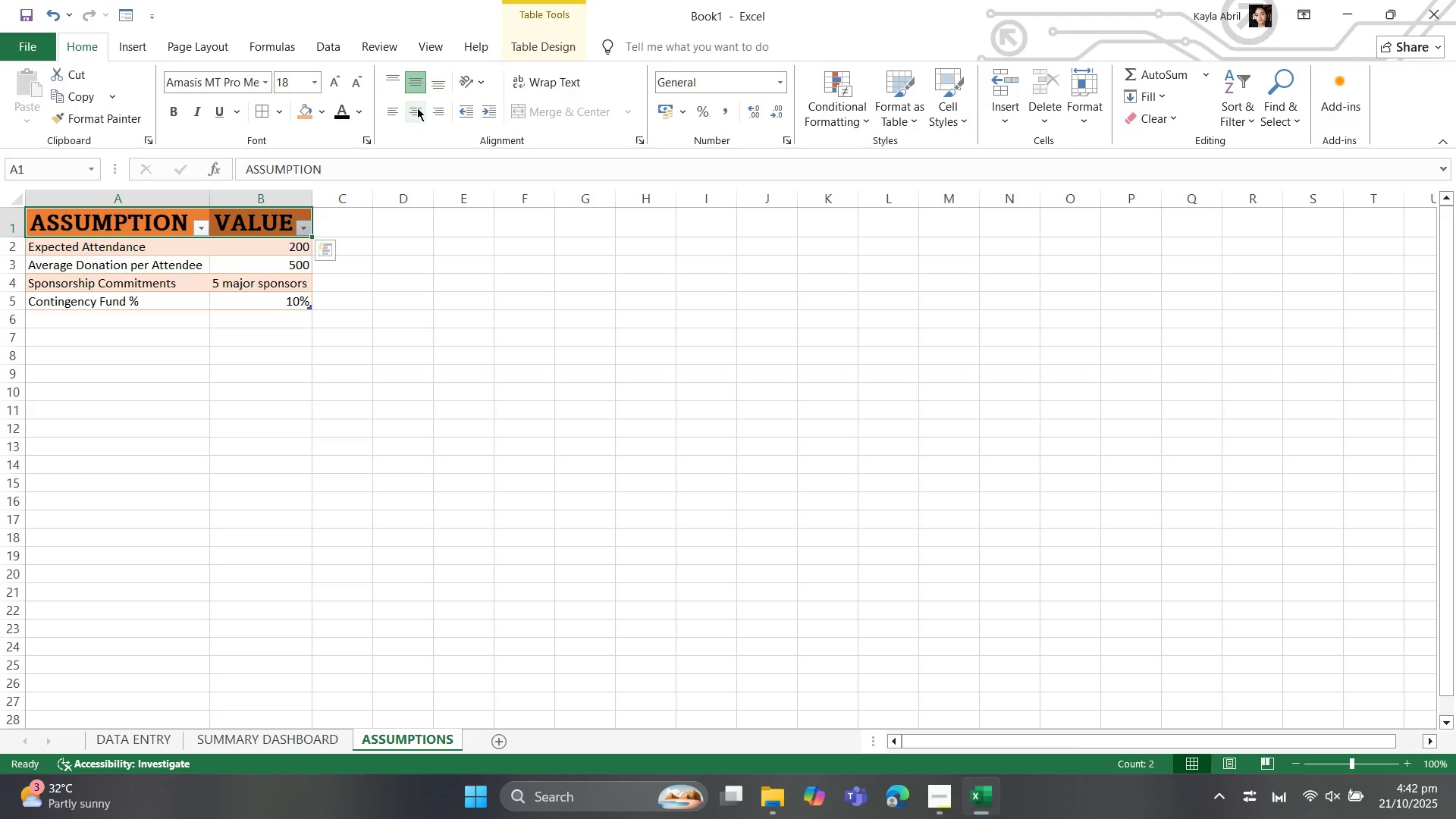 
left_click([417, 110])
 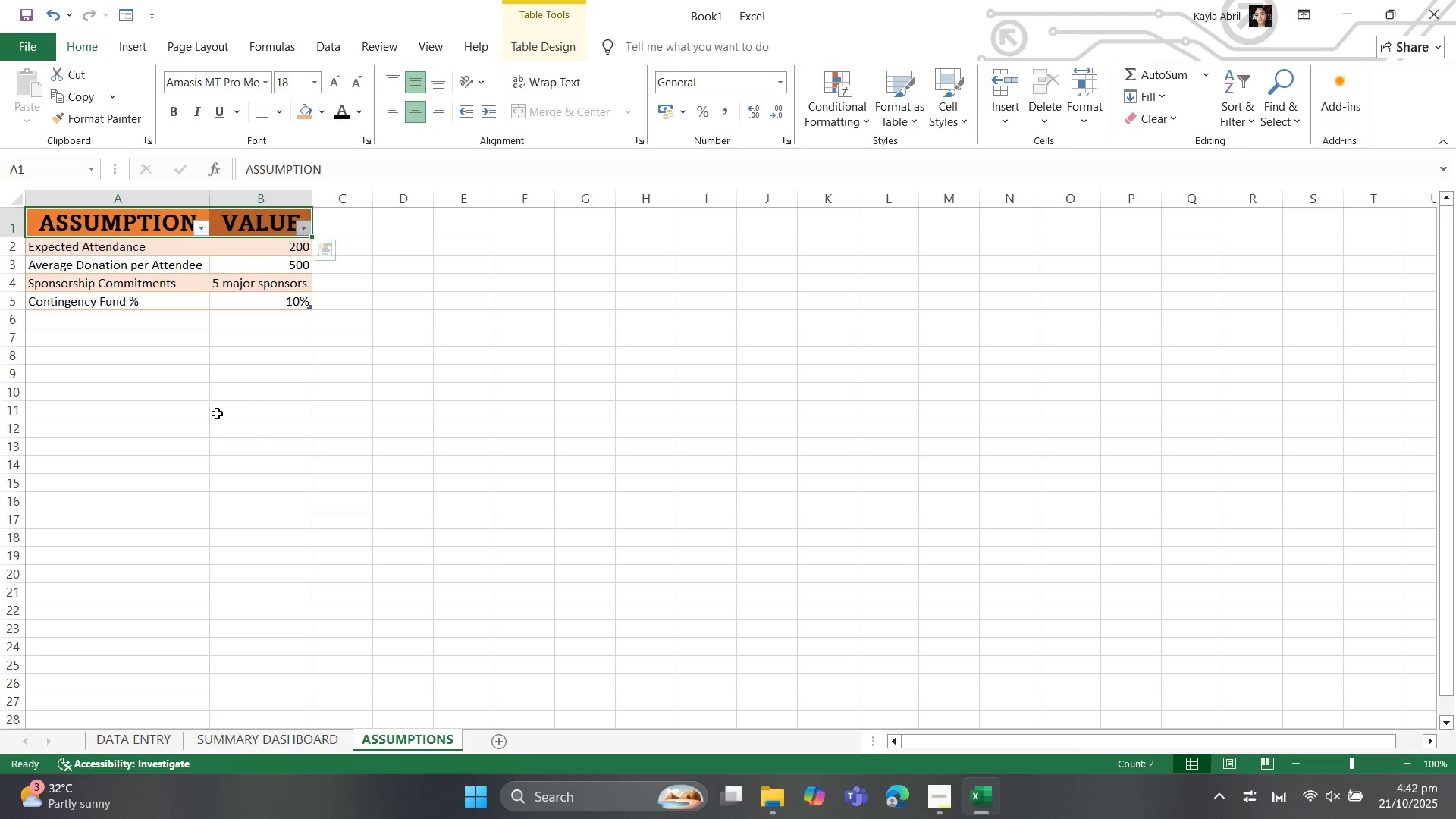 
left_click_drag(start_coordinate=[214, 413], to_coordinate=[211, 417])
 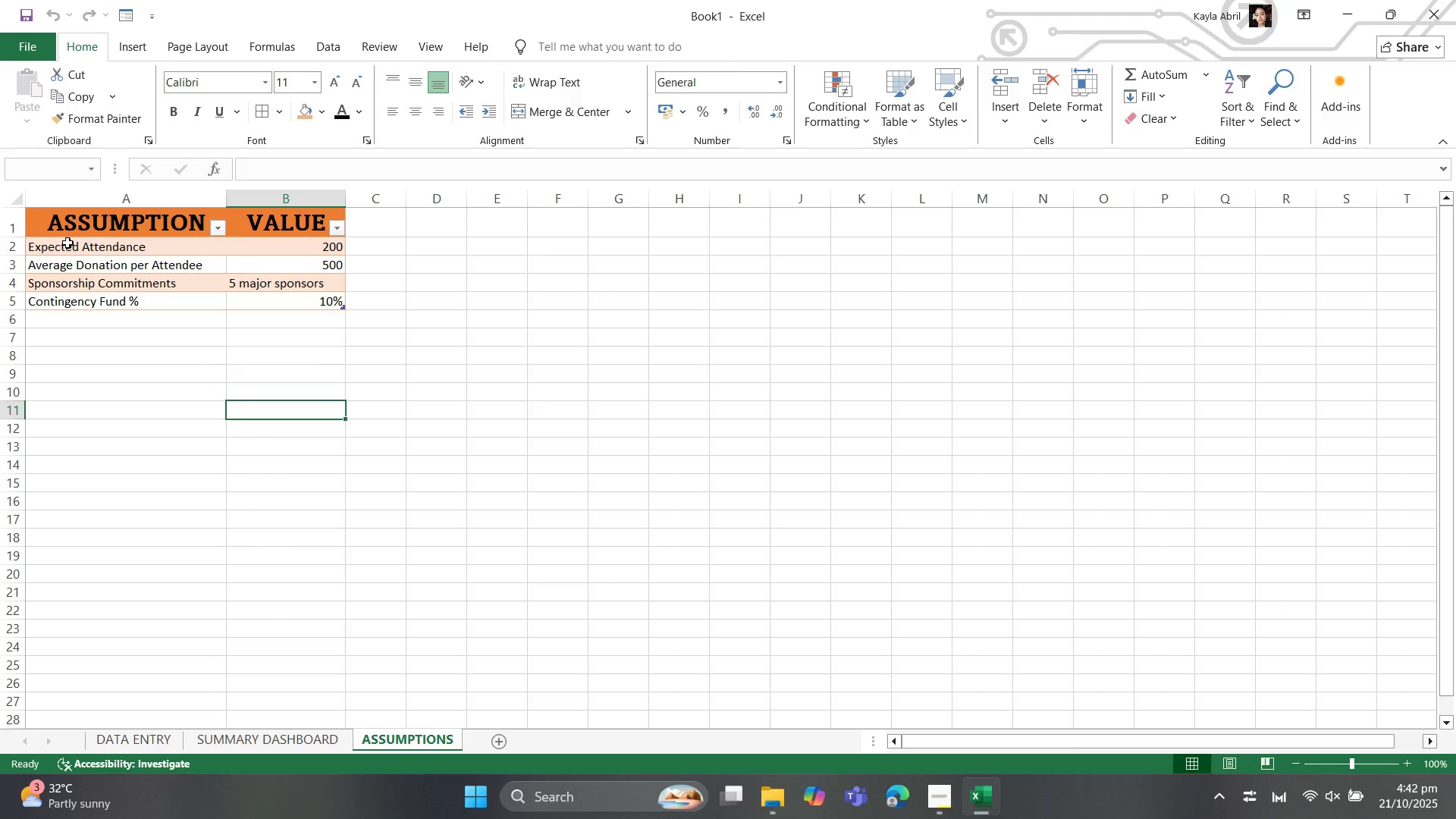 
left_click_drag(start_coordinate=[64, 241], to_coordinate=[266, 294])
 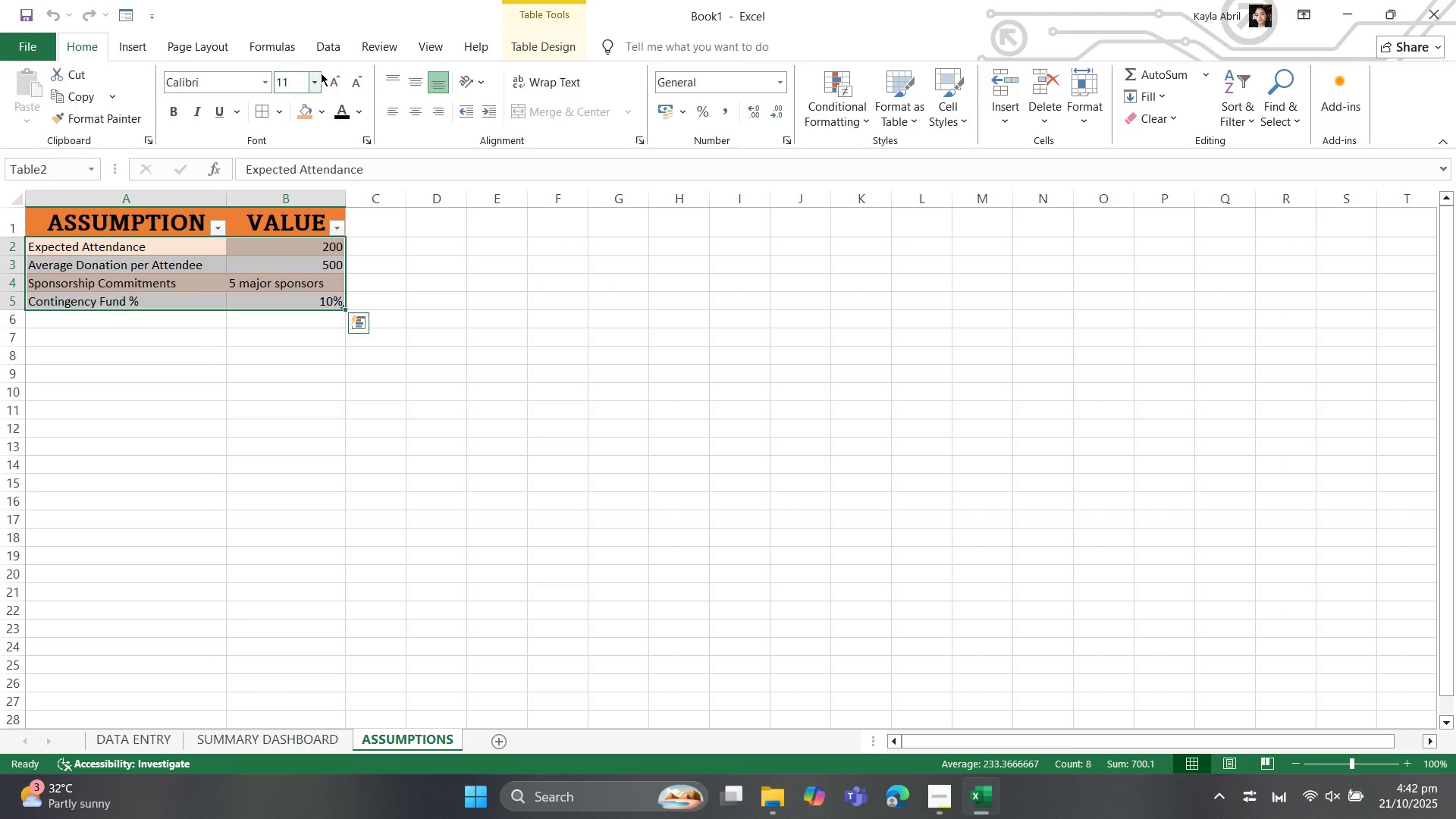 
left_click([321, 74])
 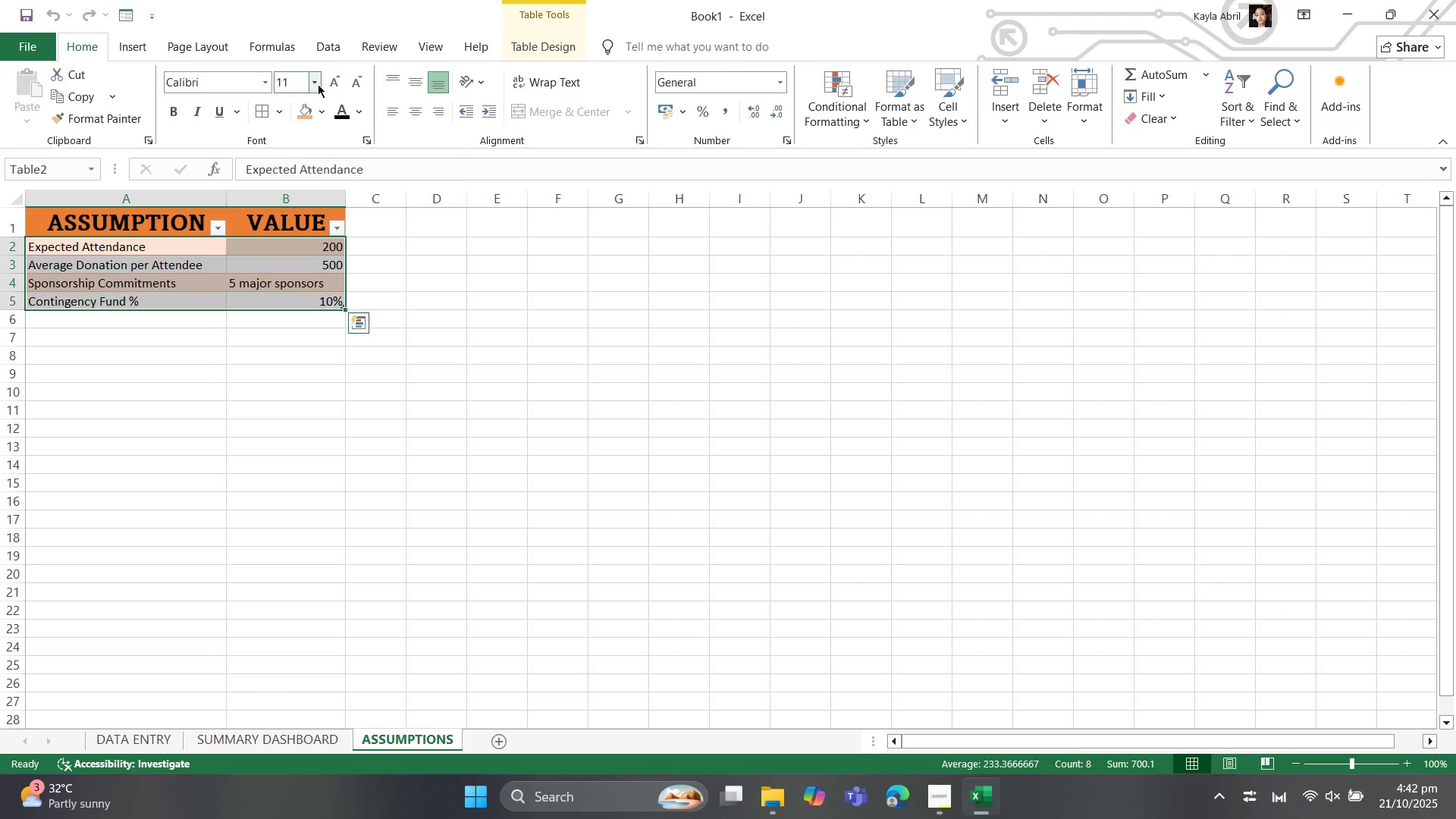 
left_click([318, 84])
 